 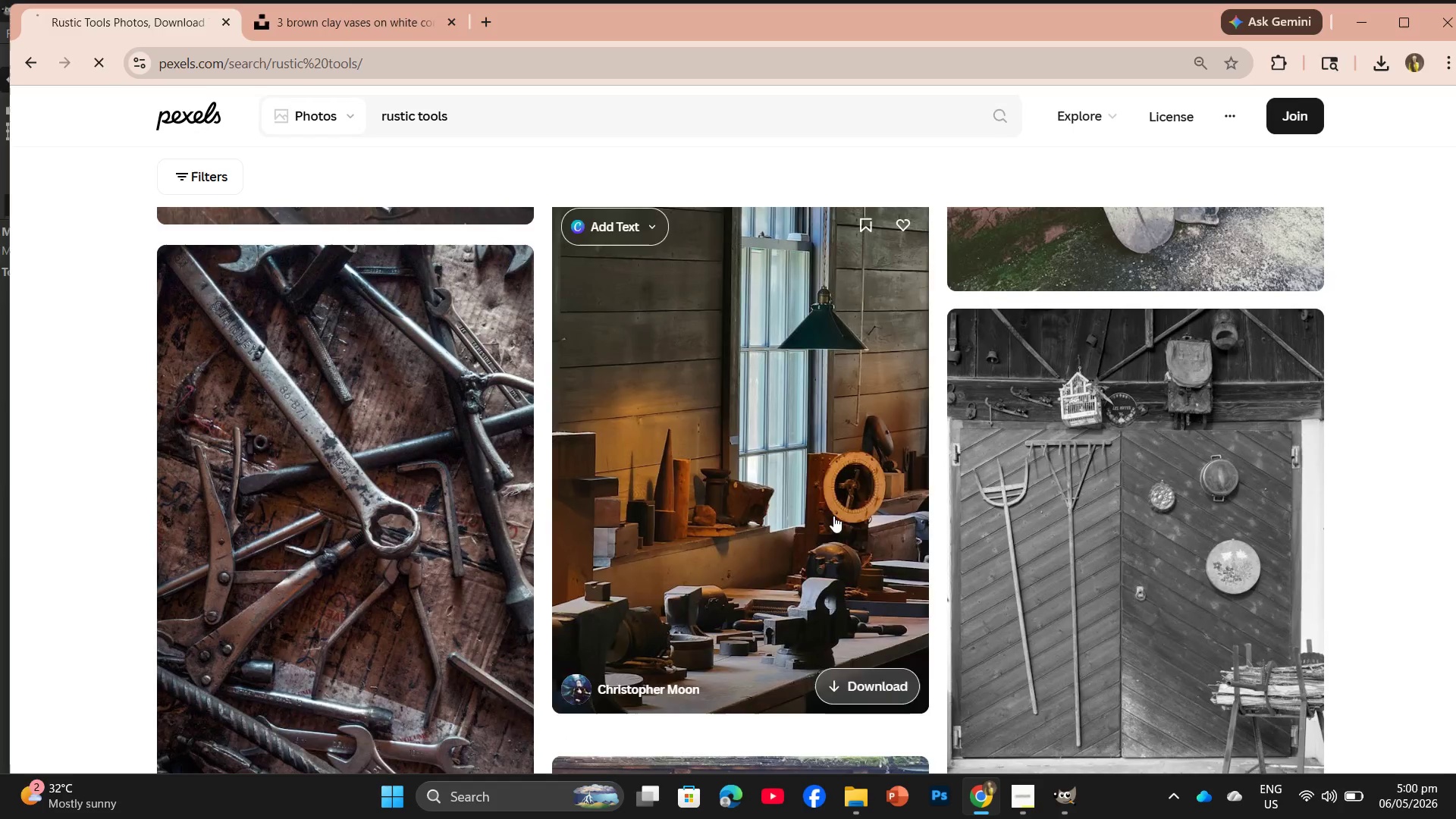 
left_click([951, 116])
 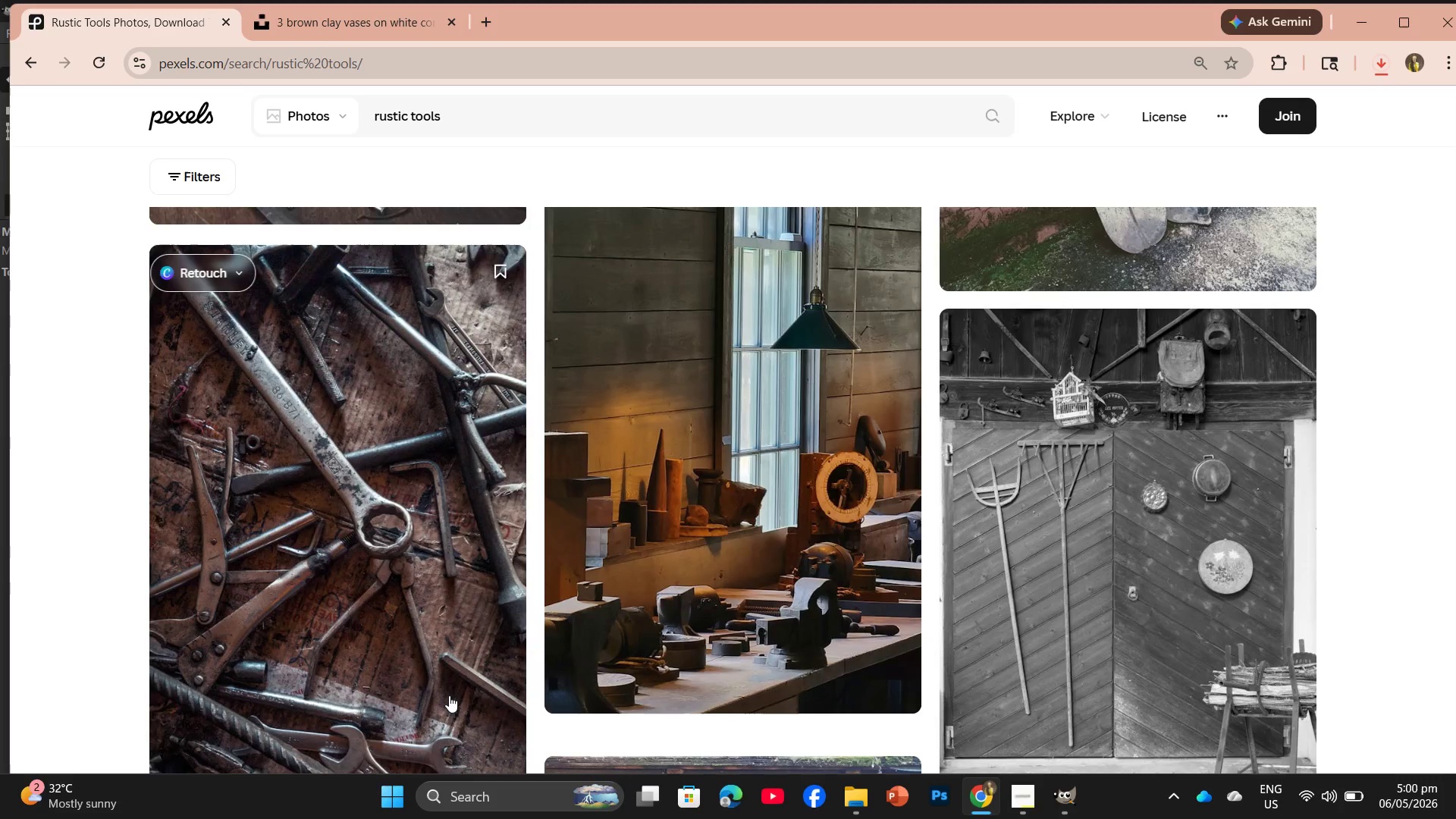 
scroll: coordinate [460, 737], scroll_direction: down, amount: 4.0
 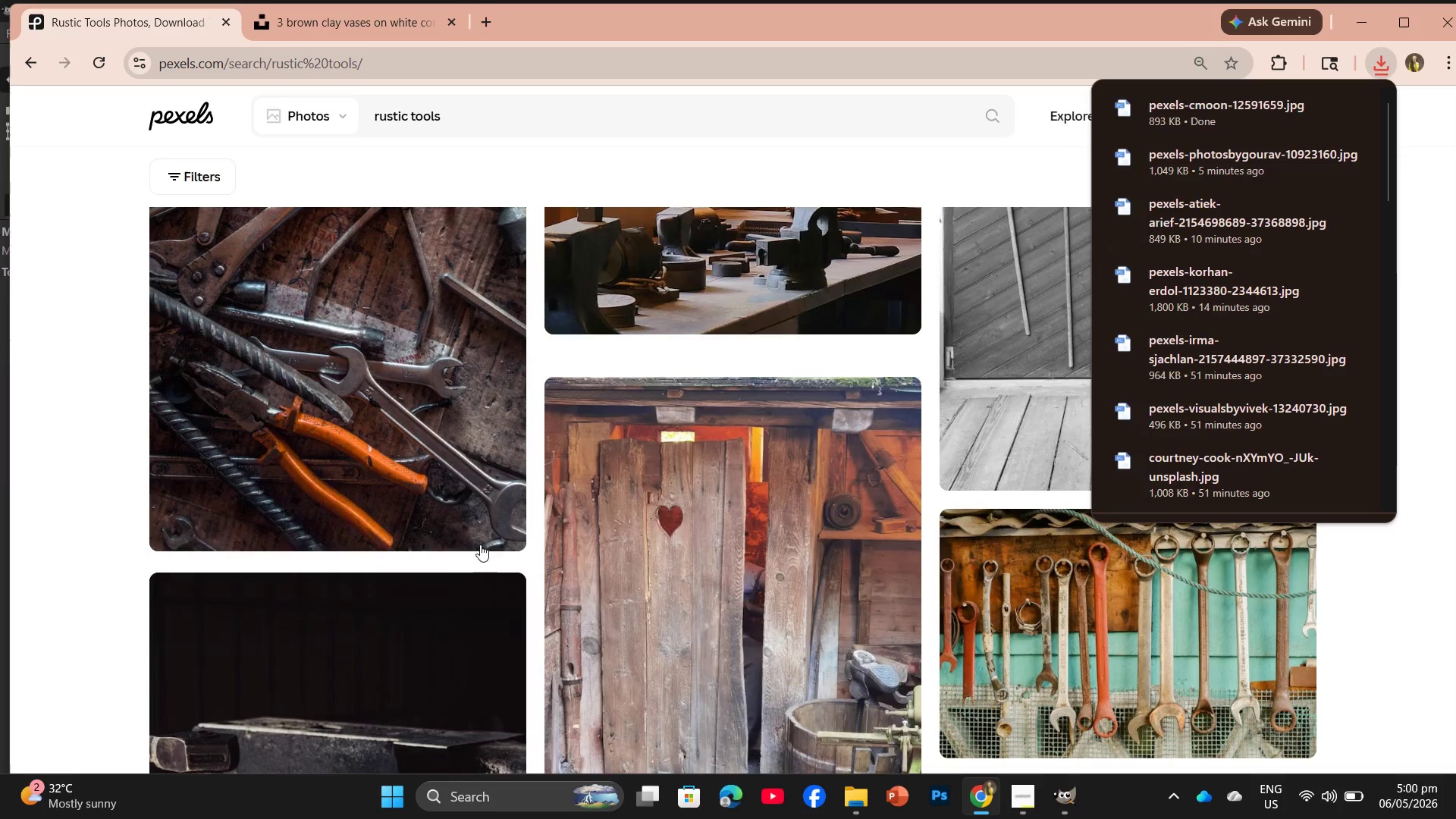 
left_click([480, 542])
 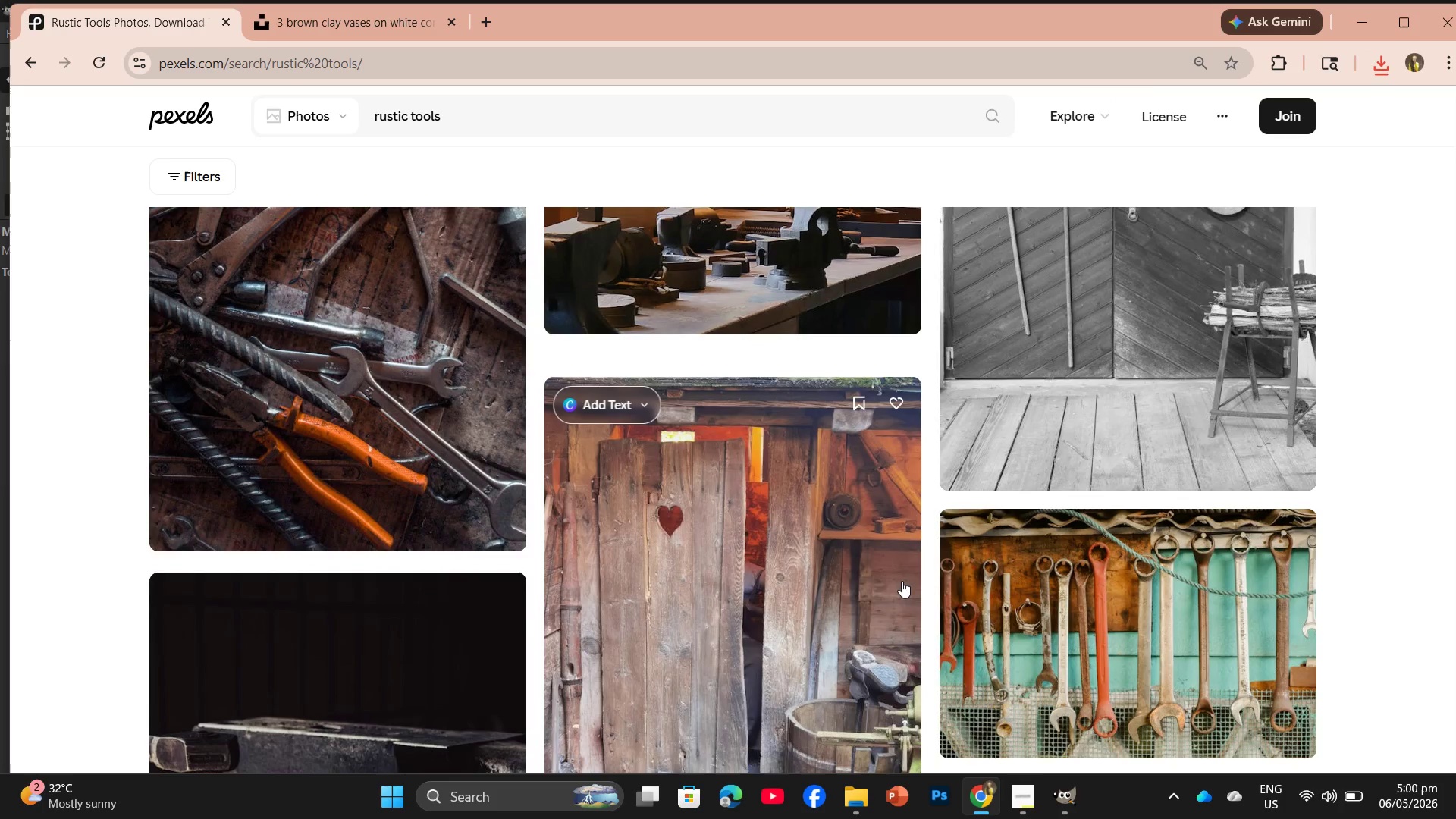 
scroll: coordinate [847, 595], scroll_direction: up, amount: 4.0
 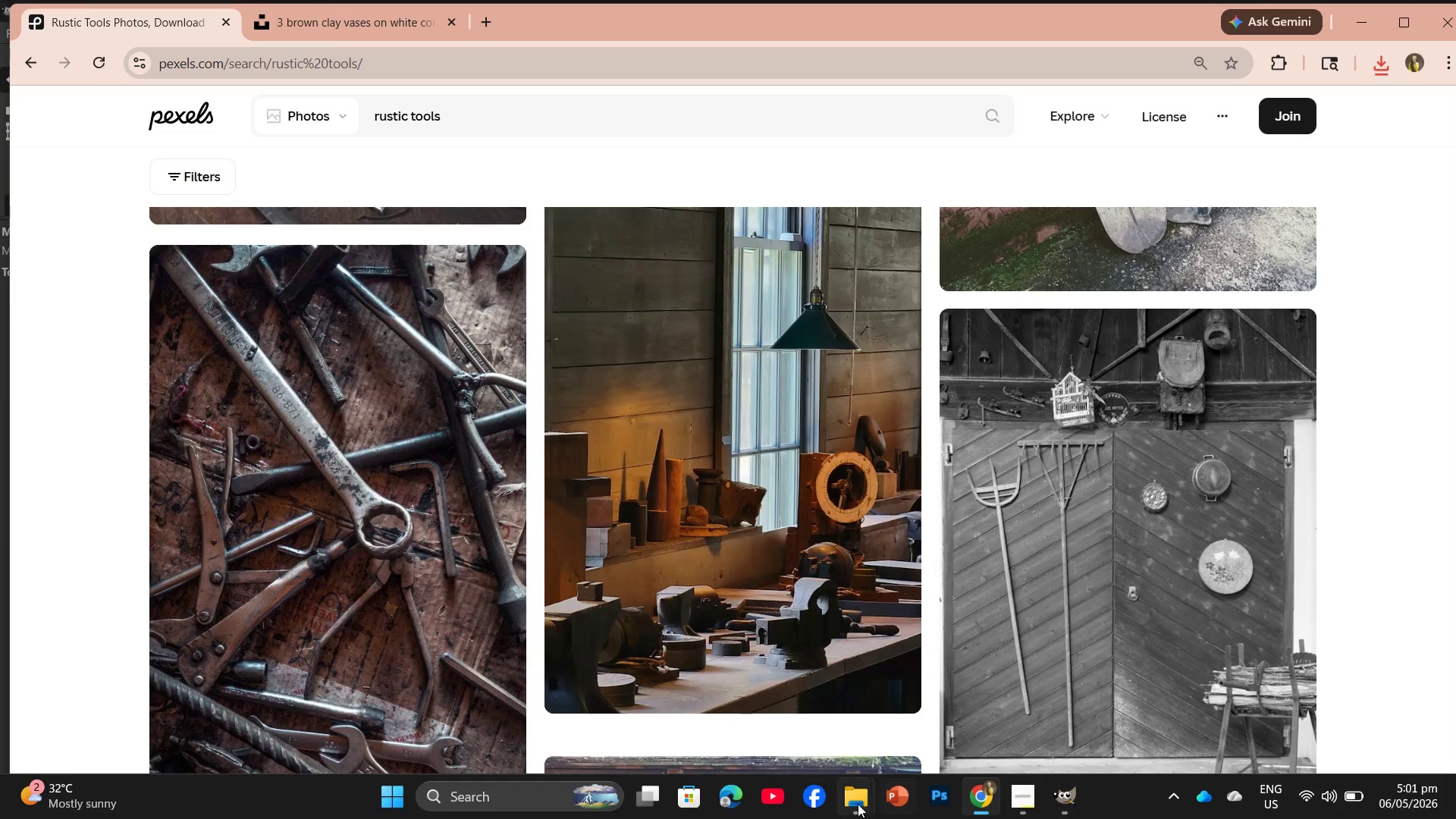 
left_click([837, 741])
 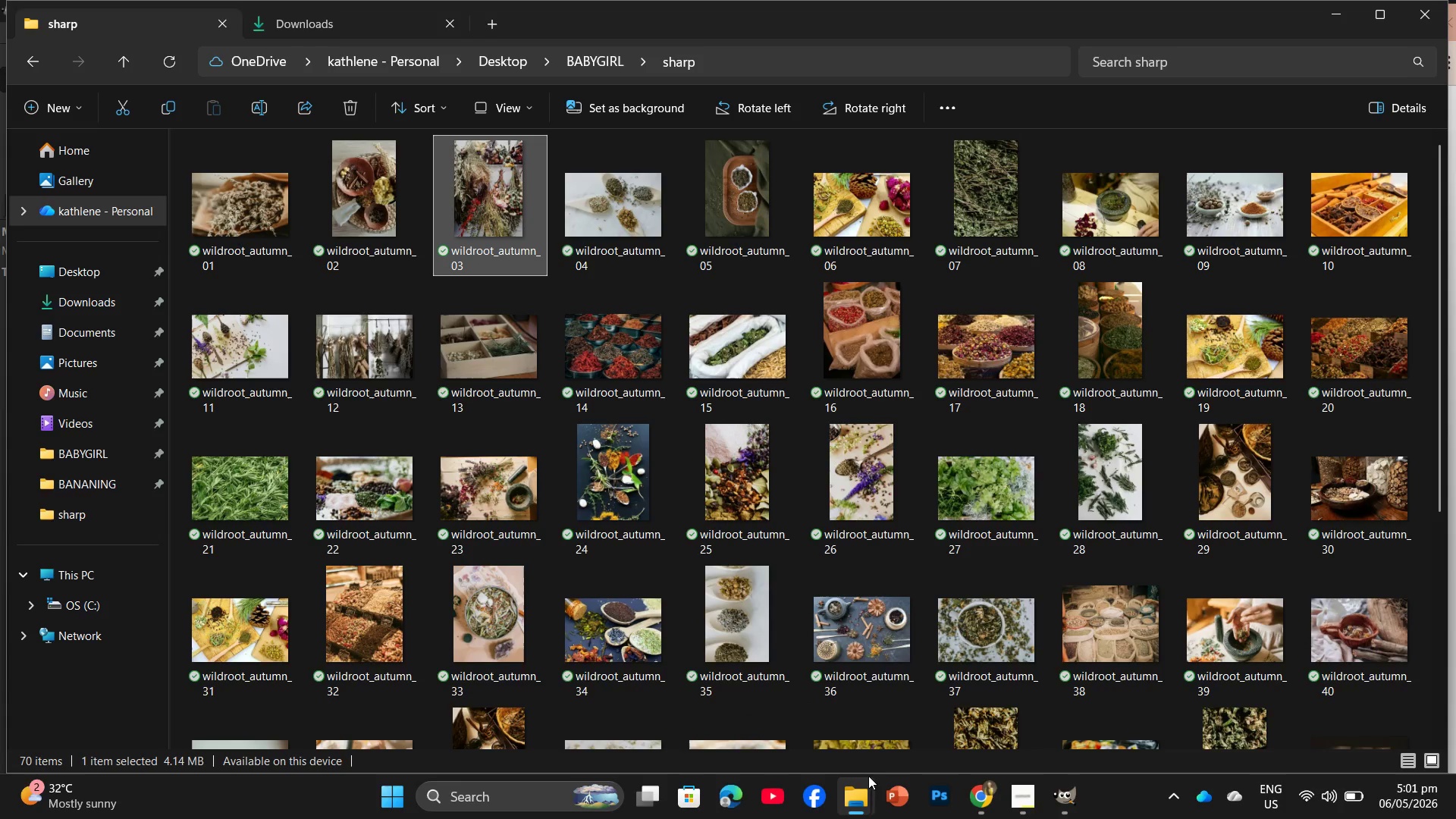 
left_click([900, 732])
 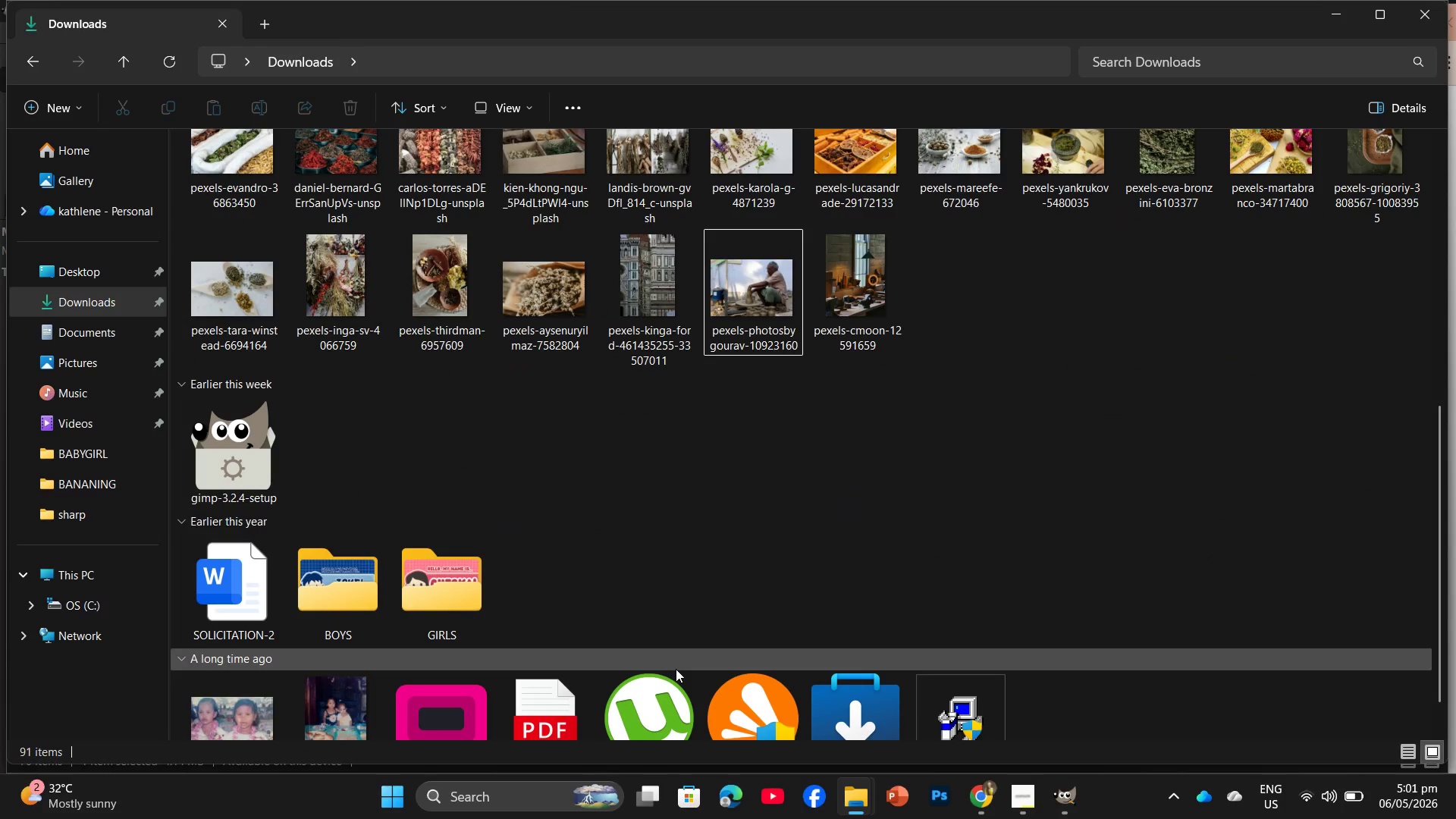 
wait(10.56)
 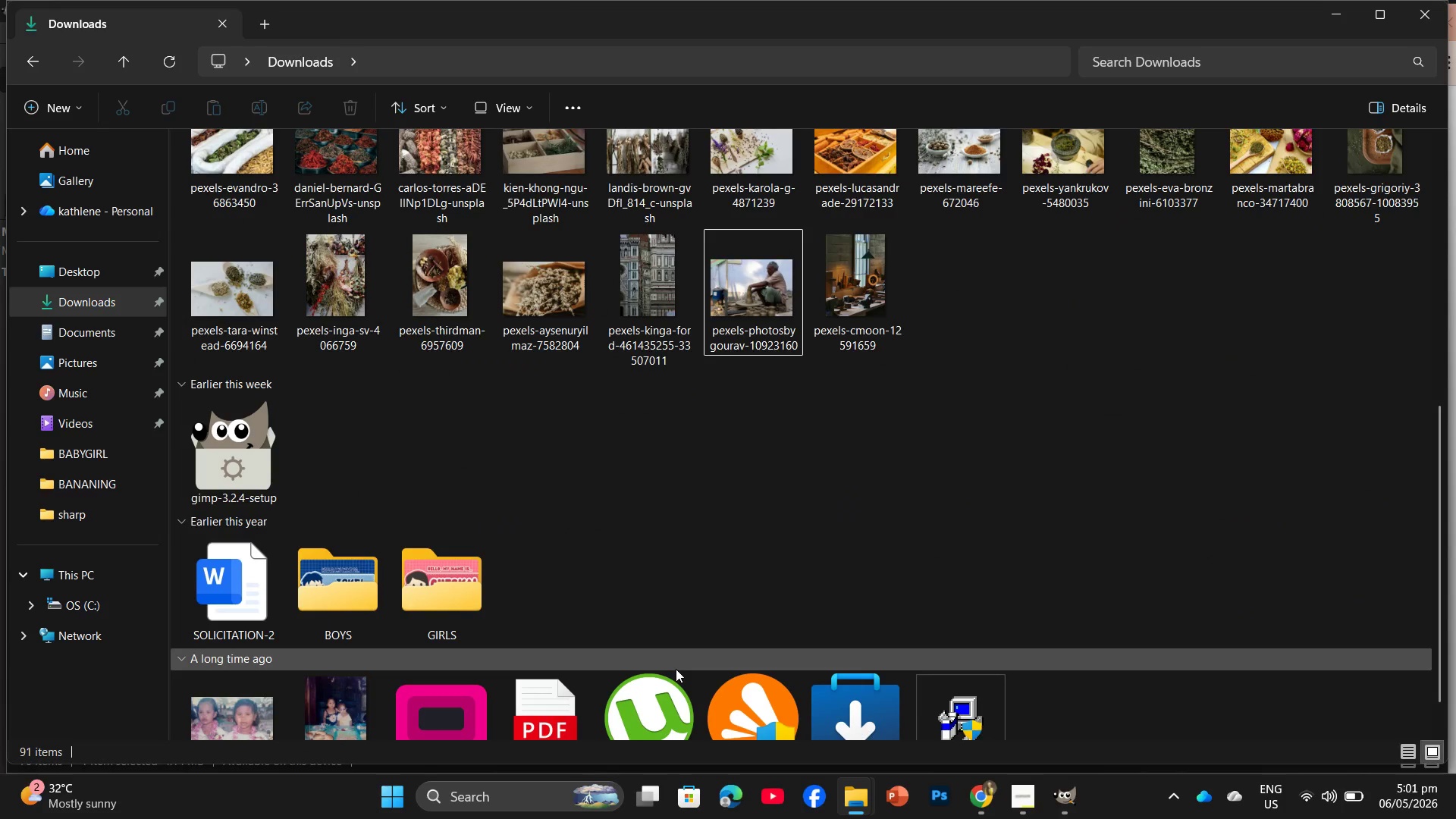 
scroll: coordinate [855, 339], scroll_direction: up, amount: 2.0
 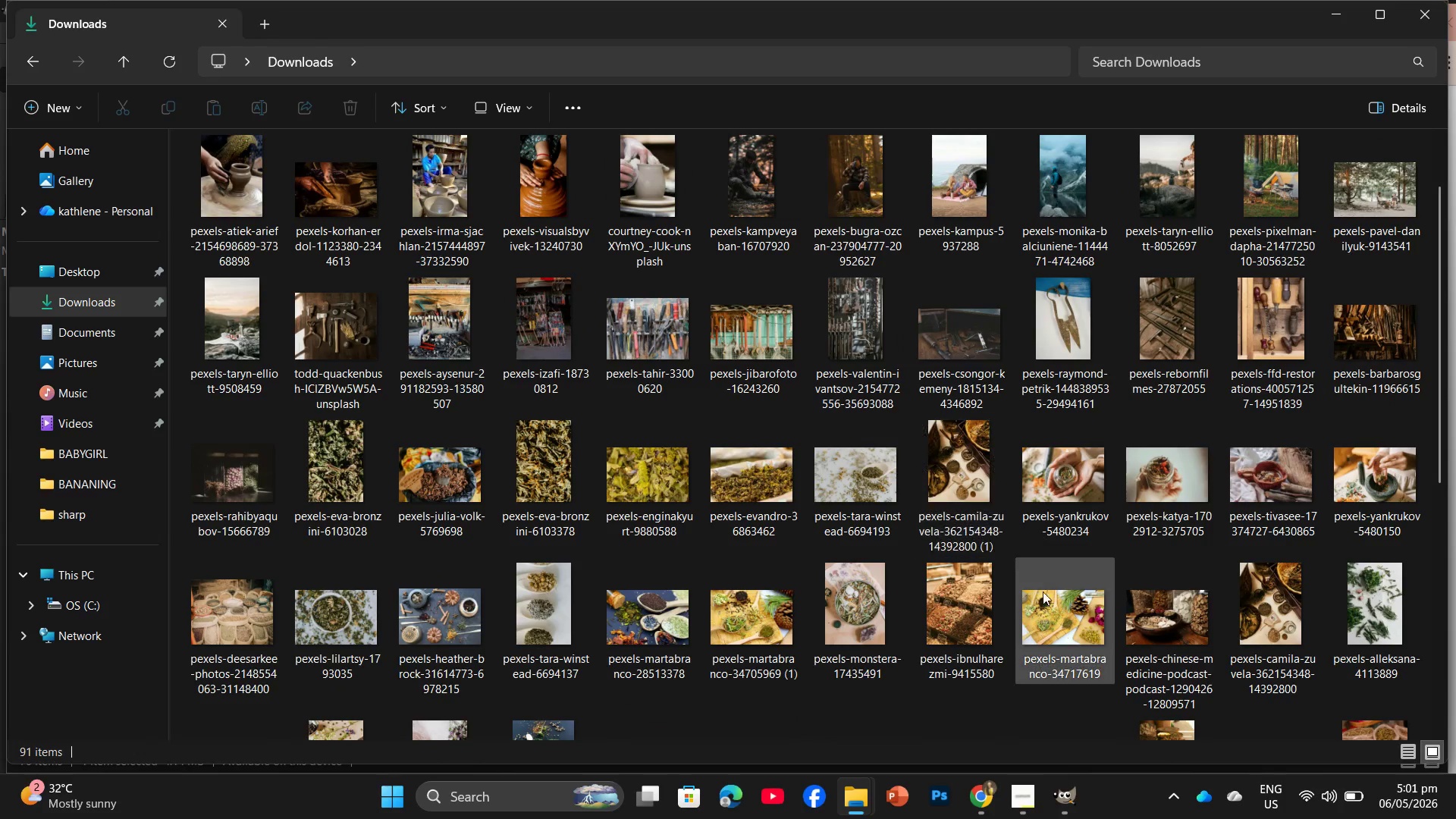 
scroll: coordinate [1025, 640], scroll_direction: down, amount: 3.0
 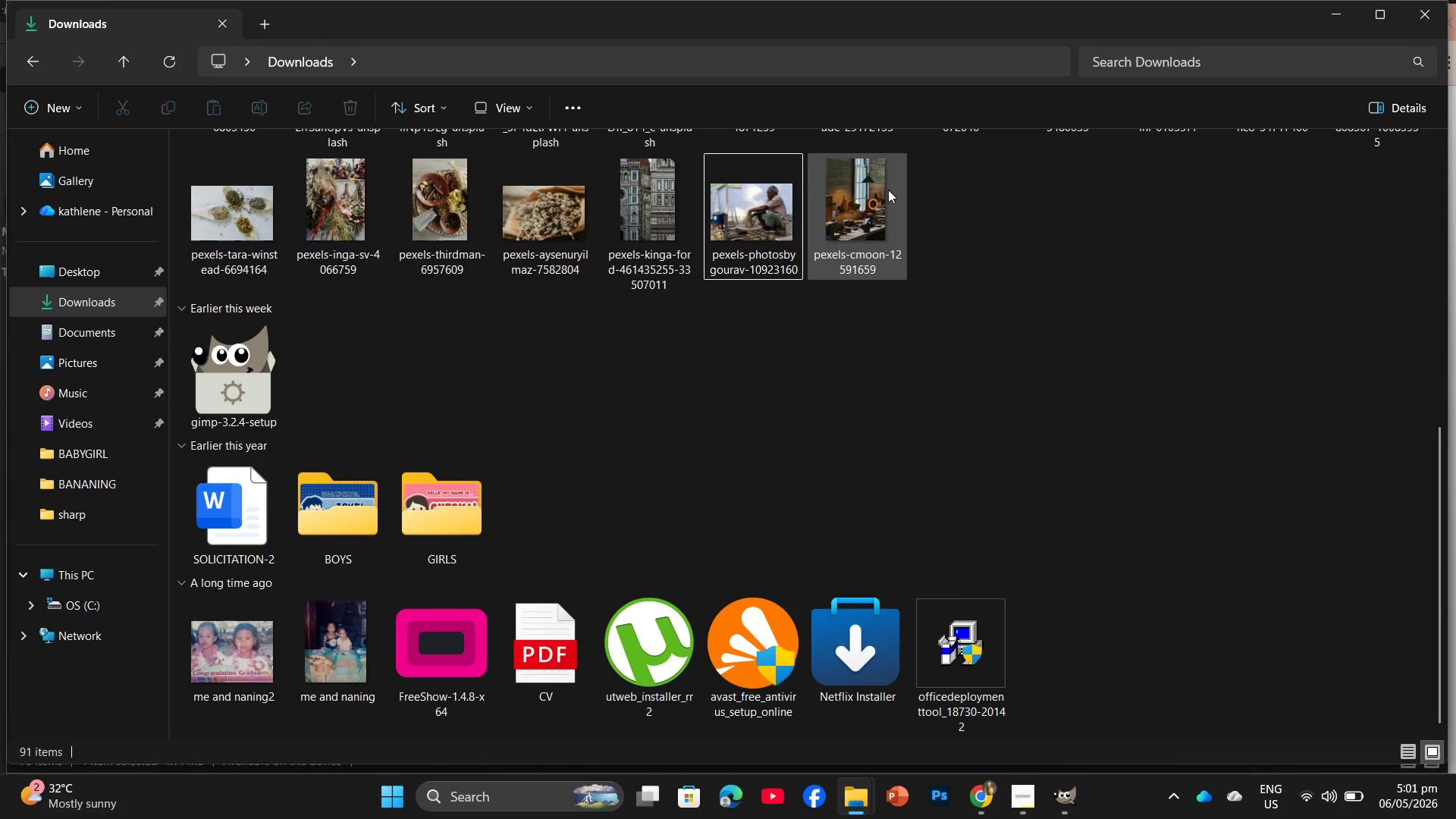 
left_click_drag(start_coordinate=[872, 211], to_coordinate=[321, 61])
 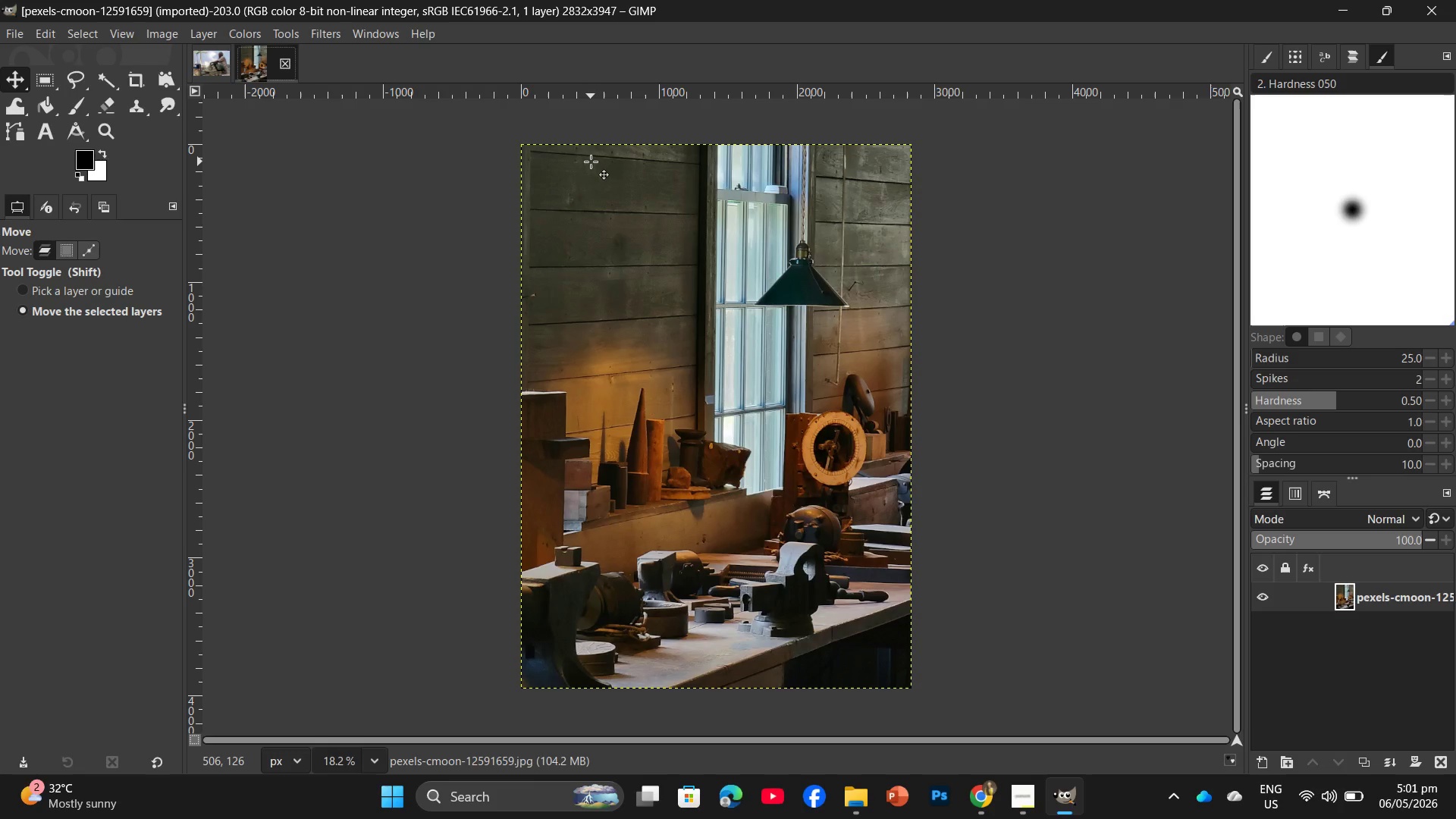 
wait(10.89)
 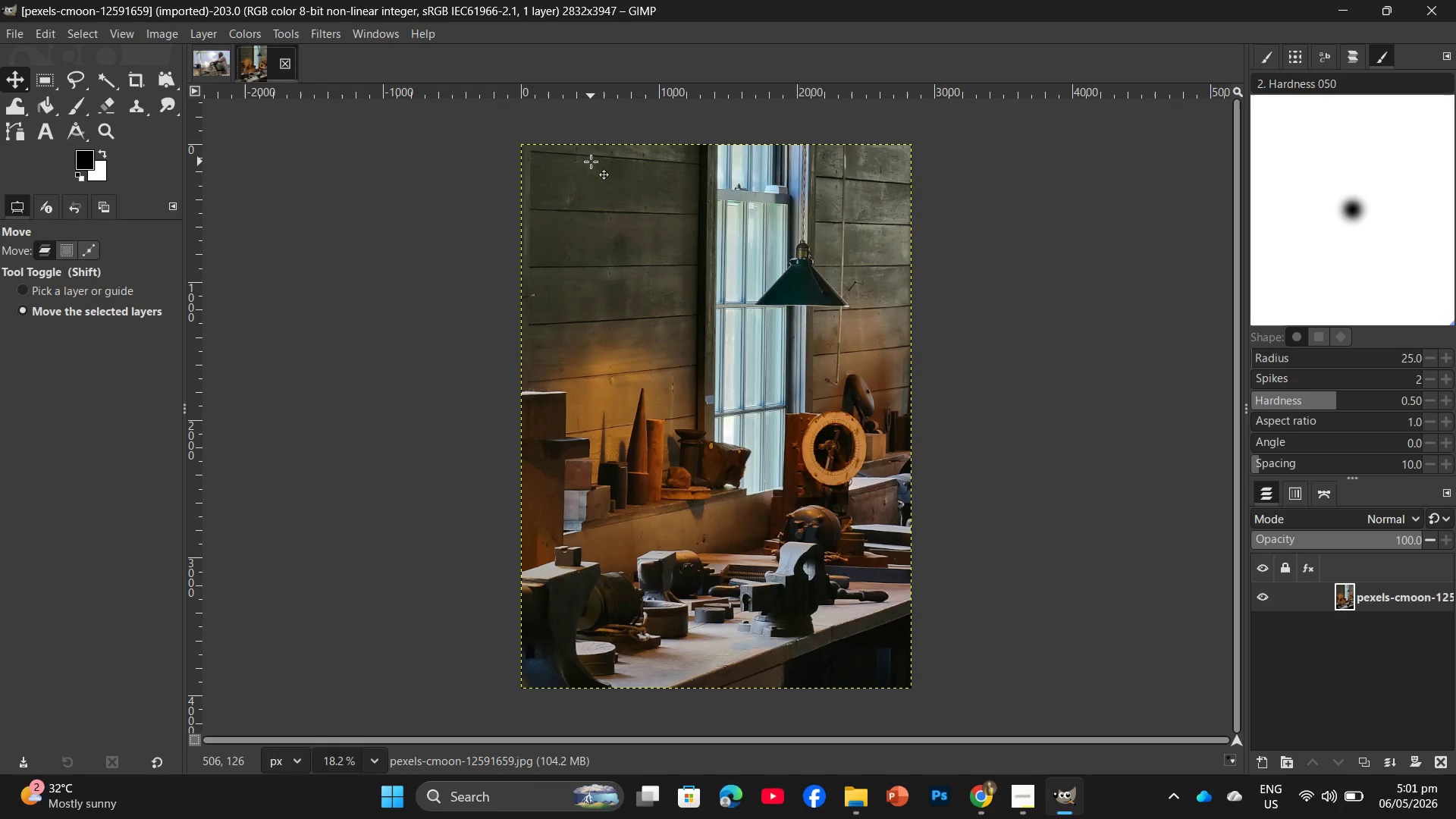 
left_click([315, 33])
 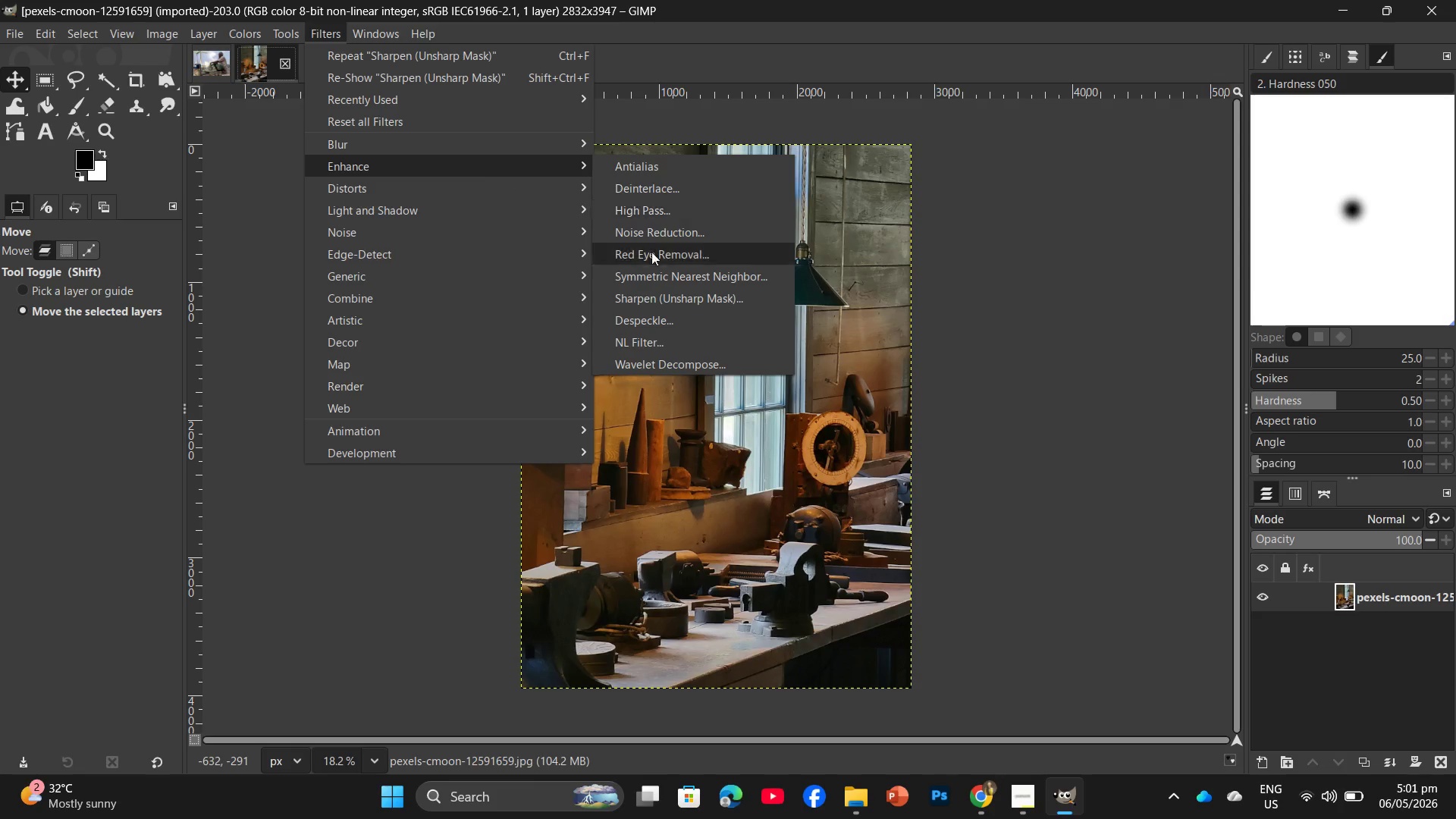 
left_click([650, 305])
 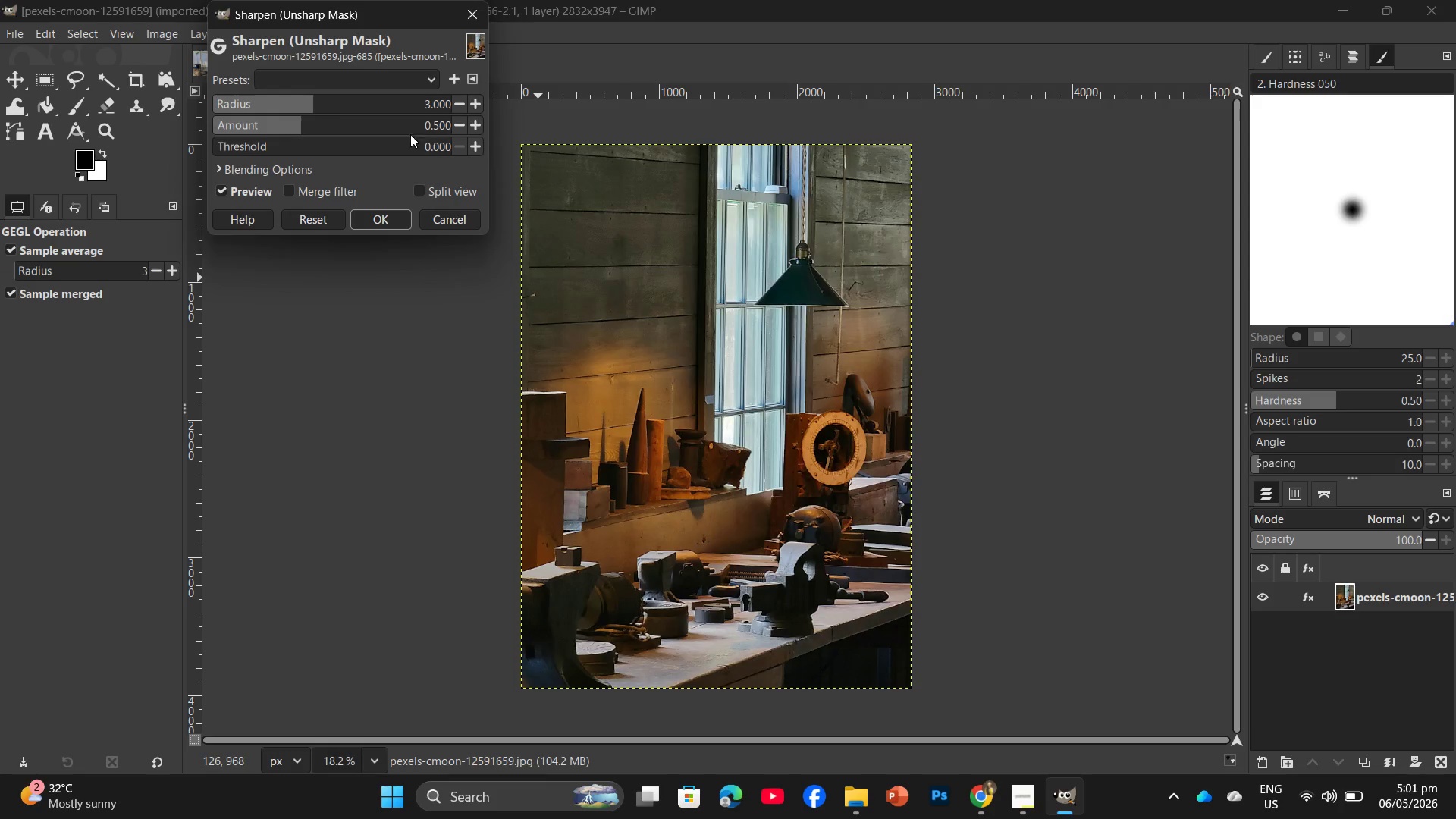 
left_click([361, 126])
 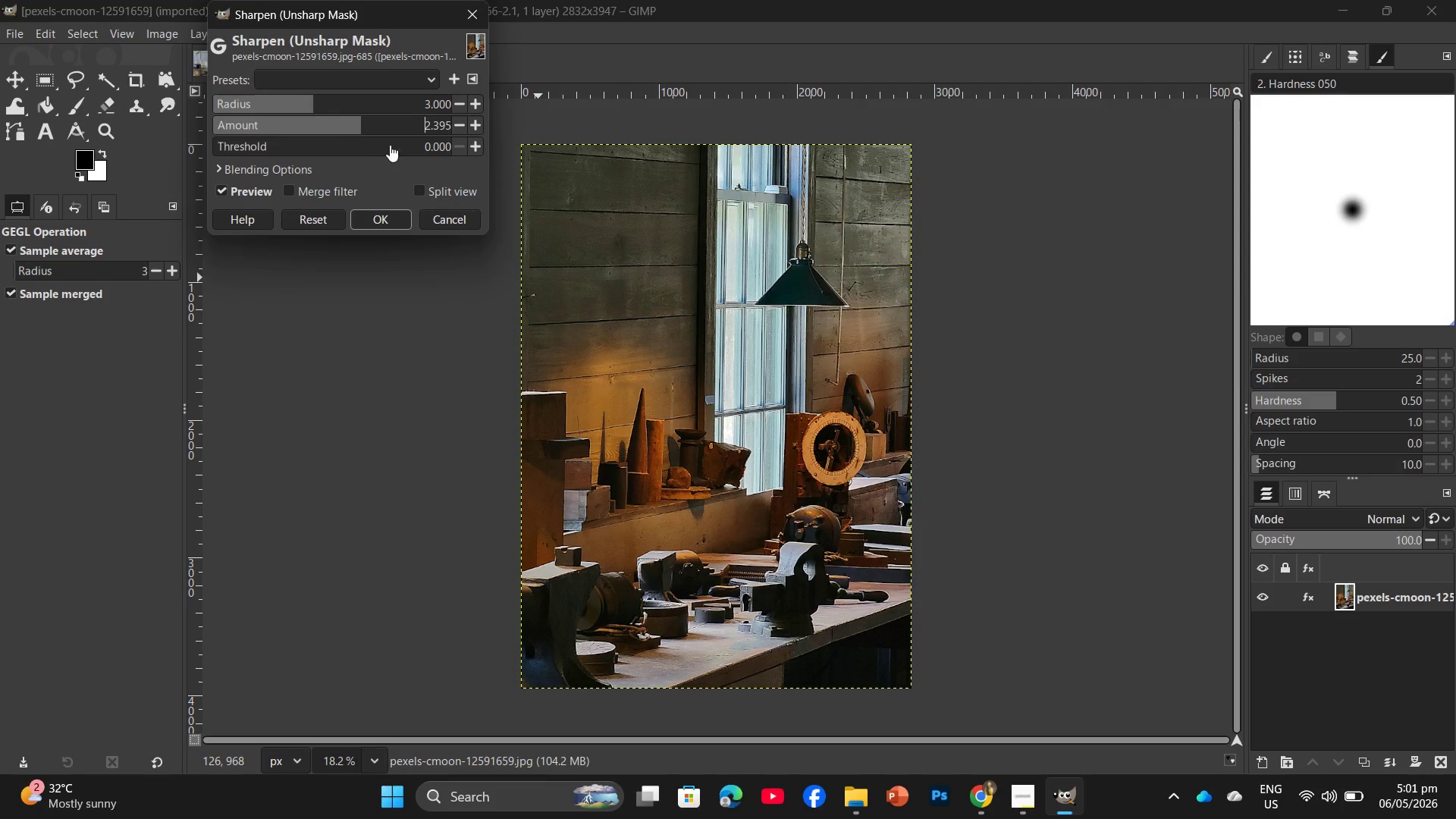 
hold_key(key=ControlLeft, duration=1.05)
 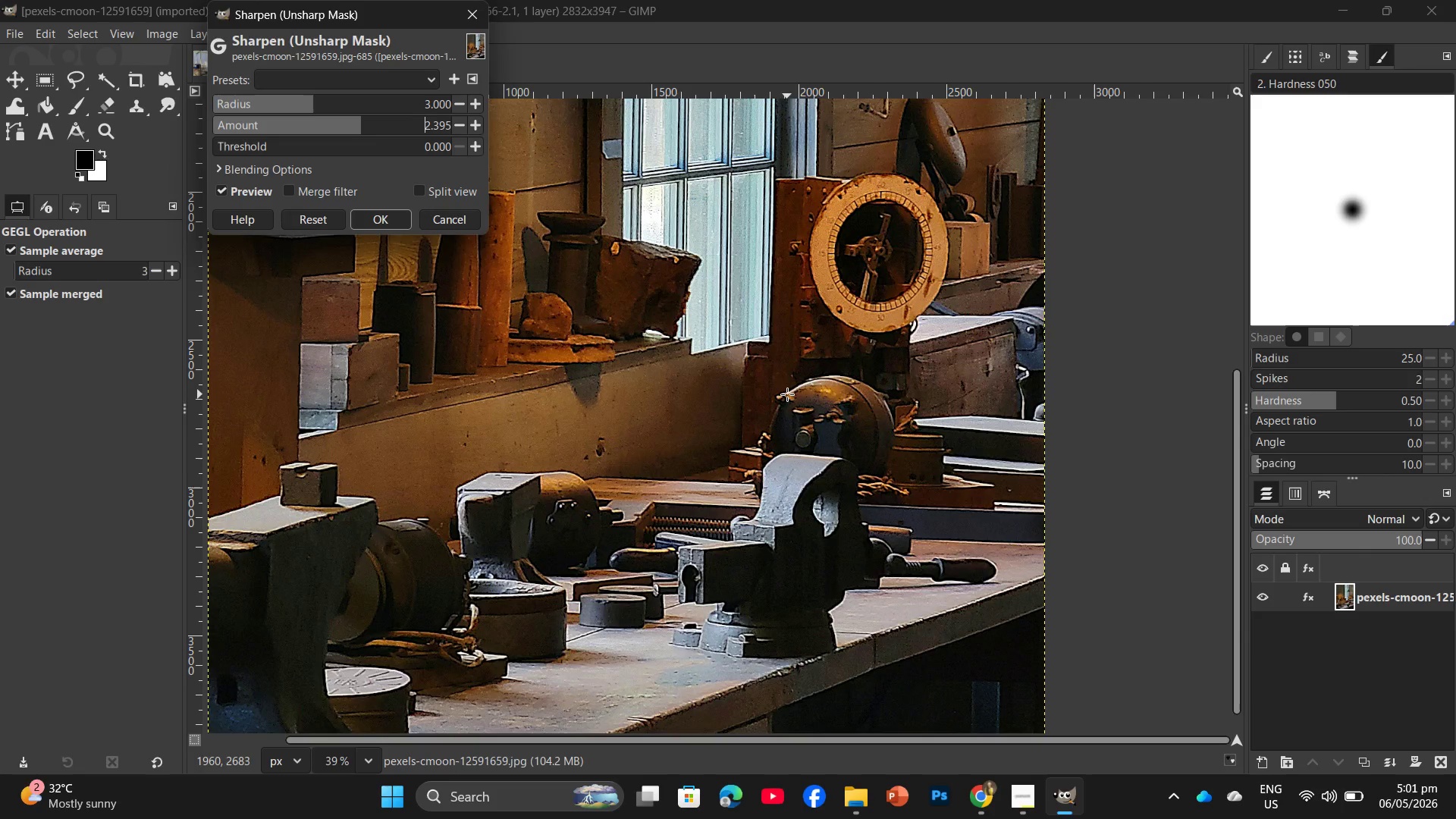 
key(Control+ControlLeft)
 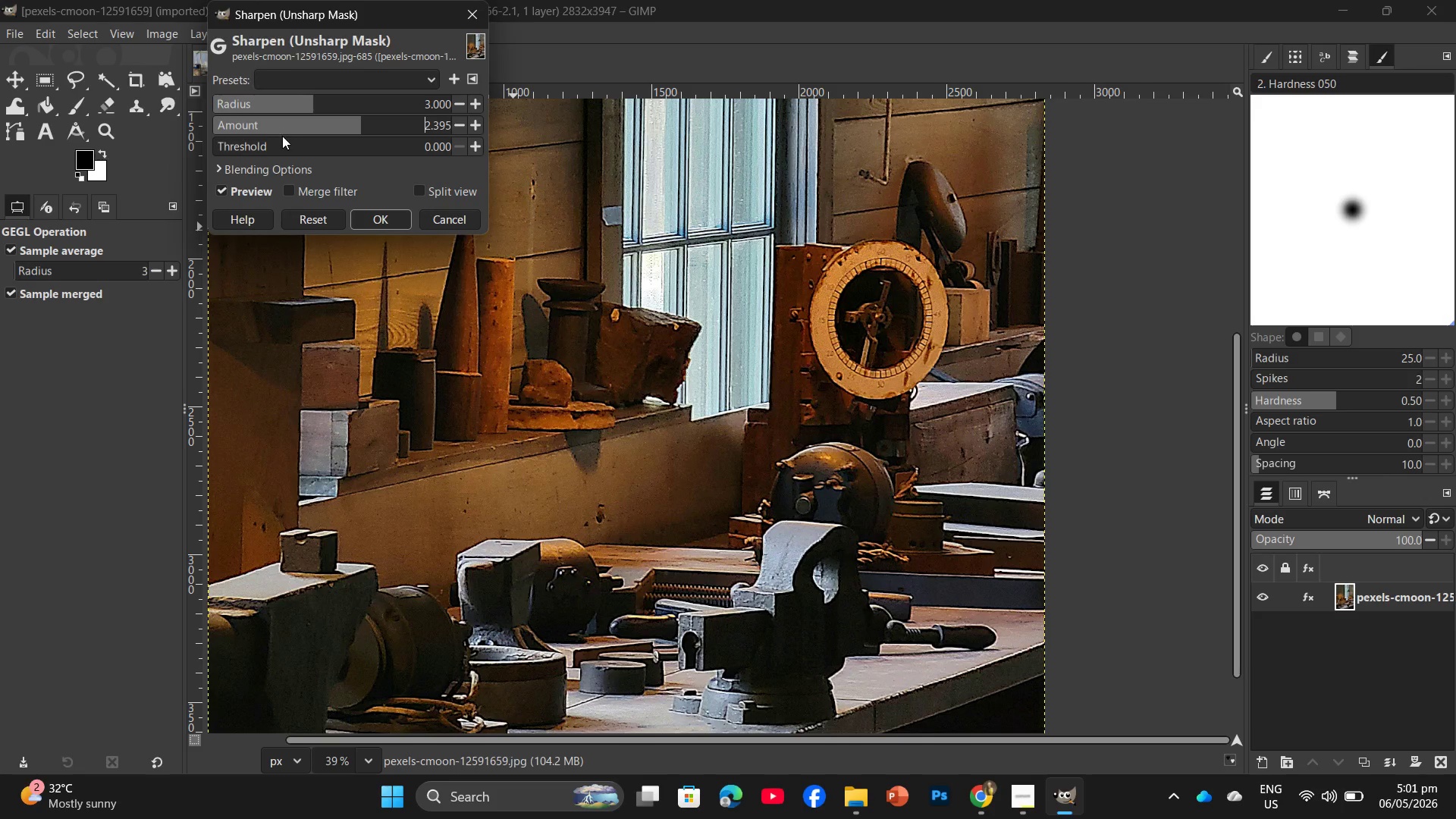 
scroll: coordinate [787, 394], scroll_direction: up, amount: 6.0
 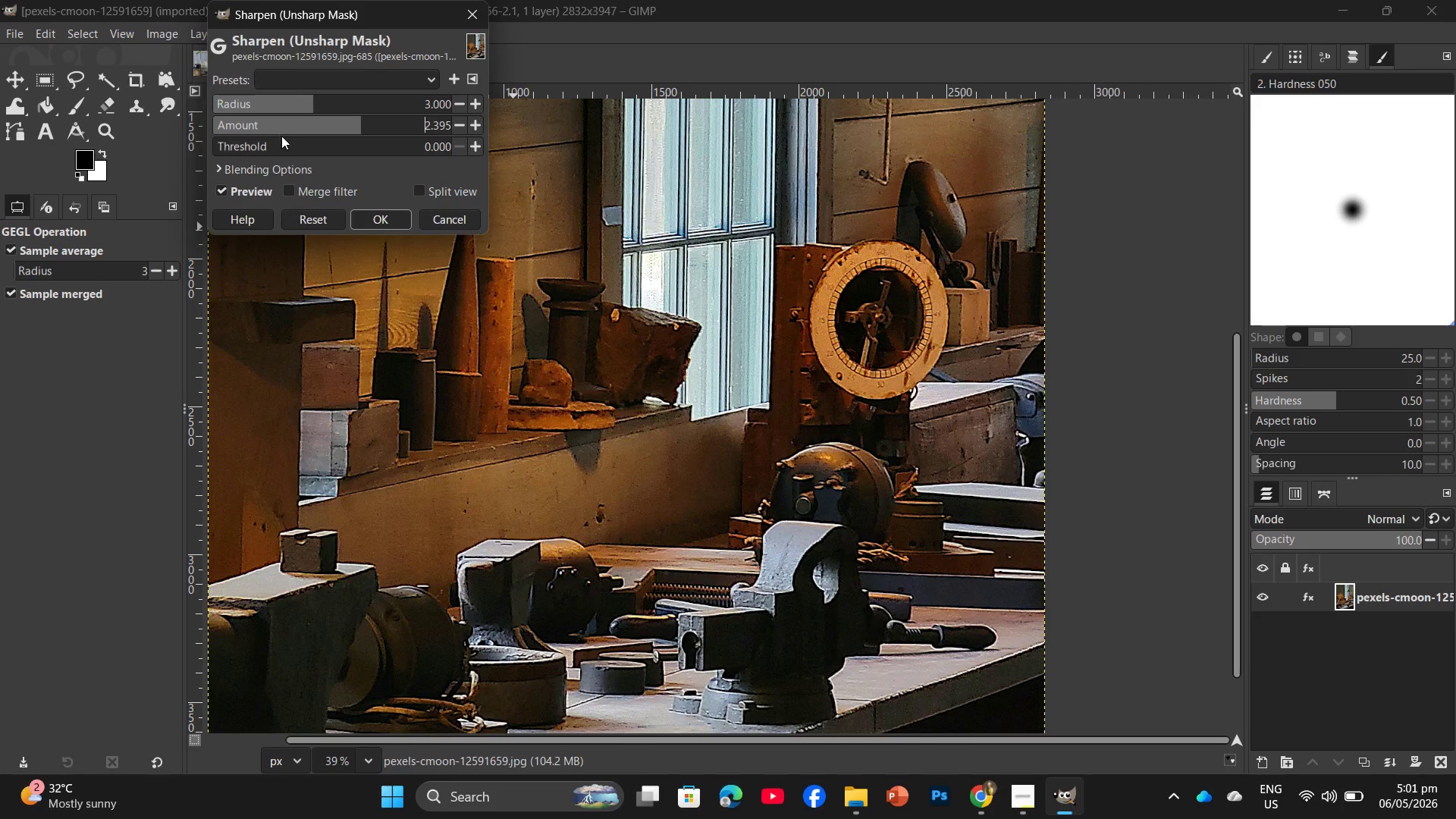 
left_click([278, 146])
 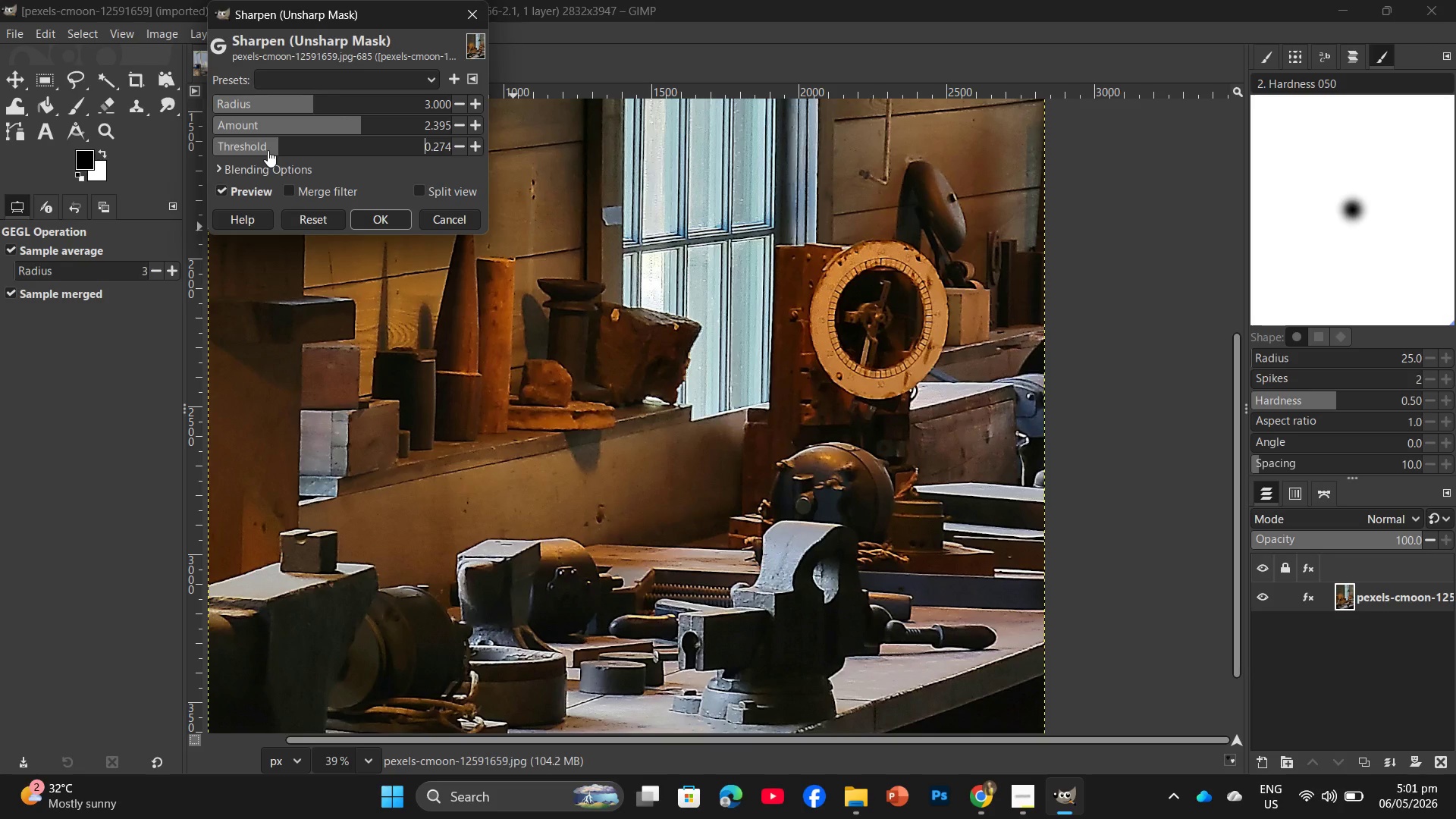 
left_click([268, 150])
 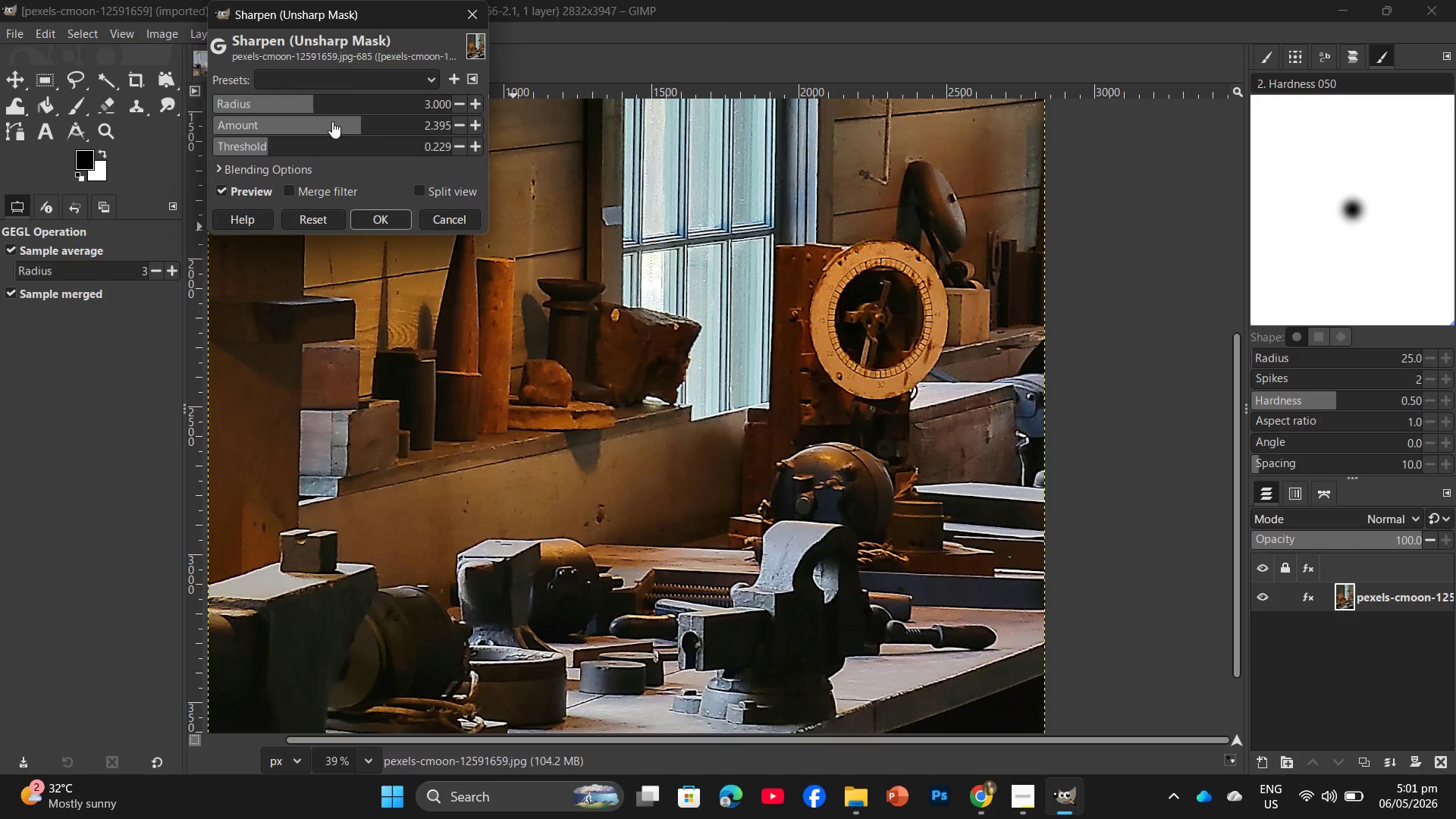 
left_click([344, 124])
 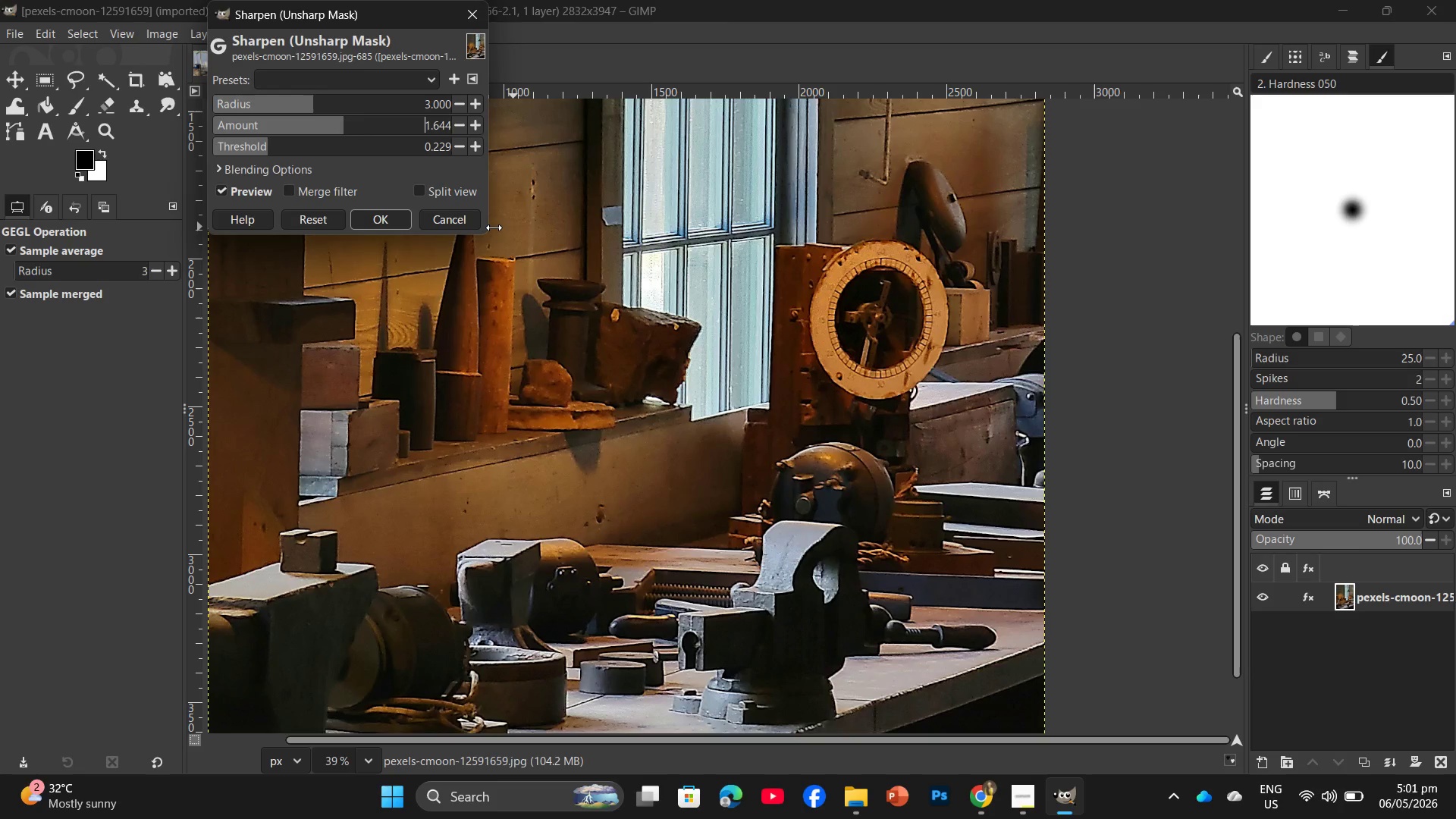 
hold_key(key=ControlLeft, duration=0.31)
 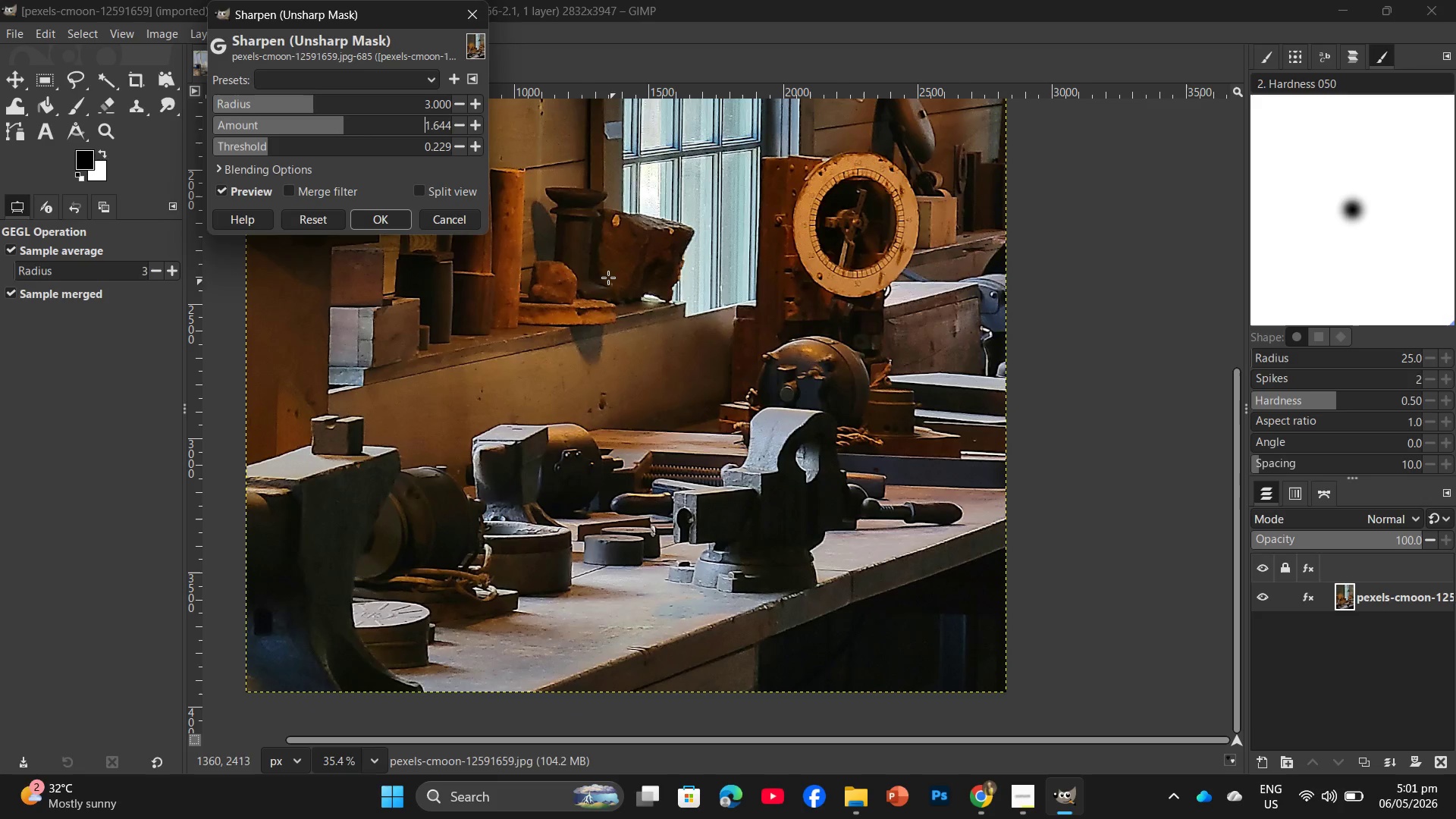 
key(Control+ControlLeft)
 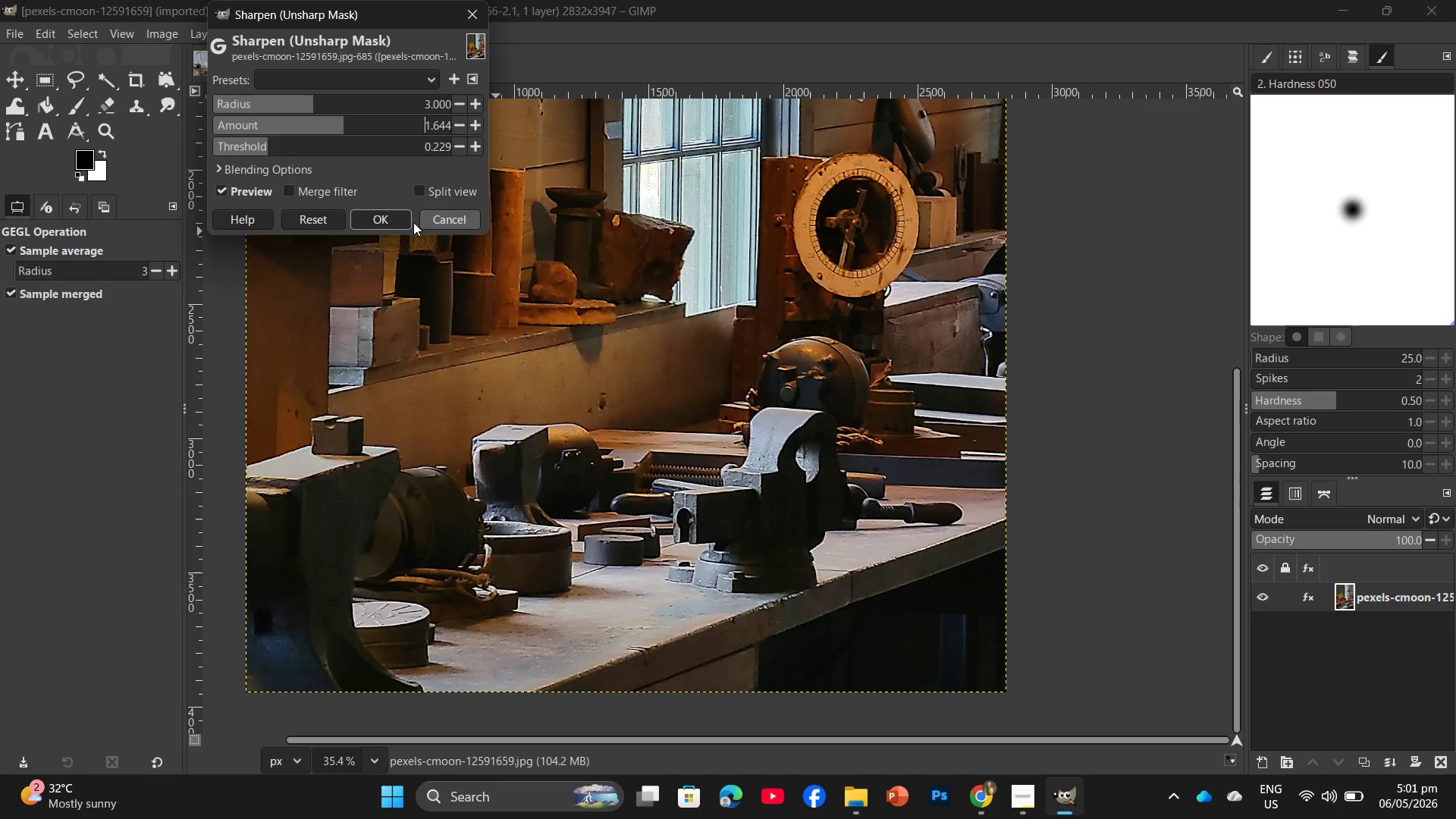 
scroll: coordinate [623, 285], scroll_direction: down, amount: 7.0
 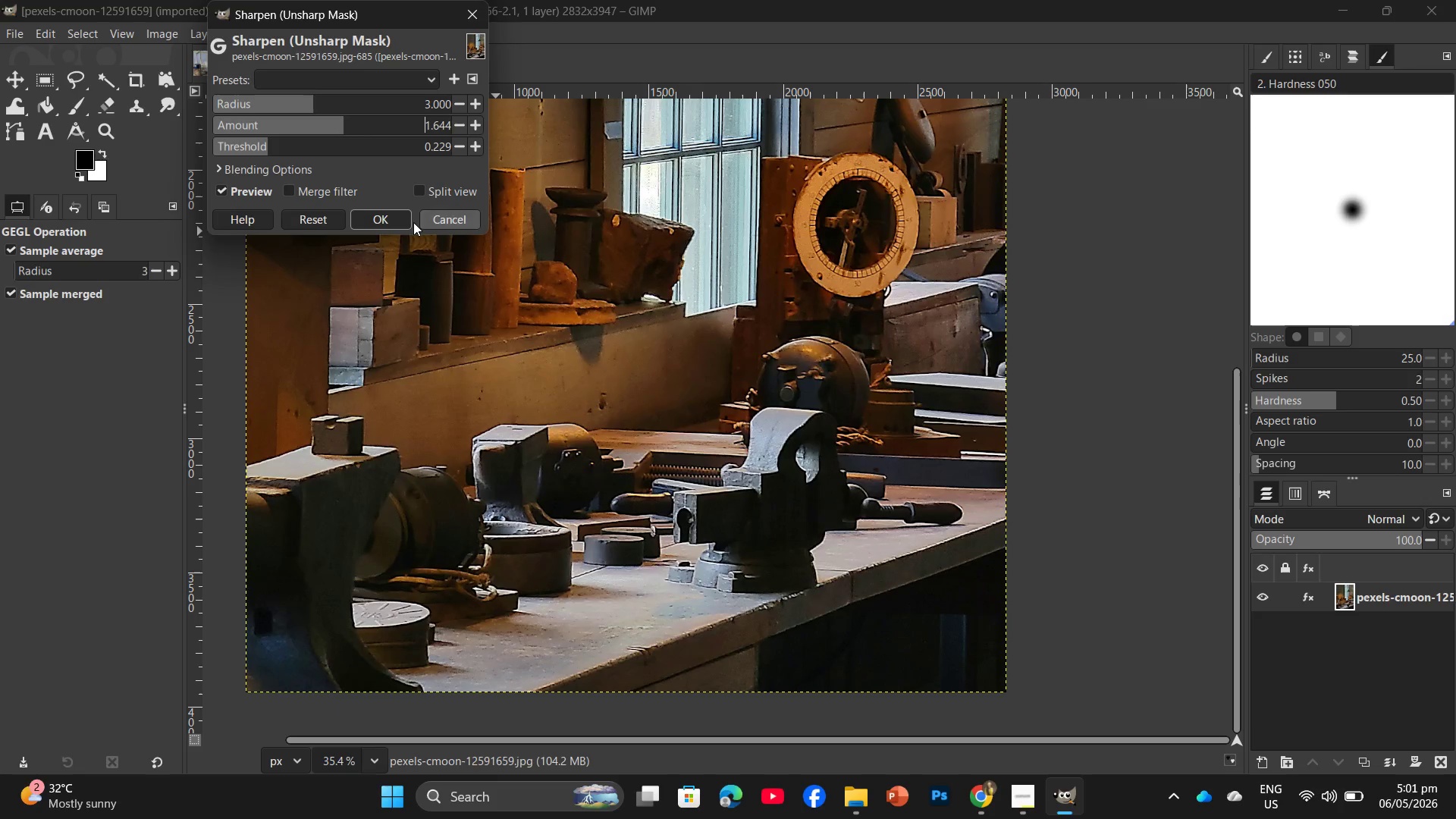 
left_click([391, 218])
 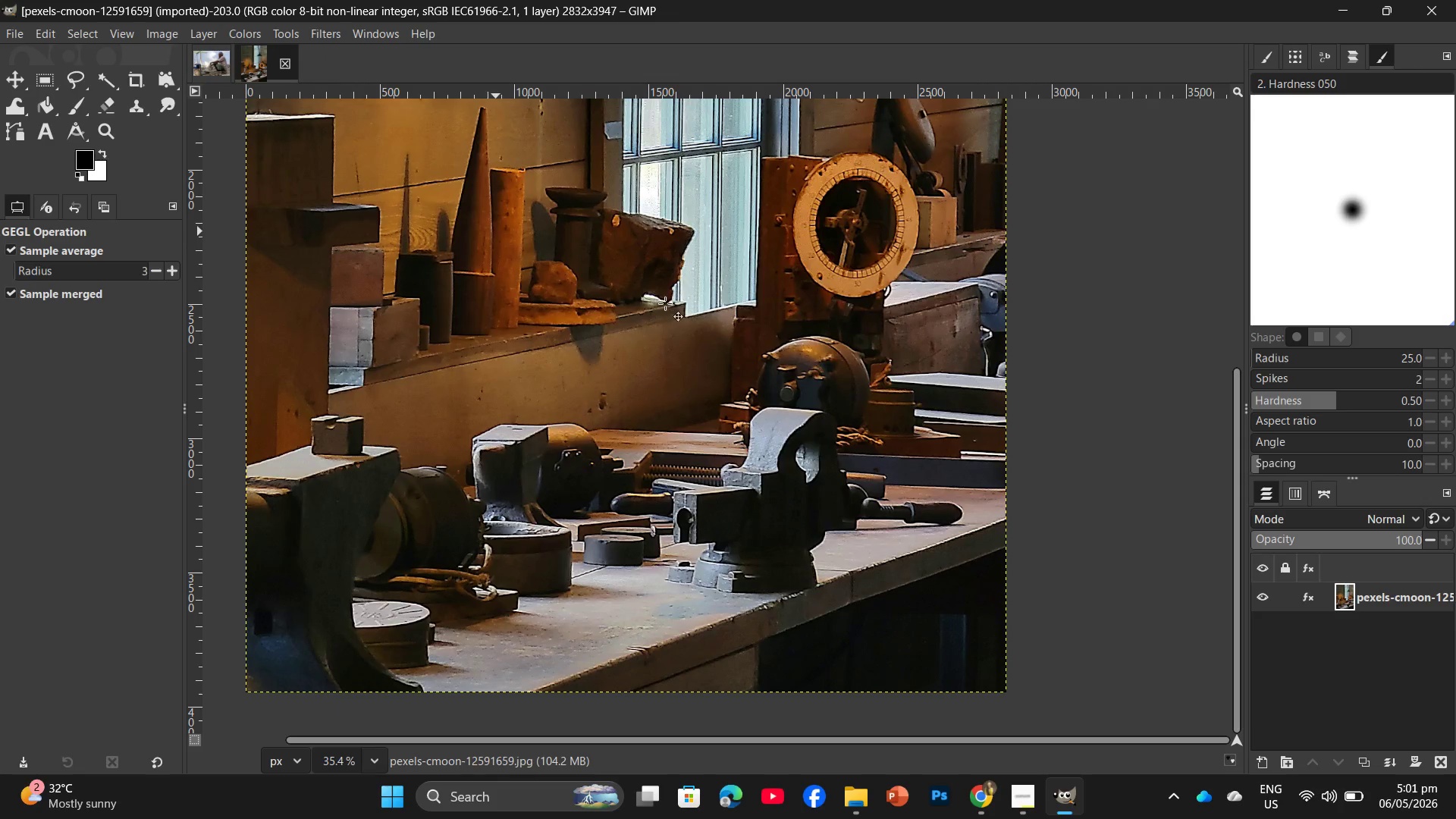 
hold_key(key=ControlLeft, duration=0.36)
scroll: coordinate [657, 309], scroll_direction: down, amount: 4.0
 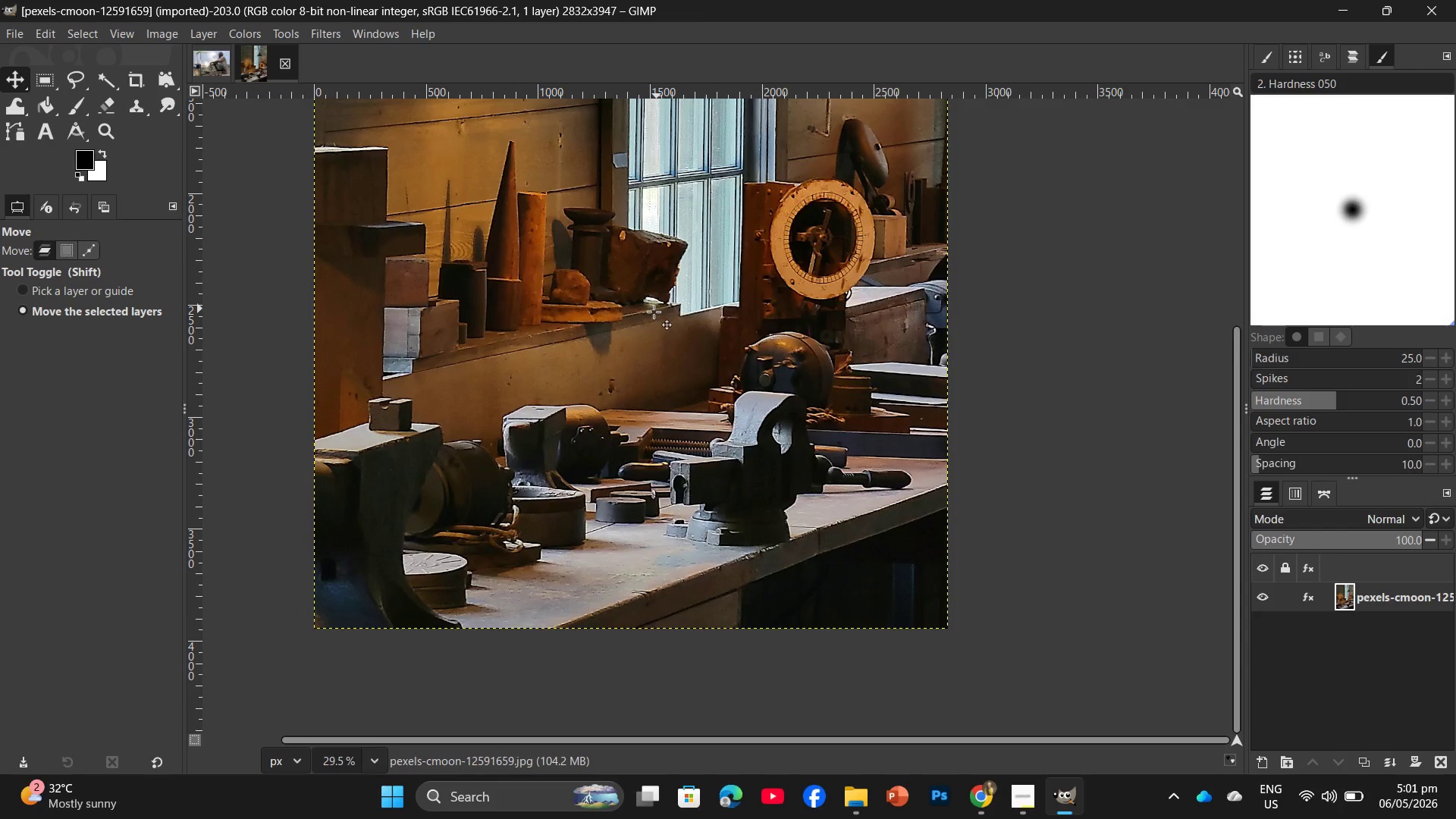 
key(Control+ControlLeft)
 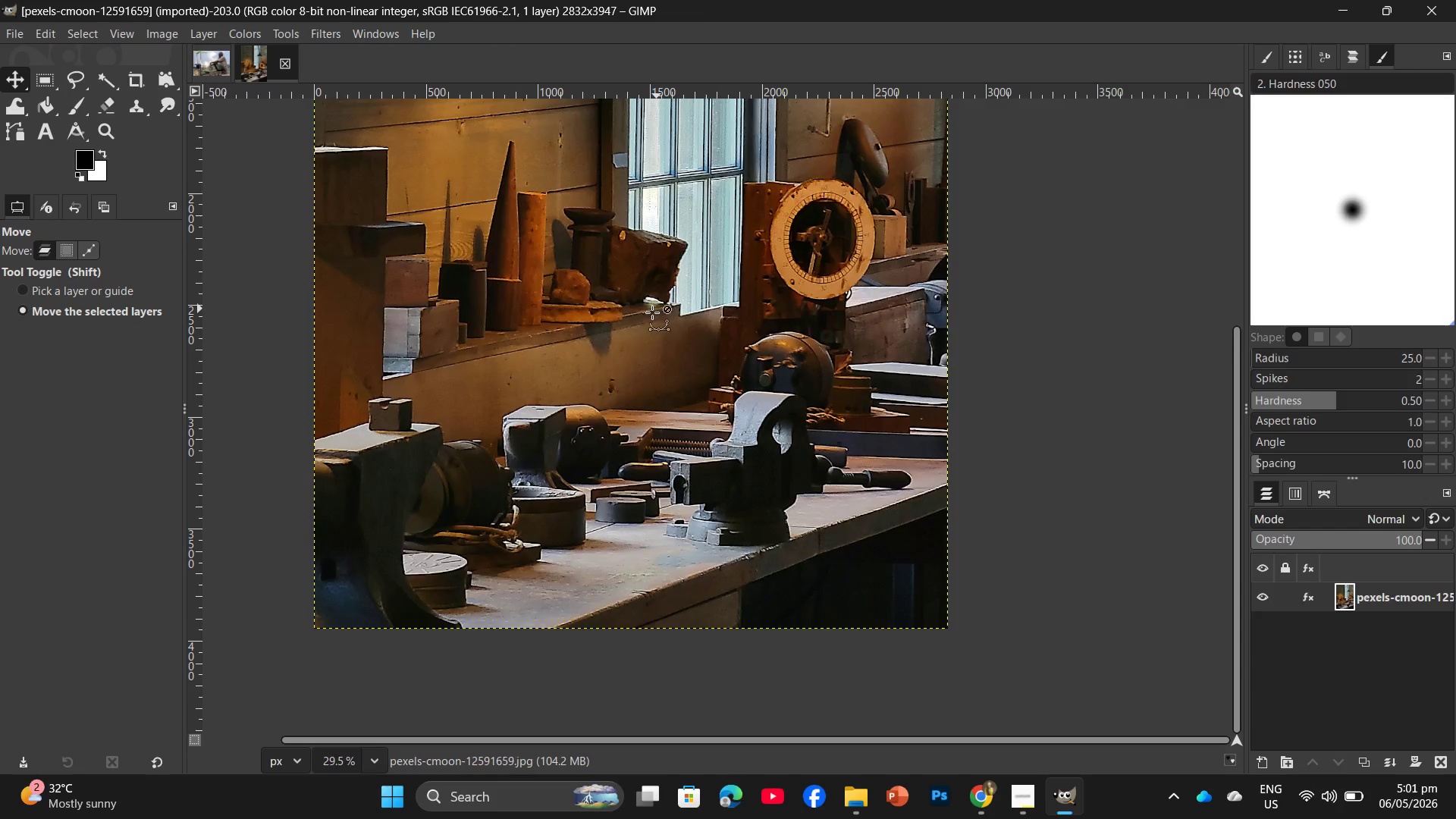 
scroll: coordinate [652, 312], scroll_direction: down, amount: 3.0
 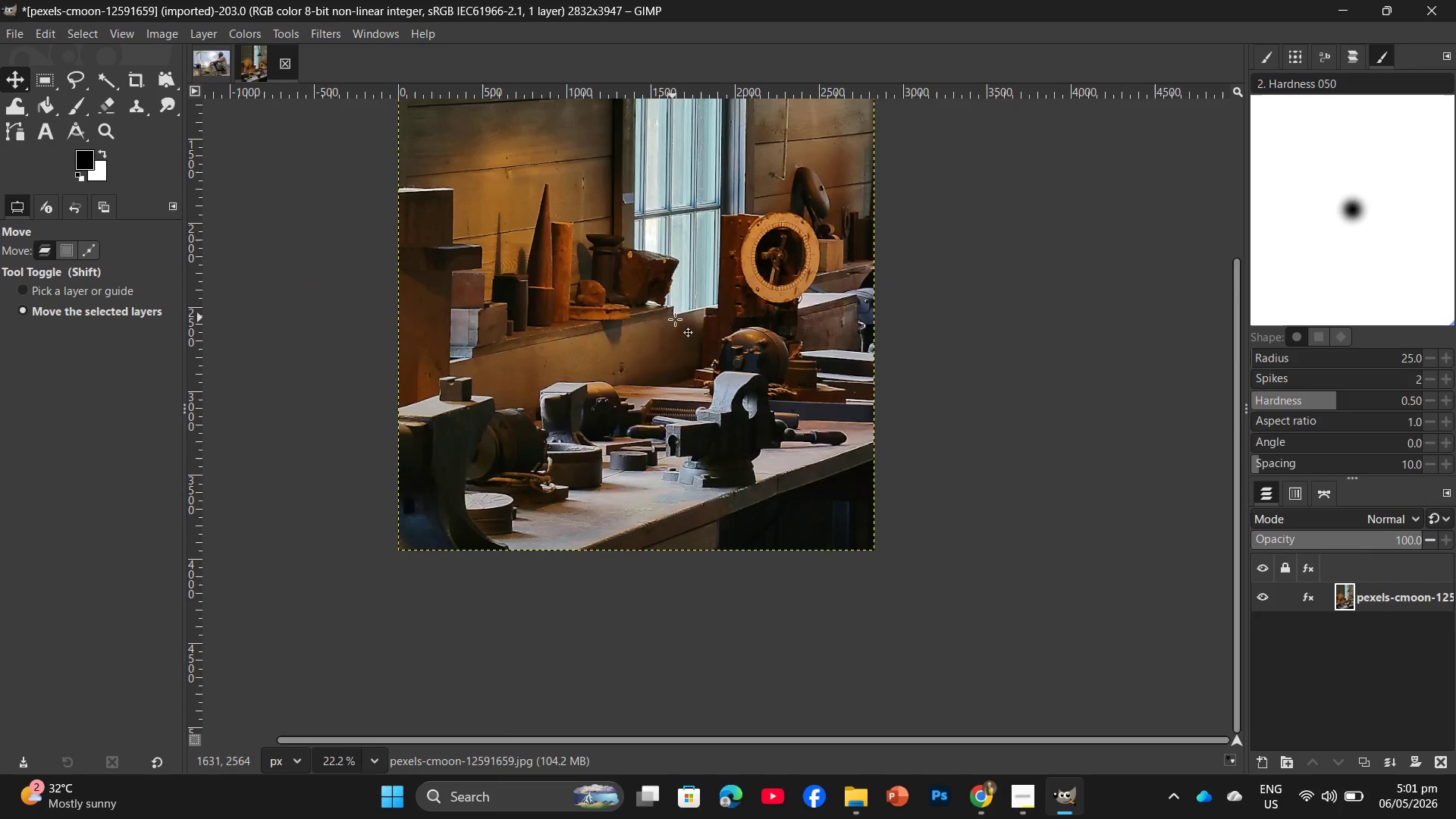 
key(Control+ControlLeft)
 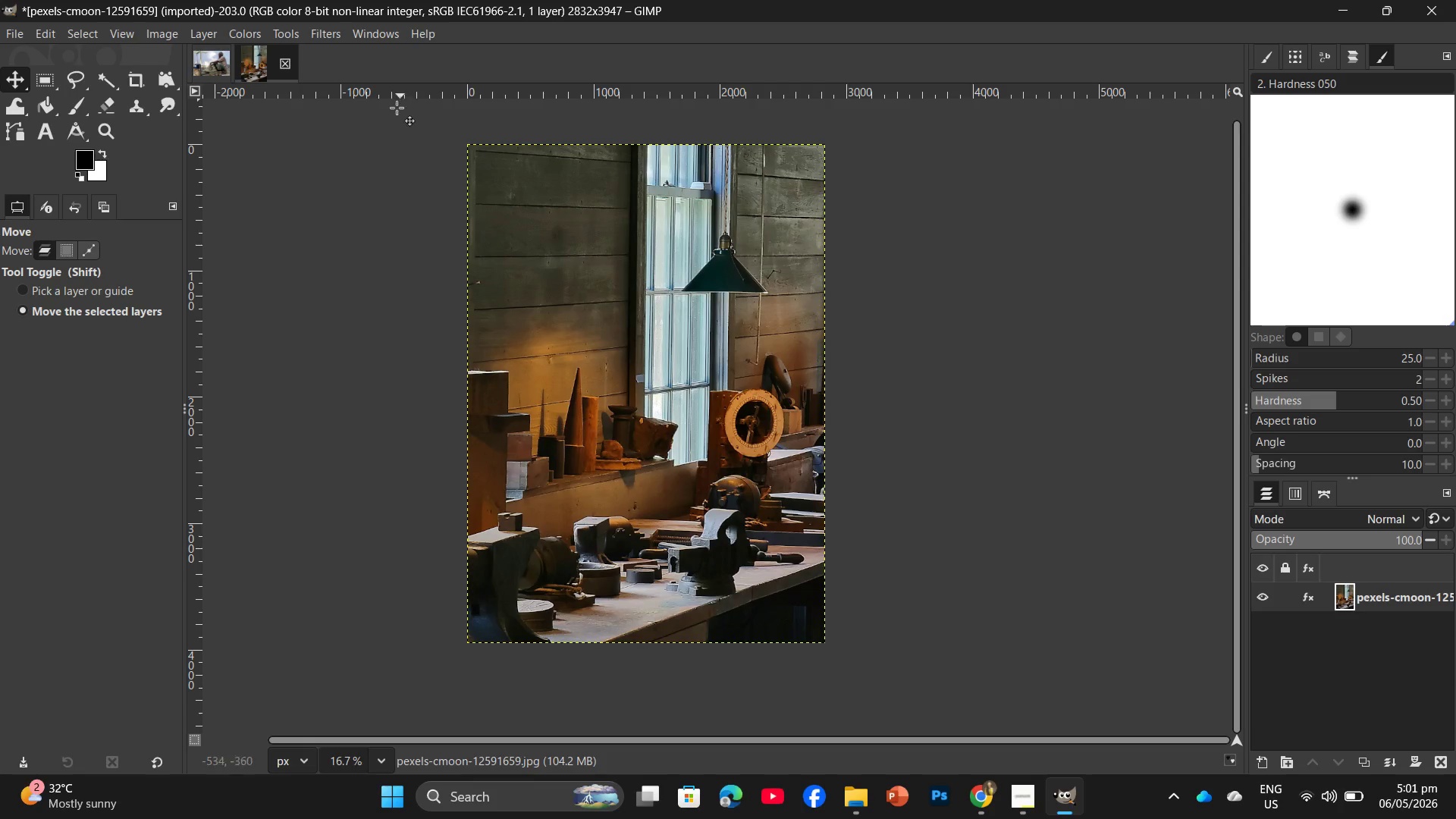 
scroll: coordinate [676, 319], scroll_direction: none, amount: 0.0
 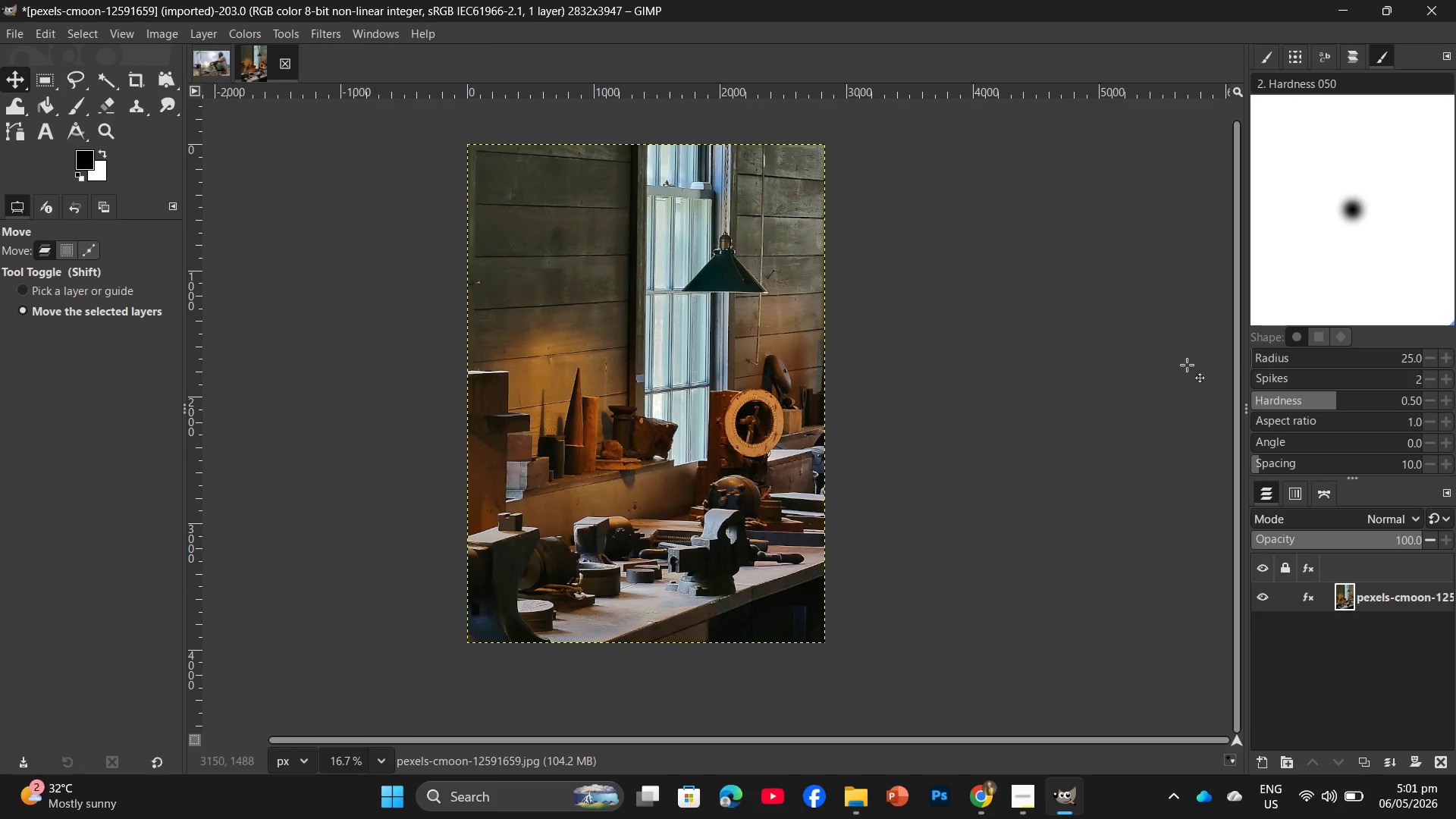 
left_click([155, 31])
 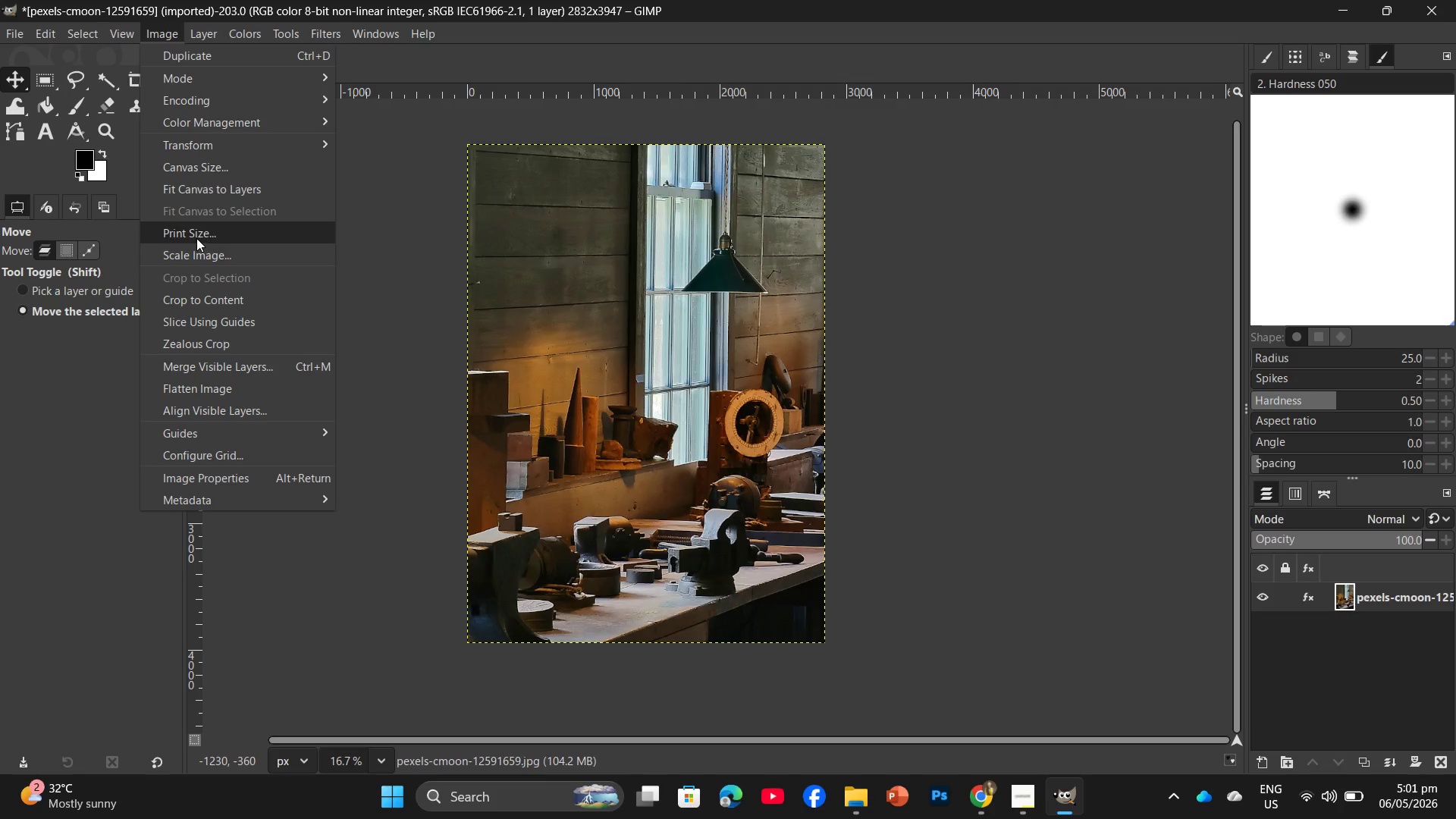 
left_click([197, 253])
 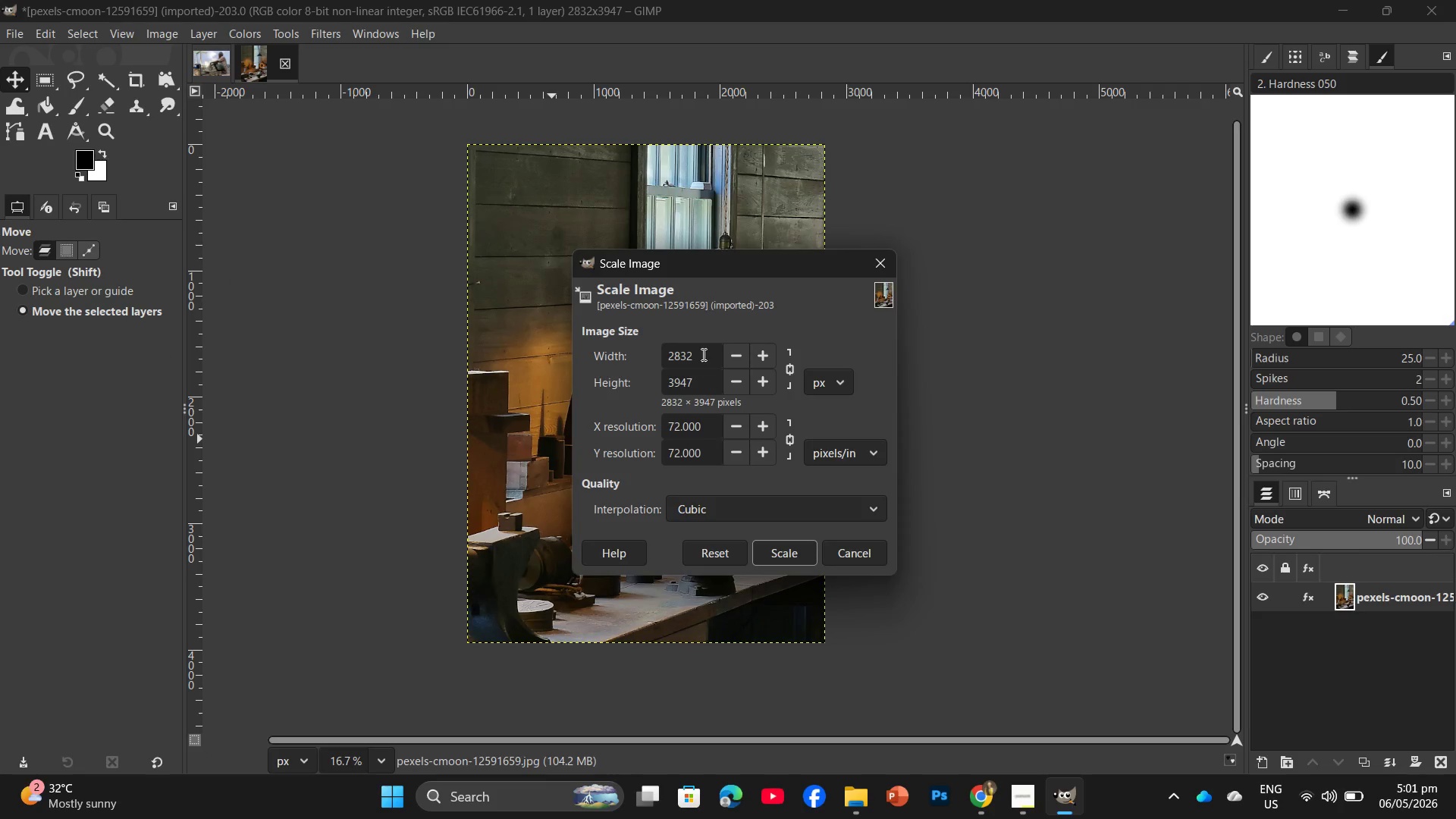 
left_click_drag(start_coordinate=[702, 380], to_coordinate=[598, 378])
 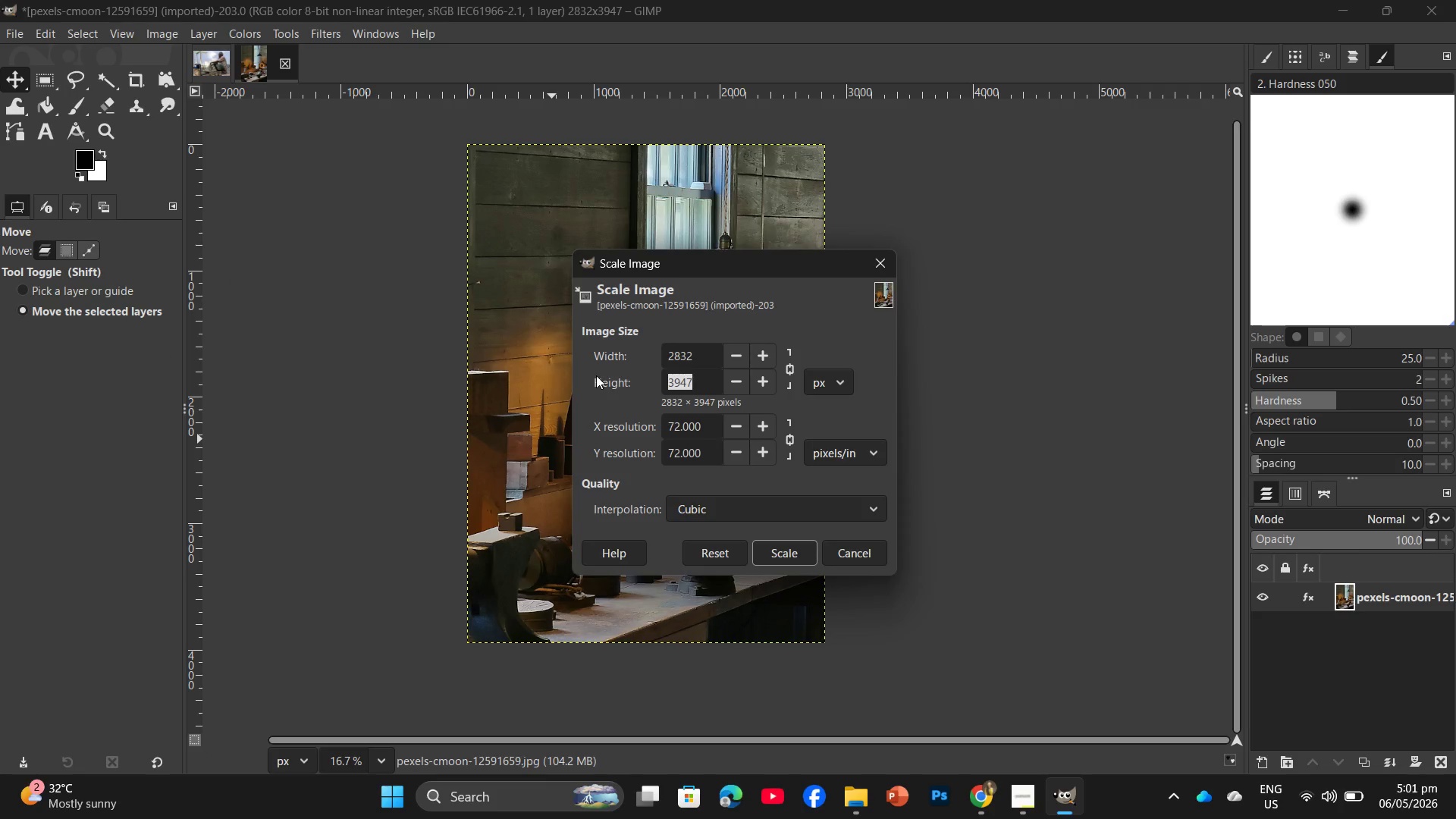 
key(Numpad2)
 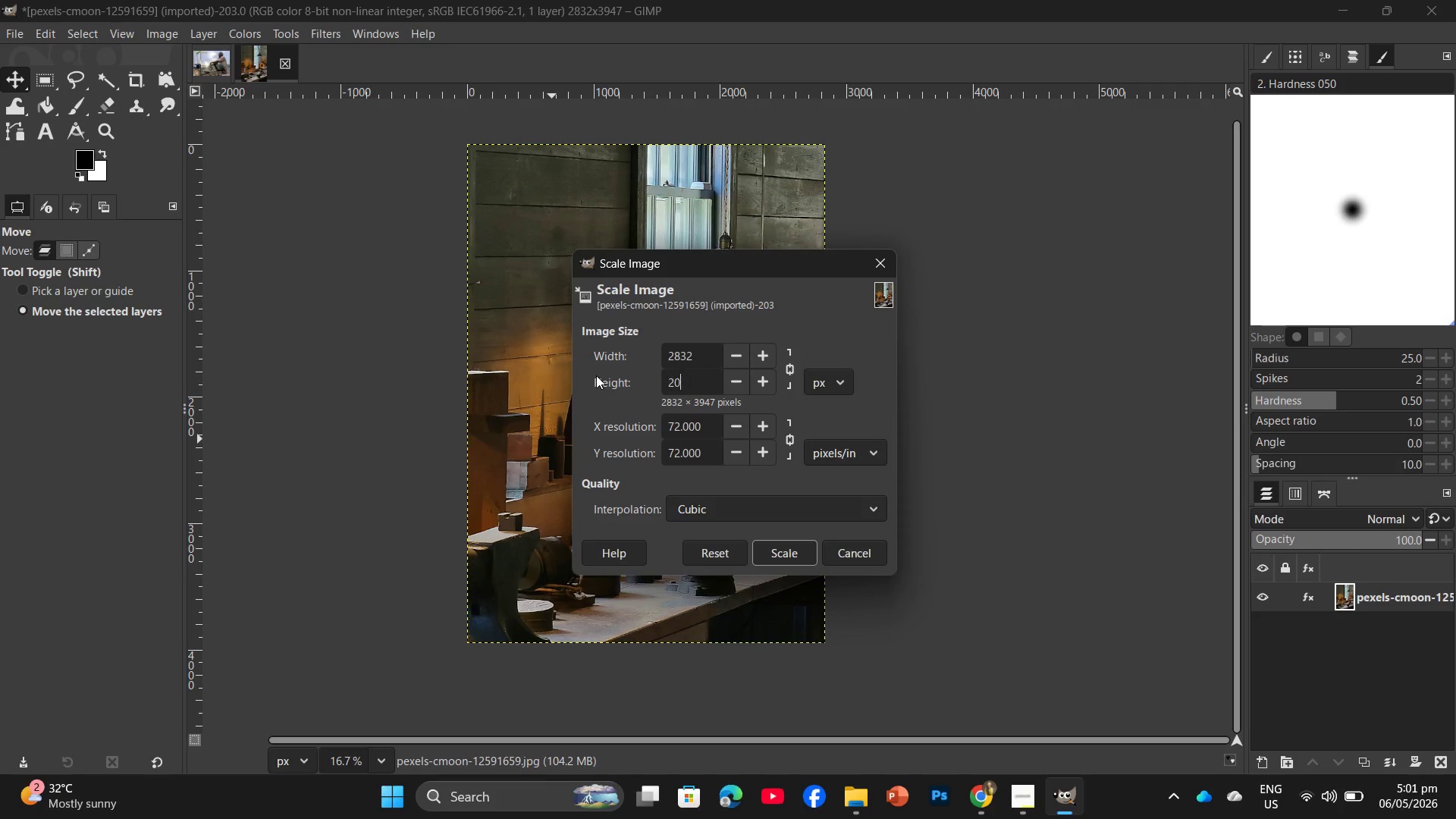 
key(Numpad0)
 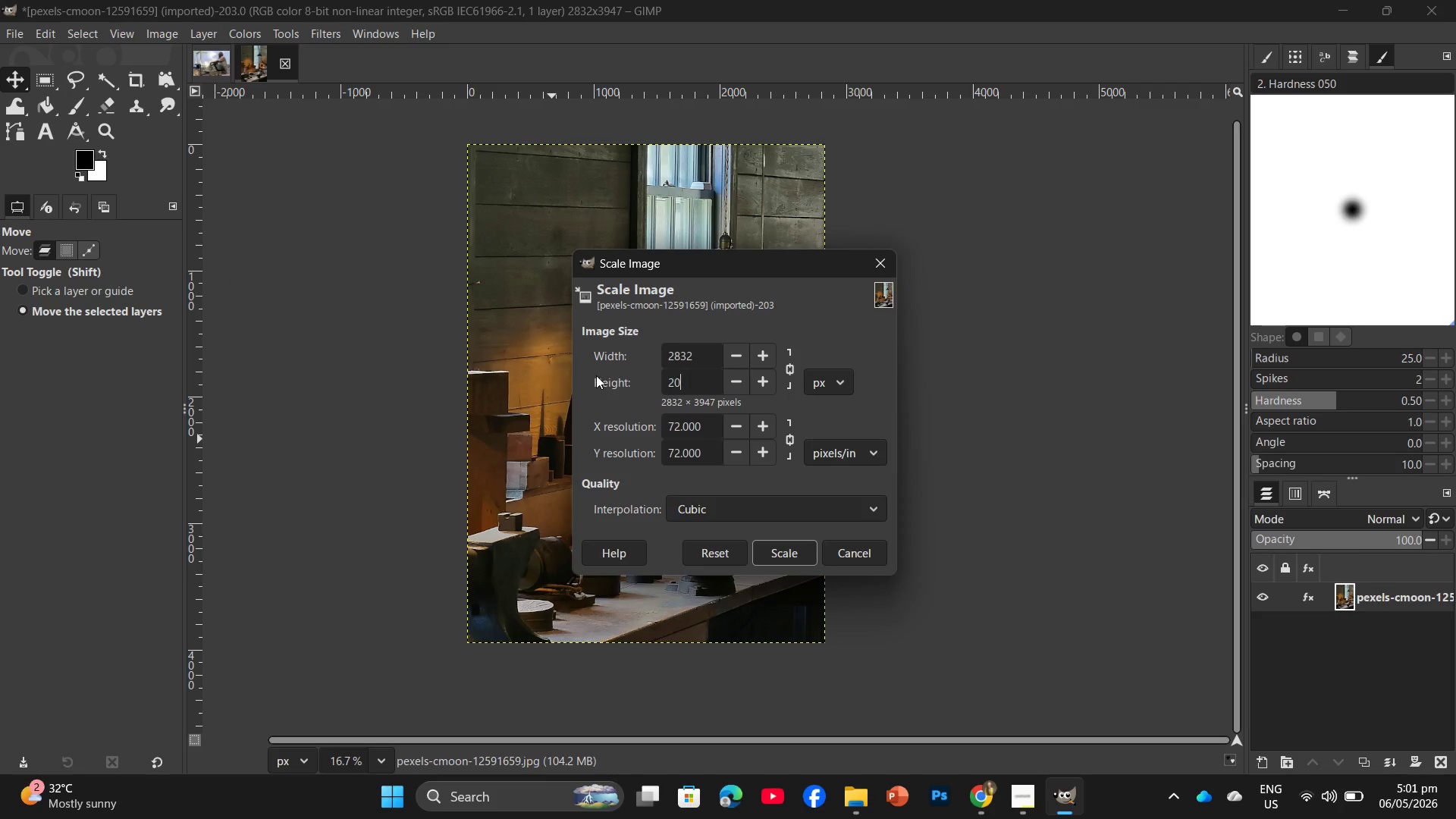 
key(Numpad0)
 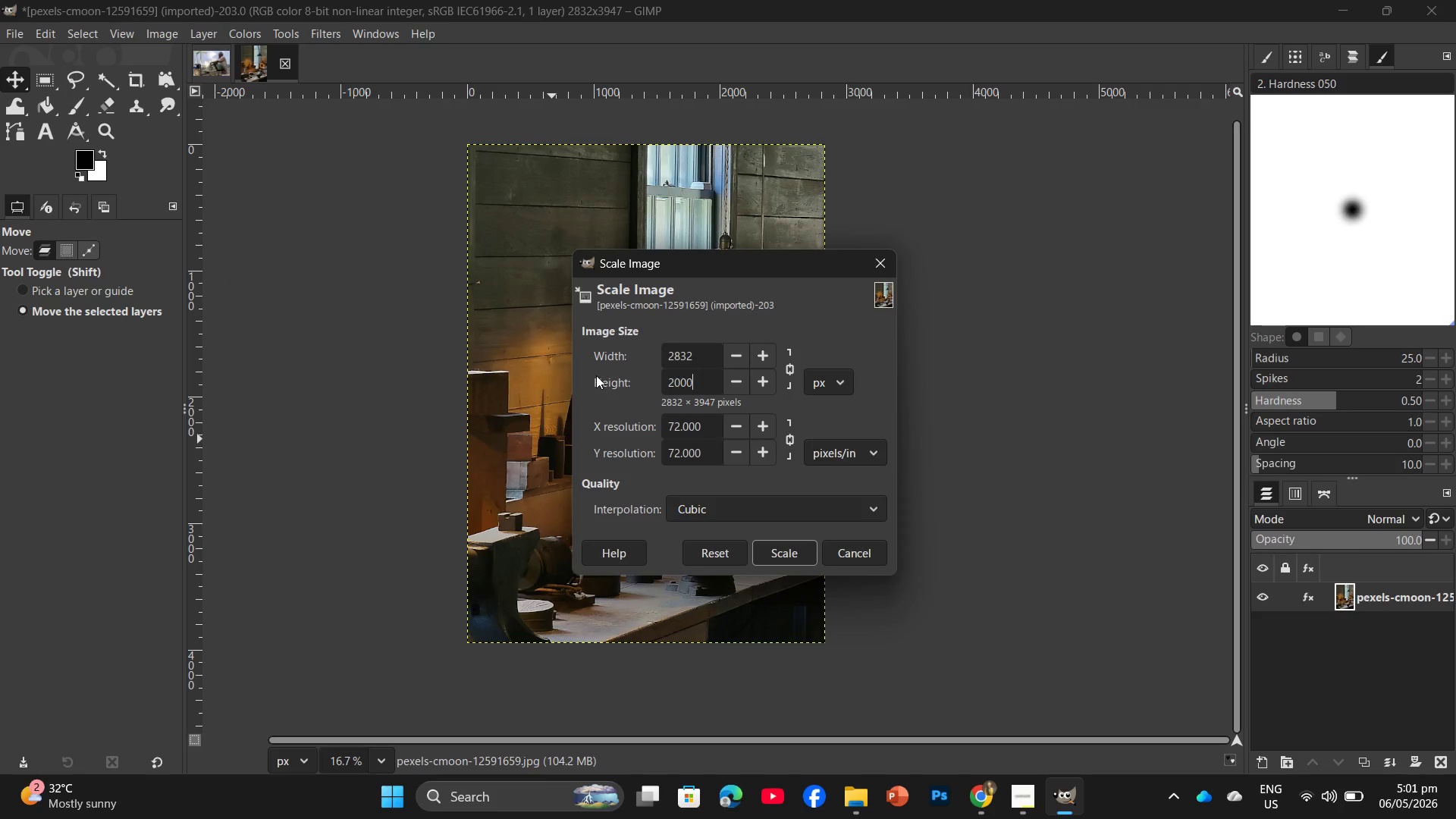 
key(Numpad0)
 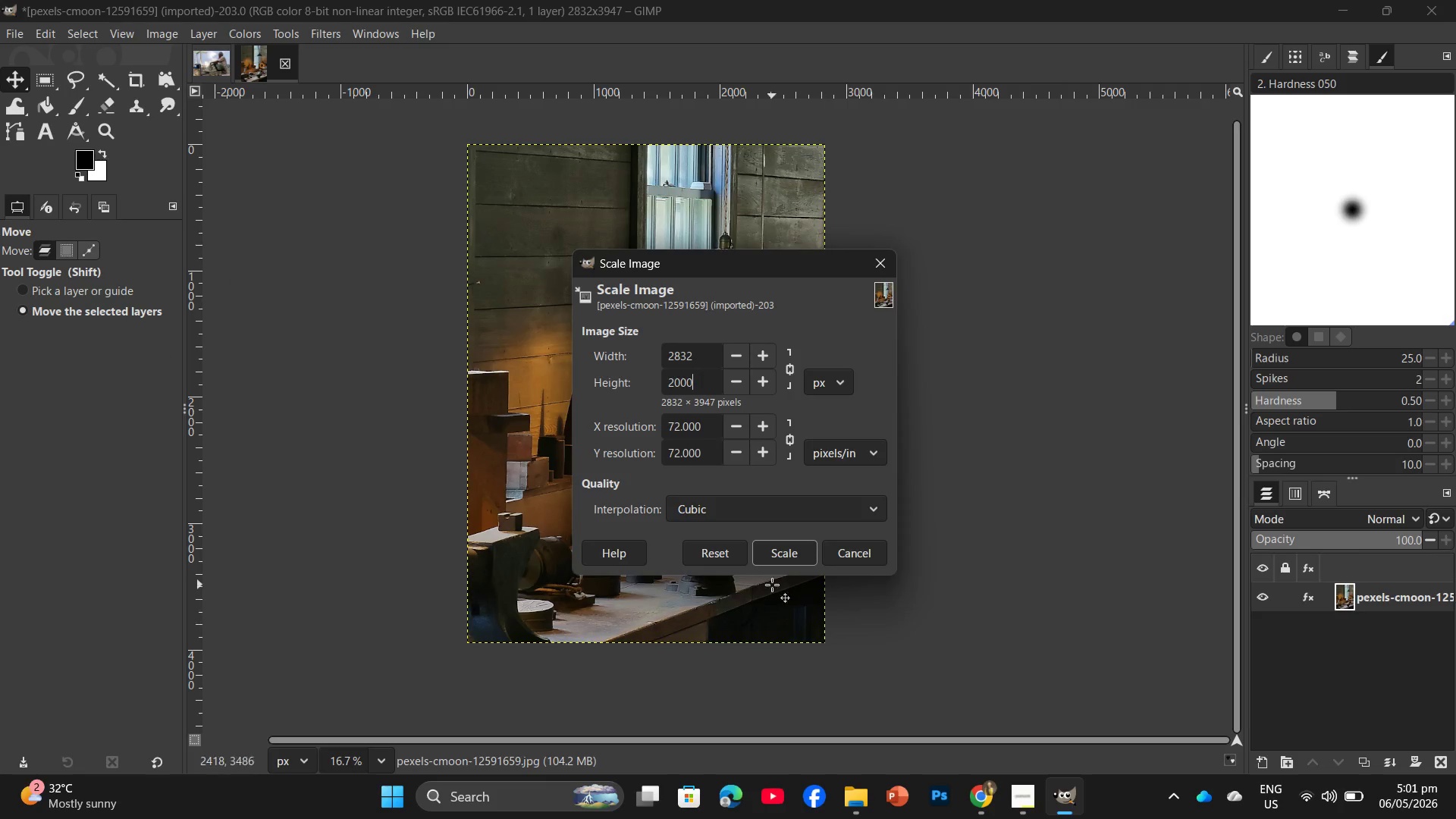 
left_click([792, 557])
 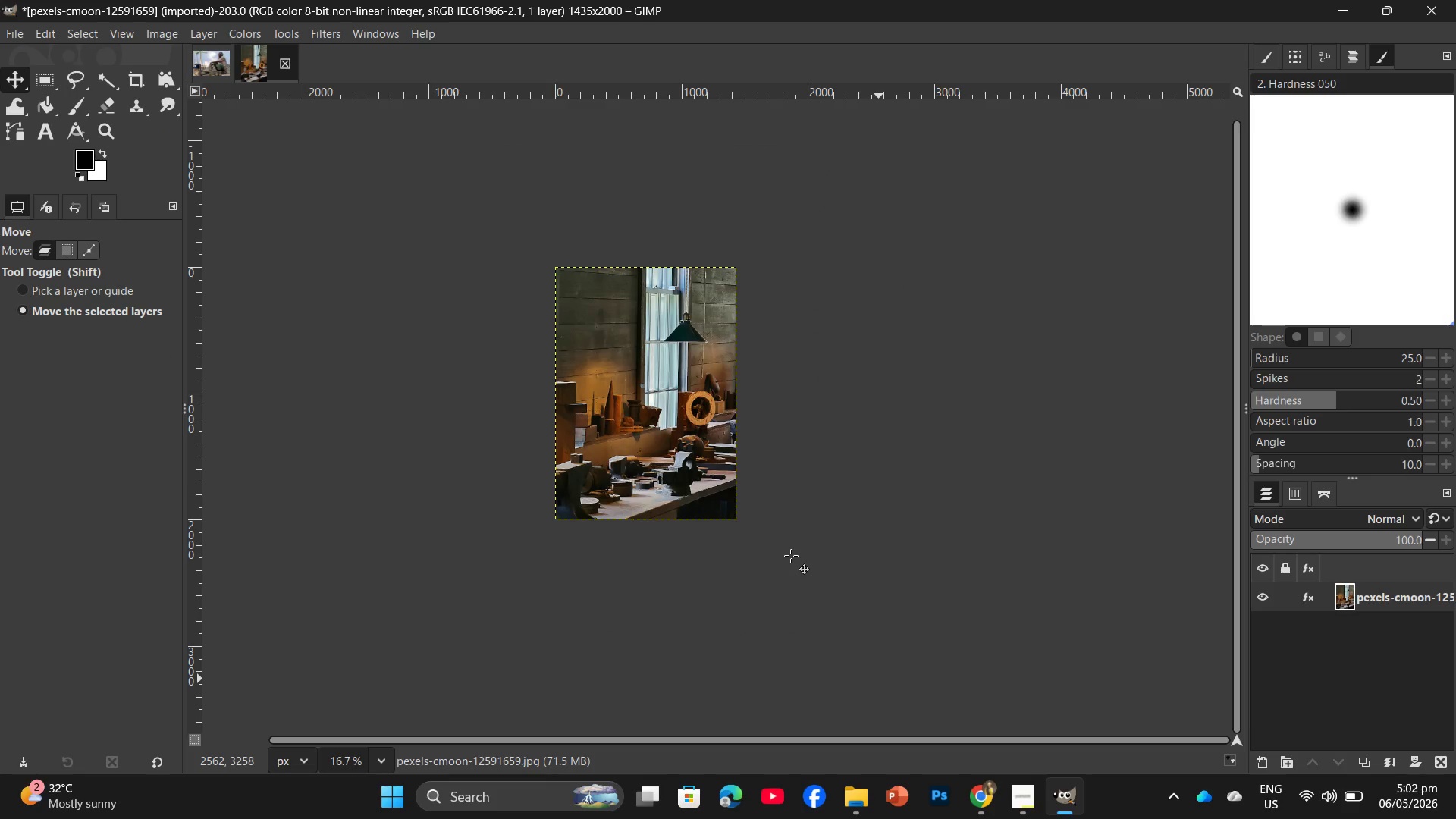 
wait(8.62)
 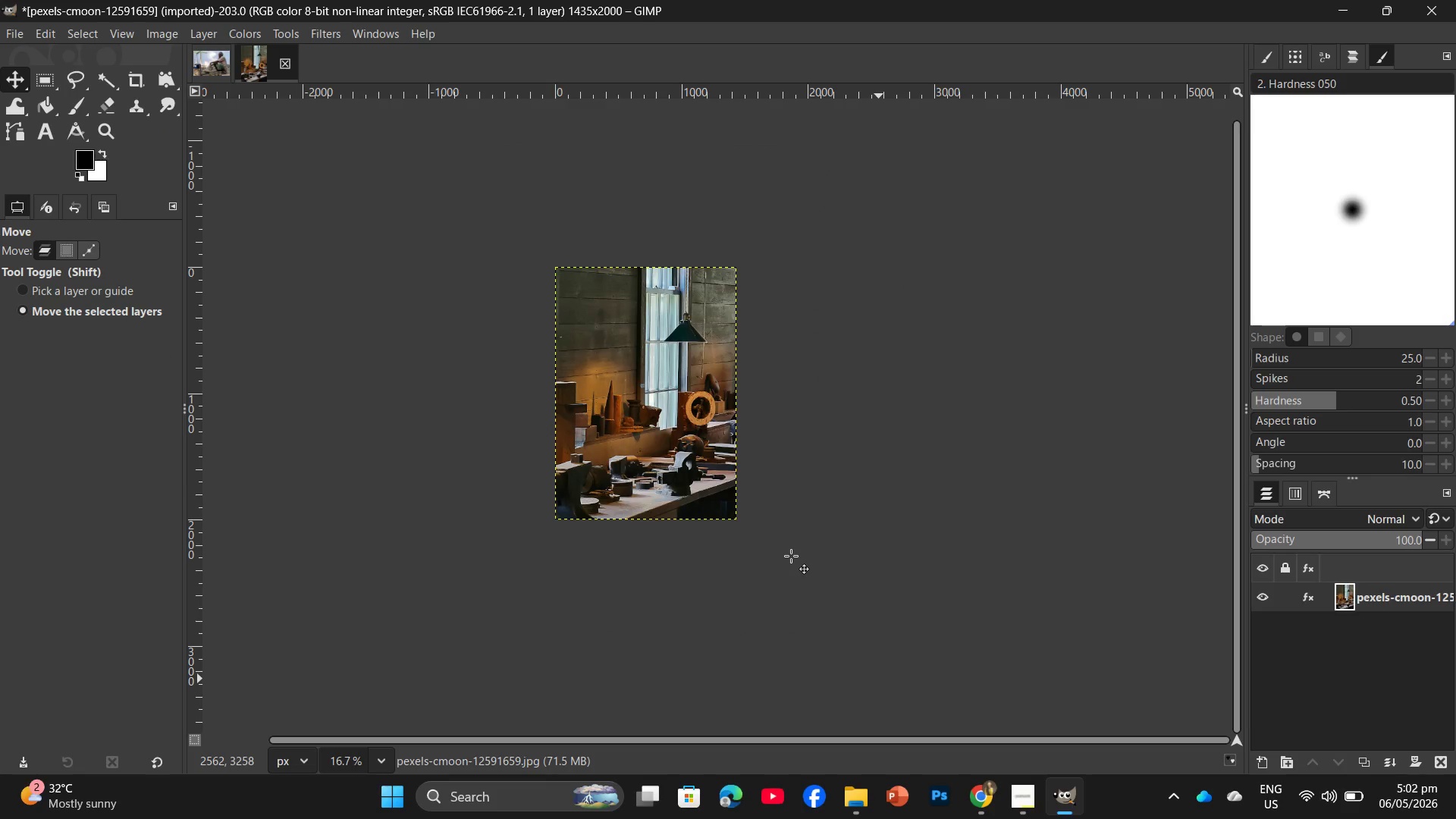 
hold_key(key=ControlLeft, duration=0.64)
scroll: coordinate [784, 548], scroll_direction: up, amount: 9.0
 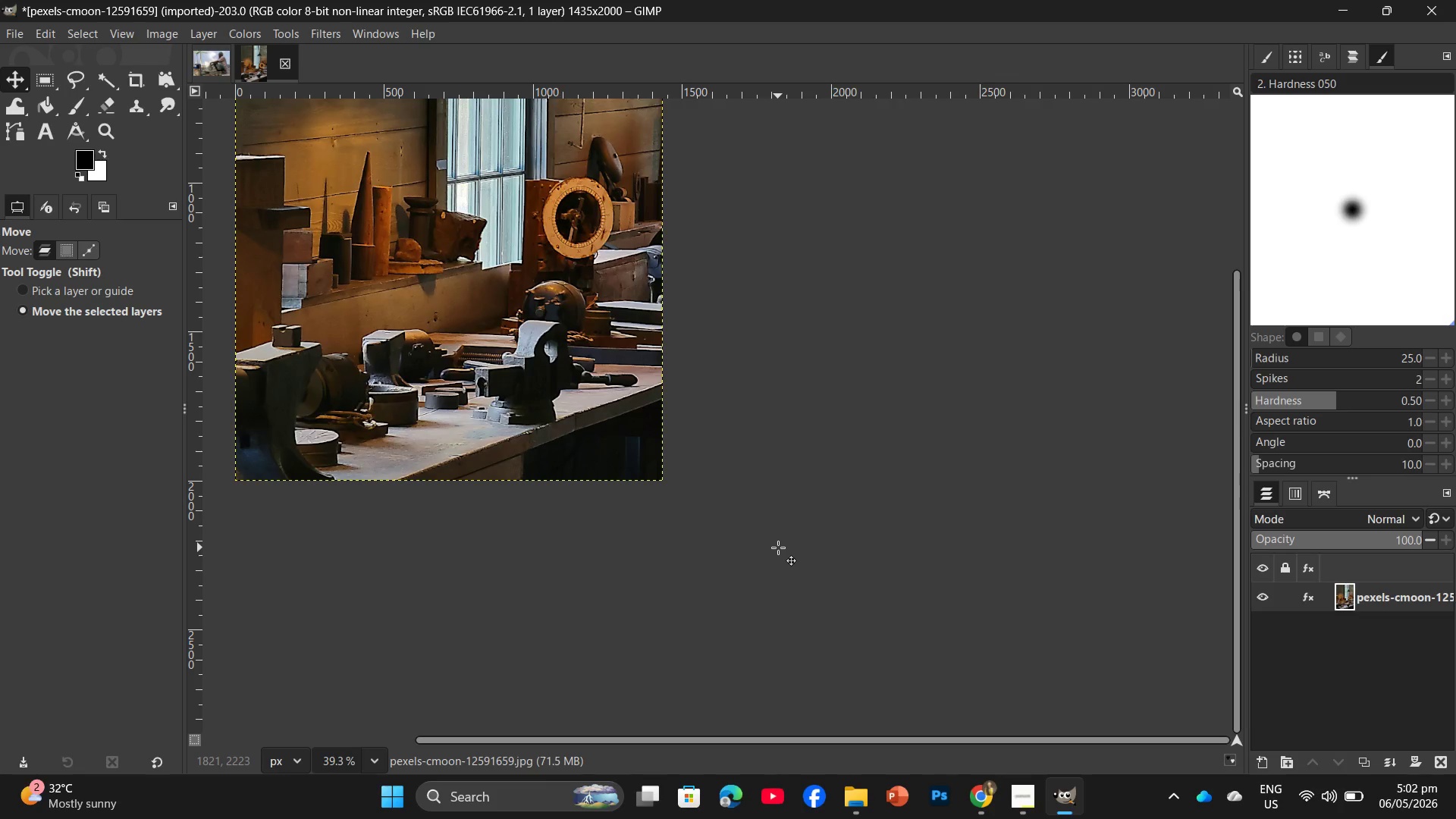 
hold_key(key=Space, duration=0.88)
 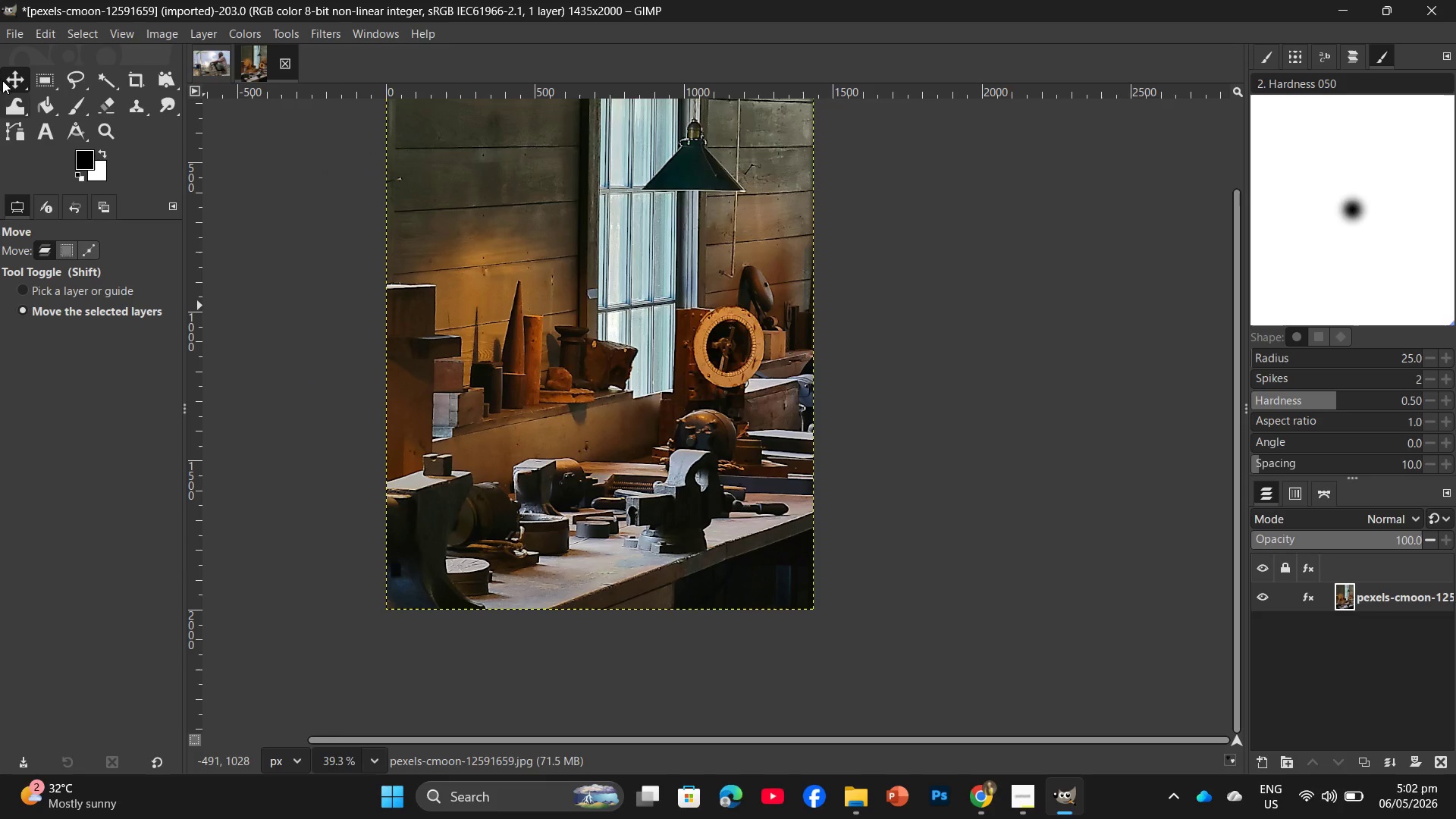 
left_click_drag(start_coordinate=[778, 548], to_coordinate=[928, 675])
 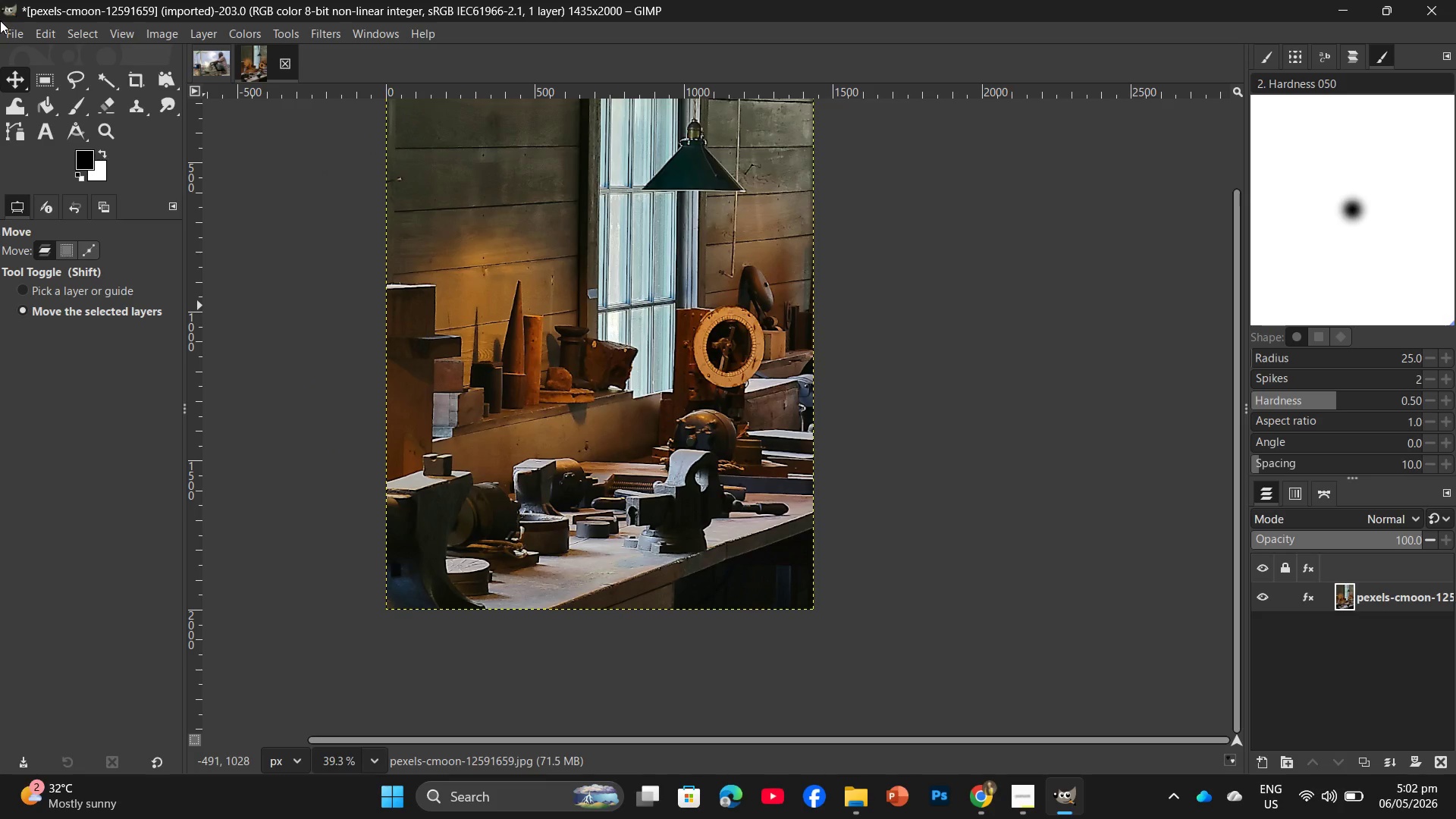 
left_click([8, 26])
 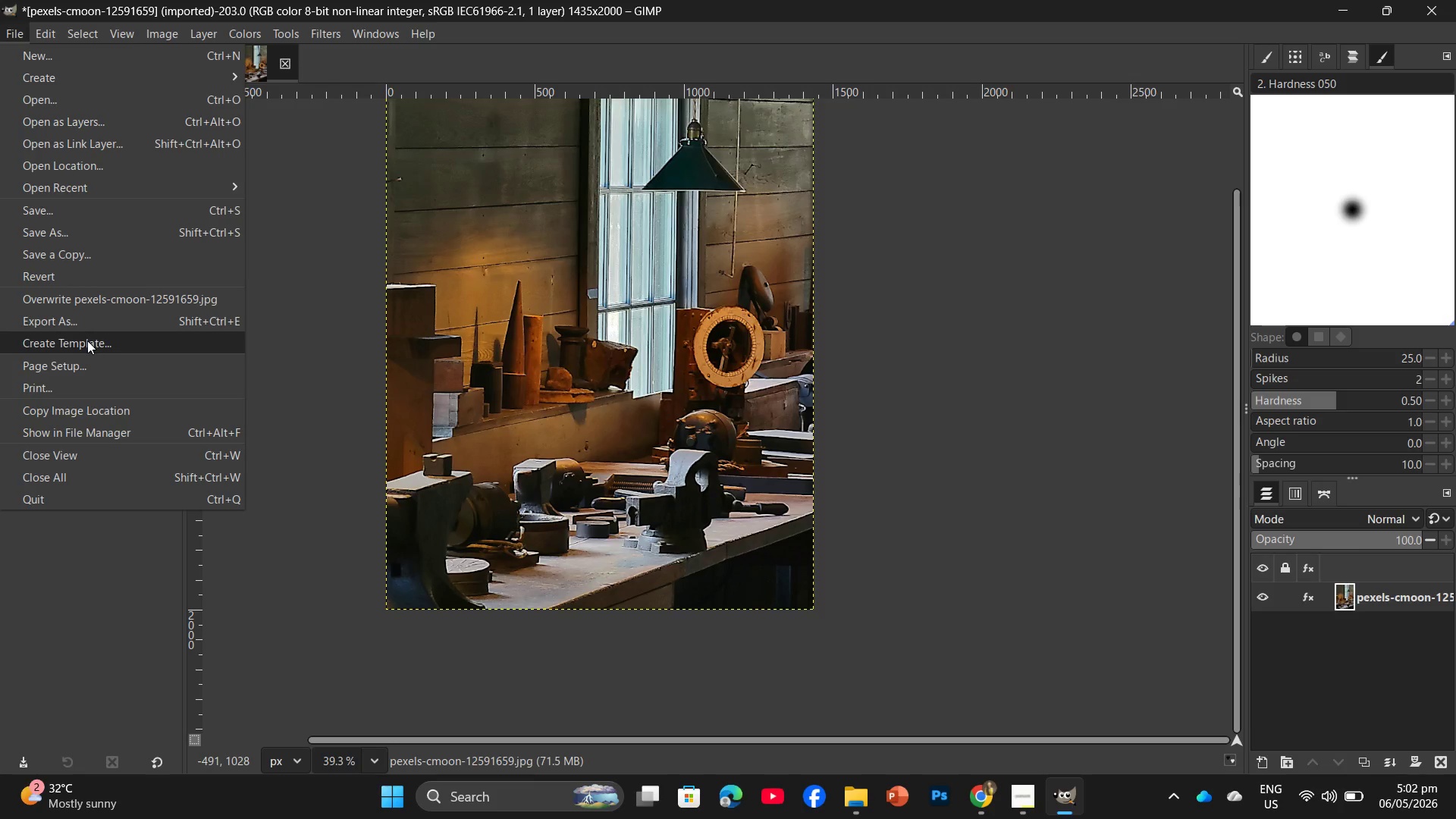 
left_click([92, 312])
 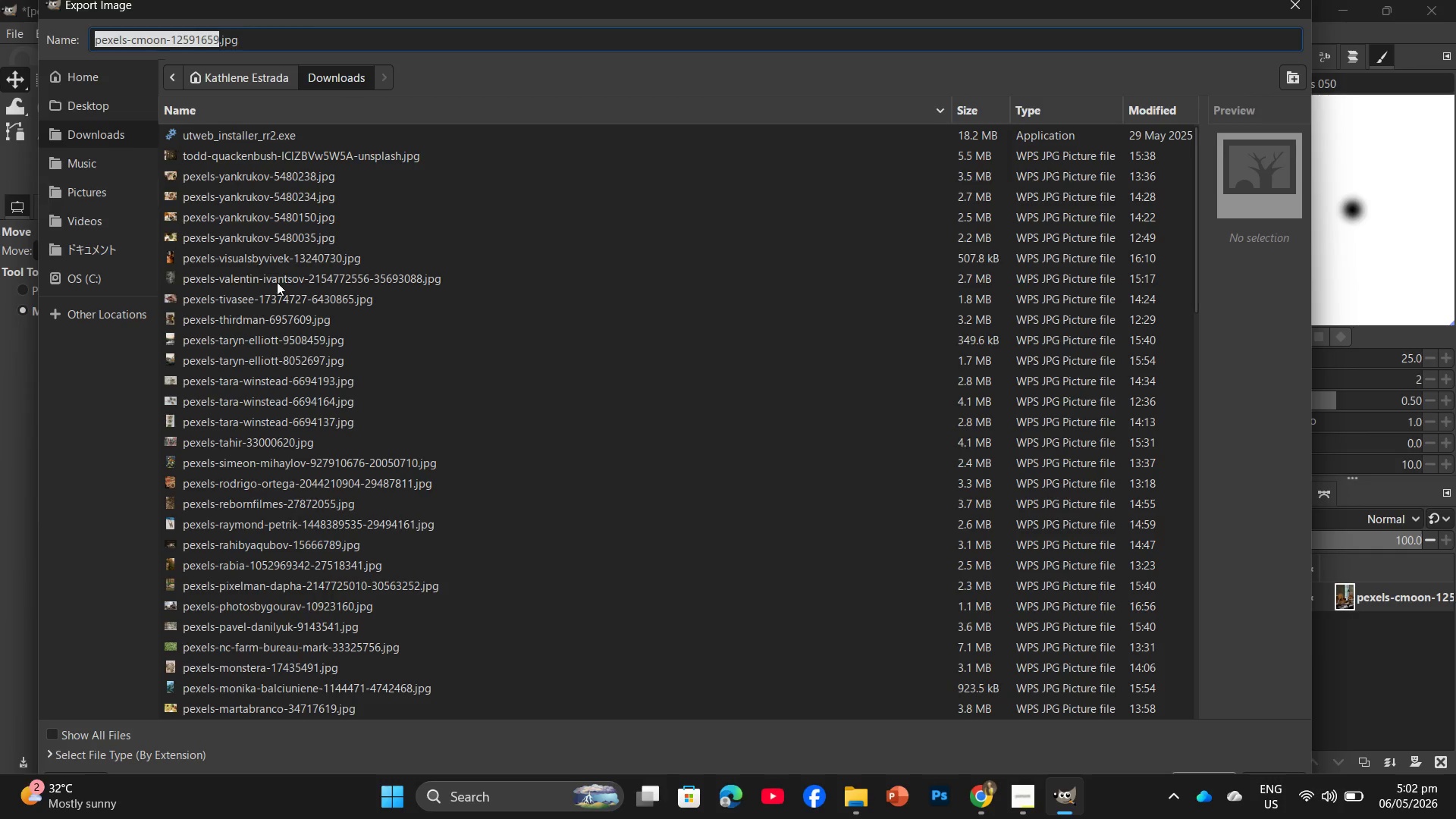 
left_click([120, 115])
 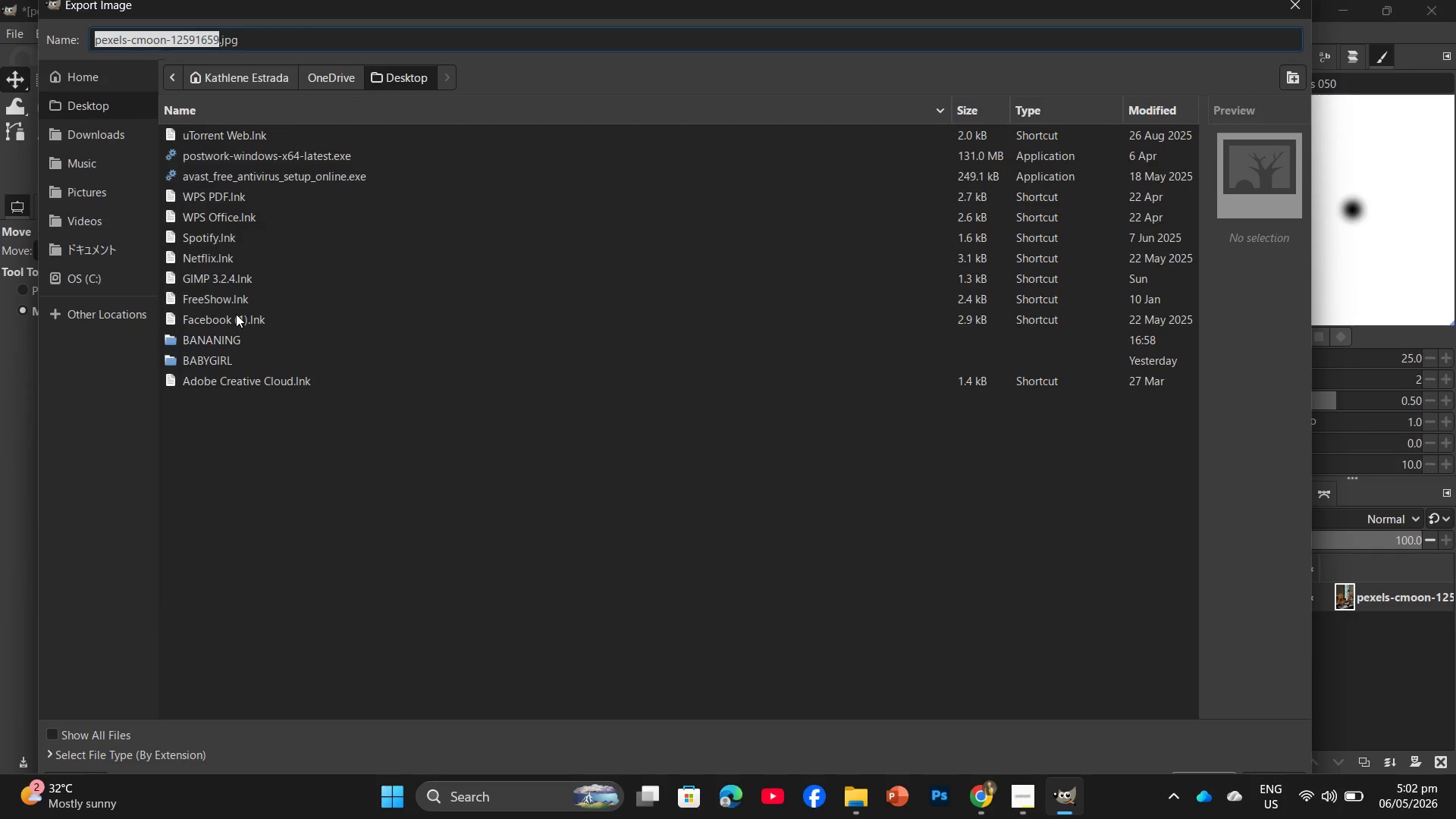 
double_click([231, 344])
 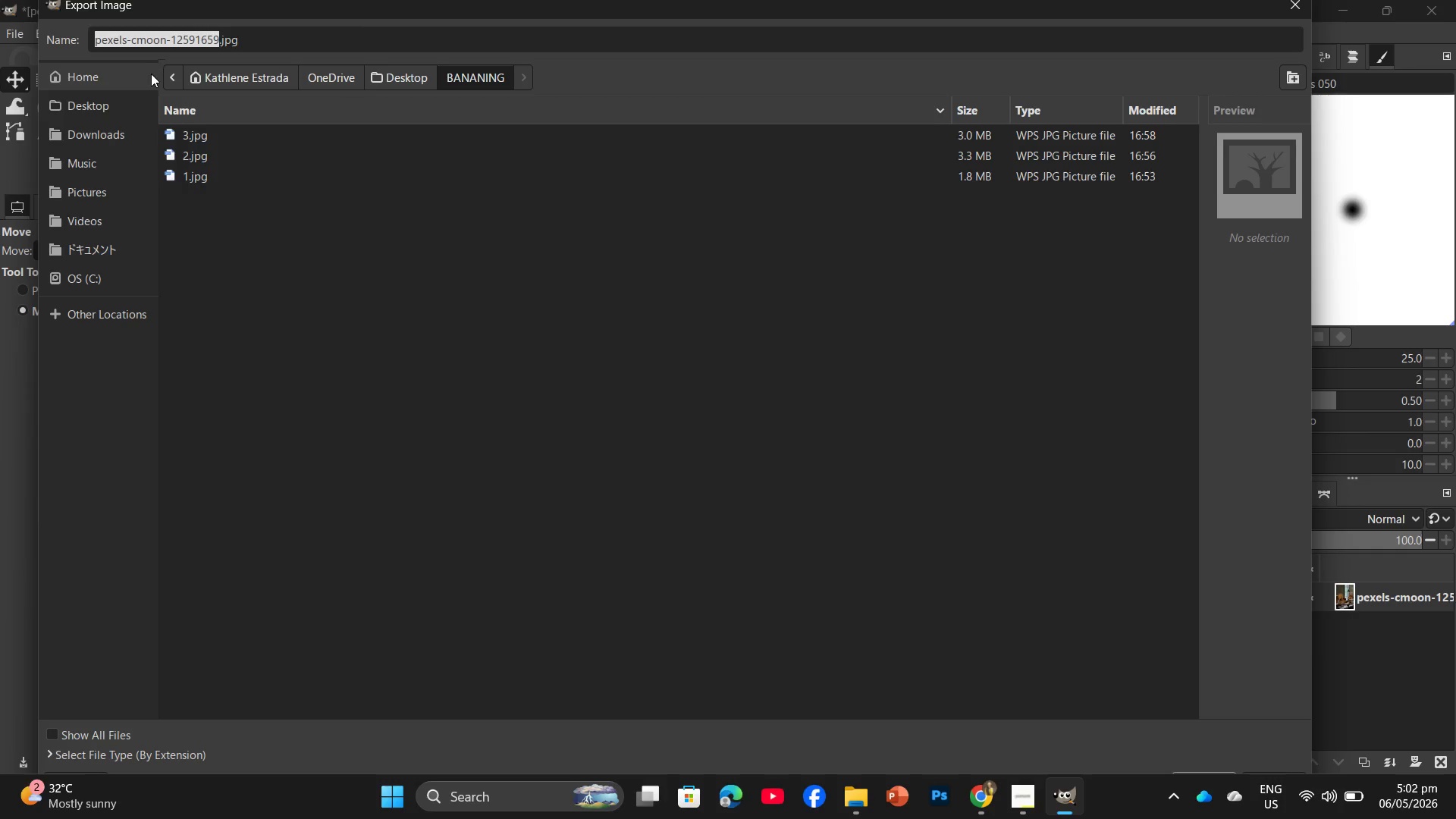 
wait(5.11)
 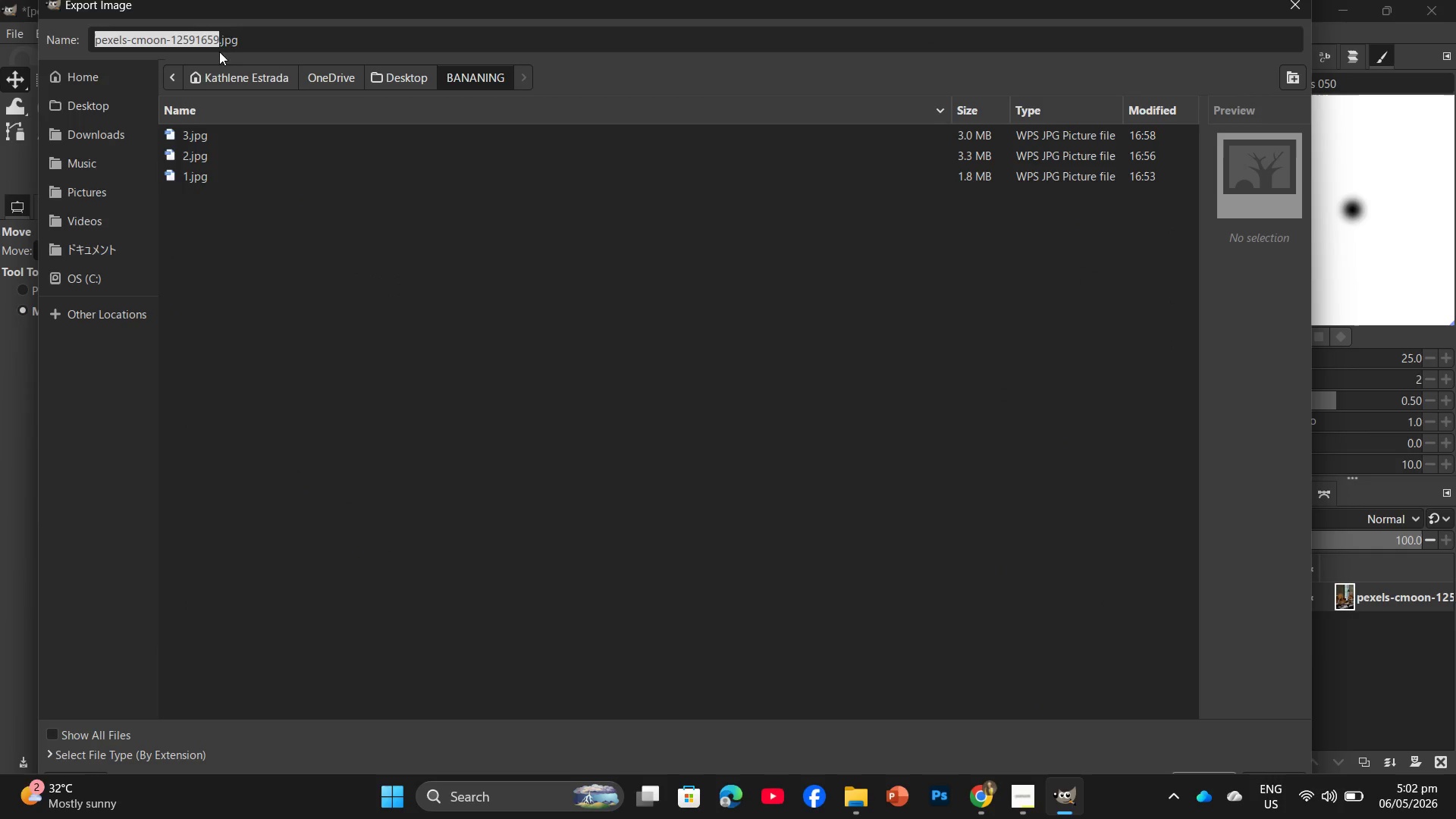 
left_click([217, 44])
 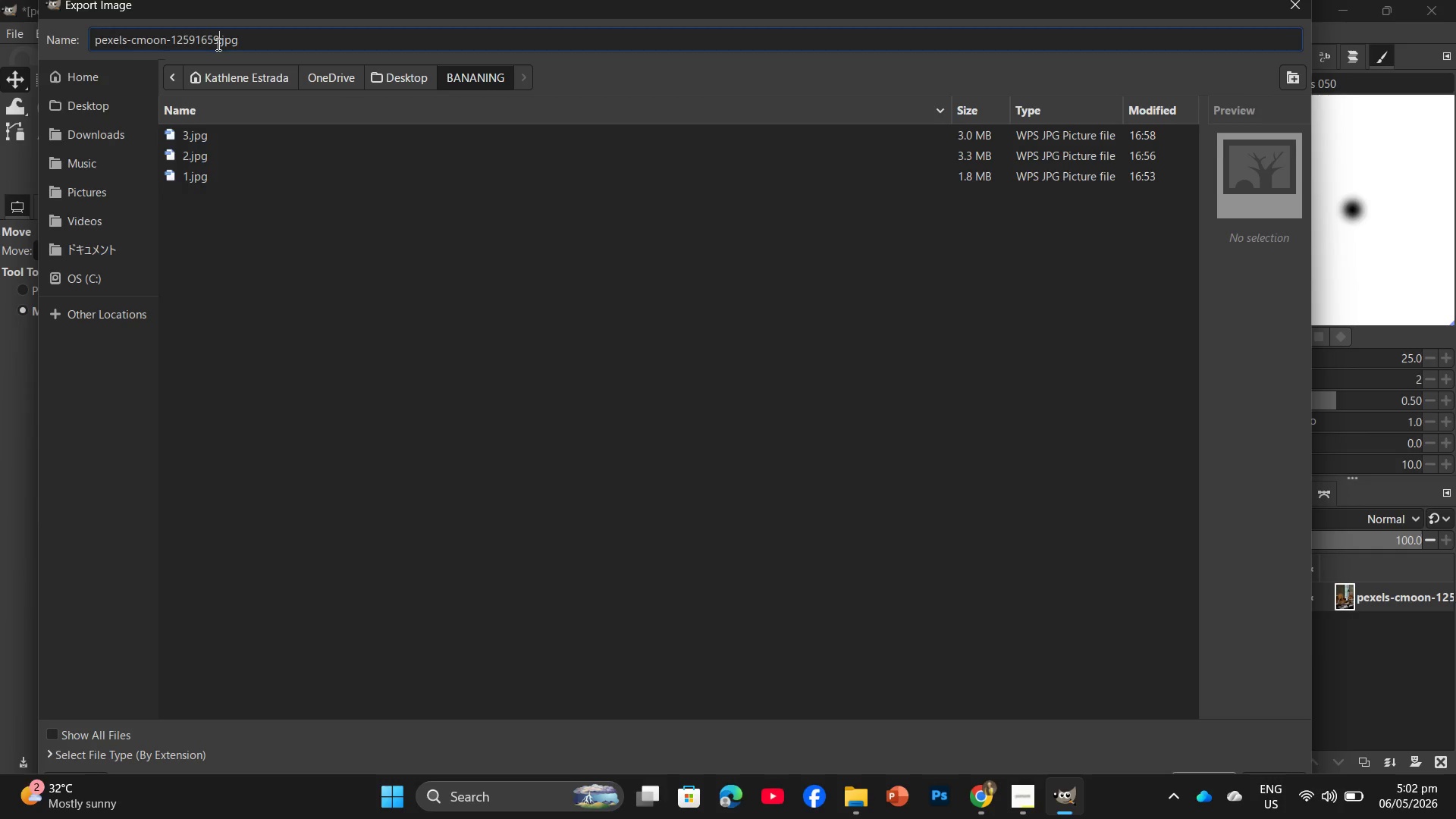 
left_click_drag(start_coordinate=[217, 44], to_coordinate=[89, 55])
 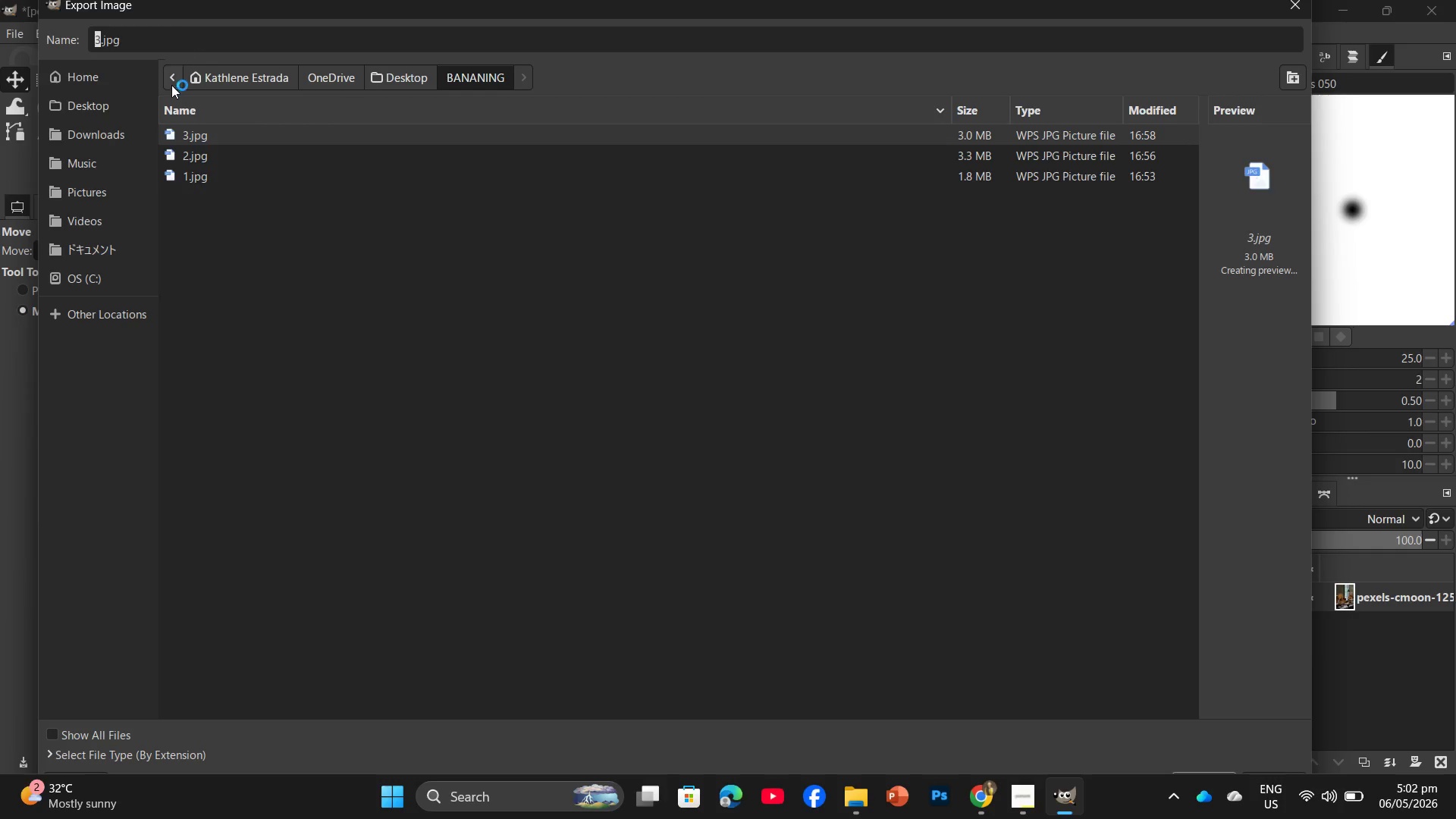 
left_click([212, 135])
 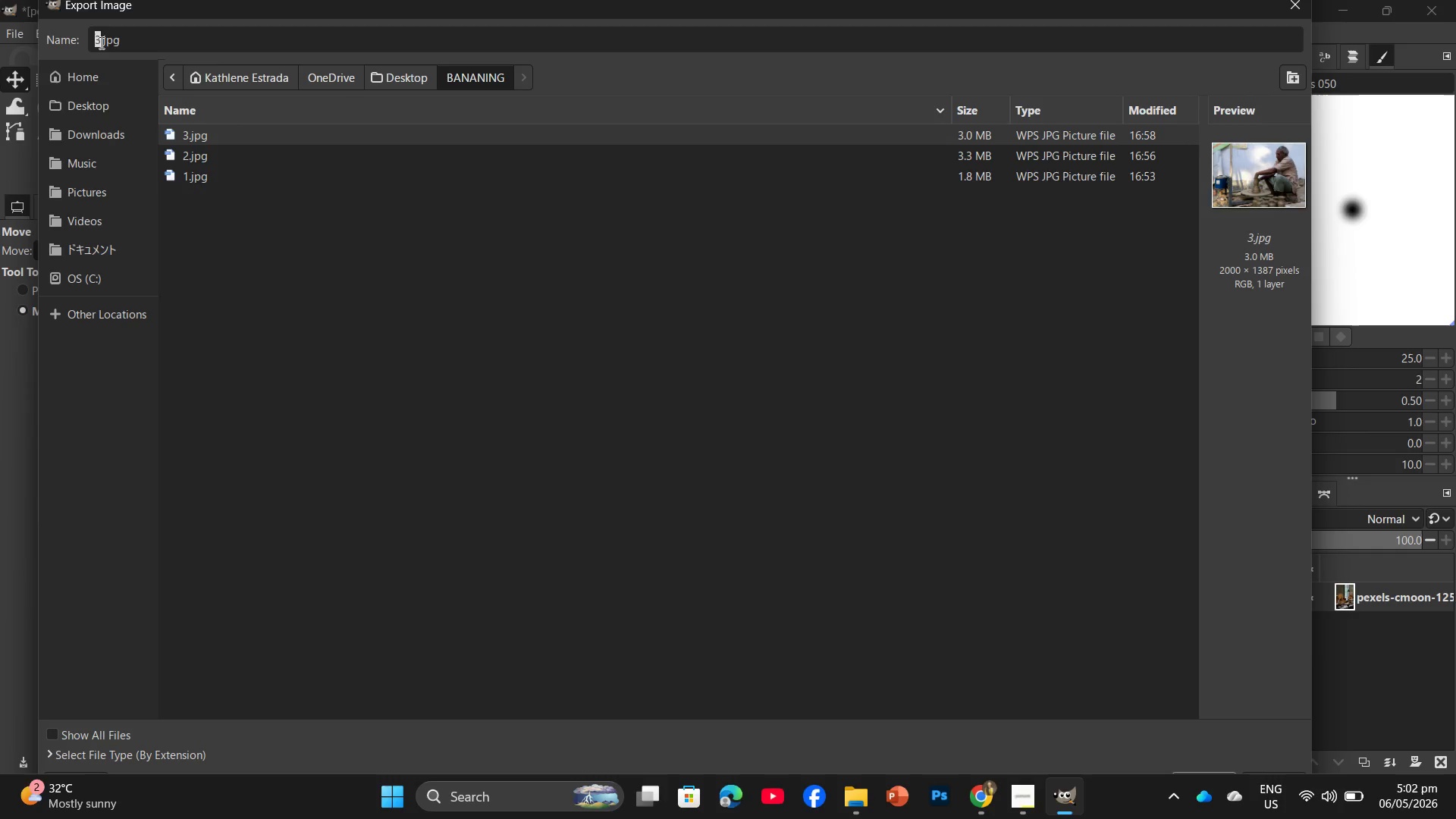 
key(Numpad4)
 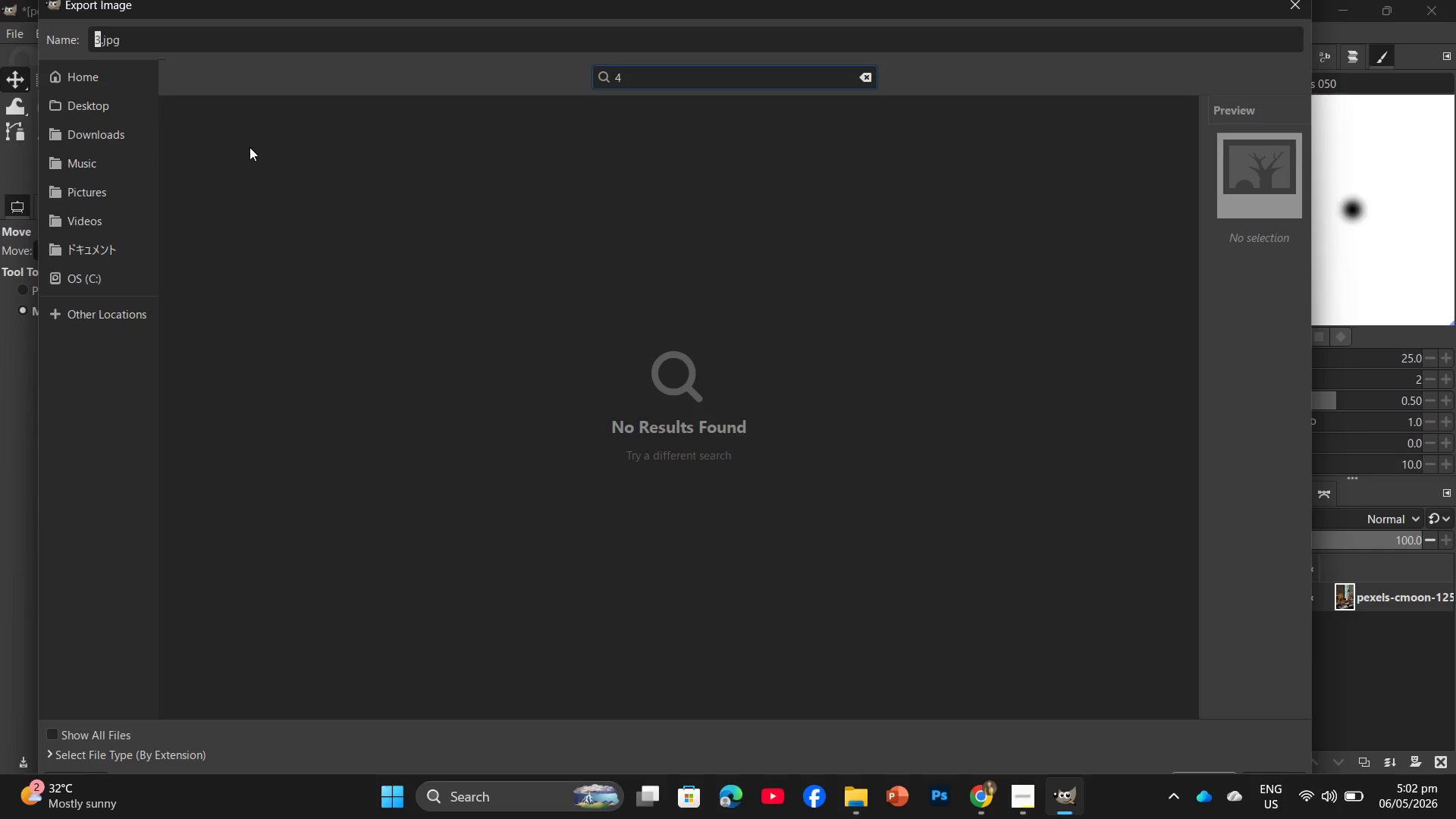 
left_click_drag(start_coordinate=[268, 199], to_coordinate=[272, 210])
 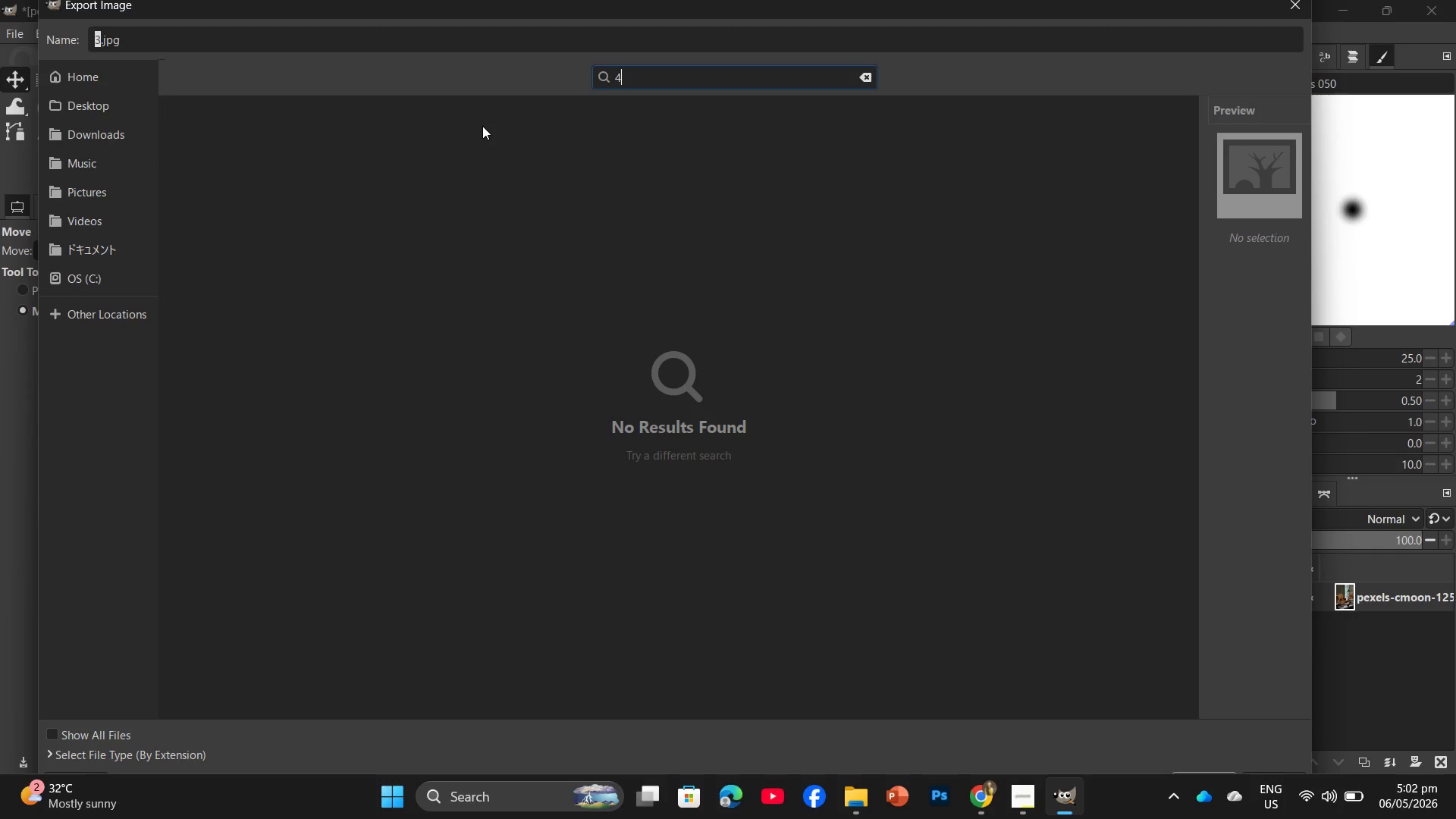 
key(Backspace)
 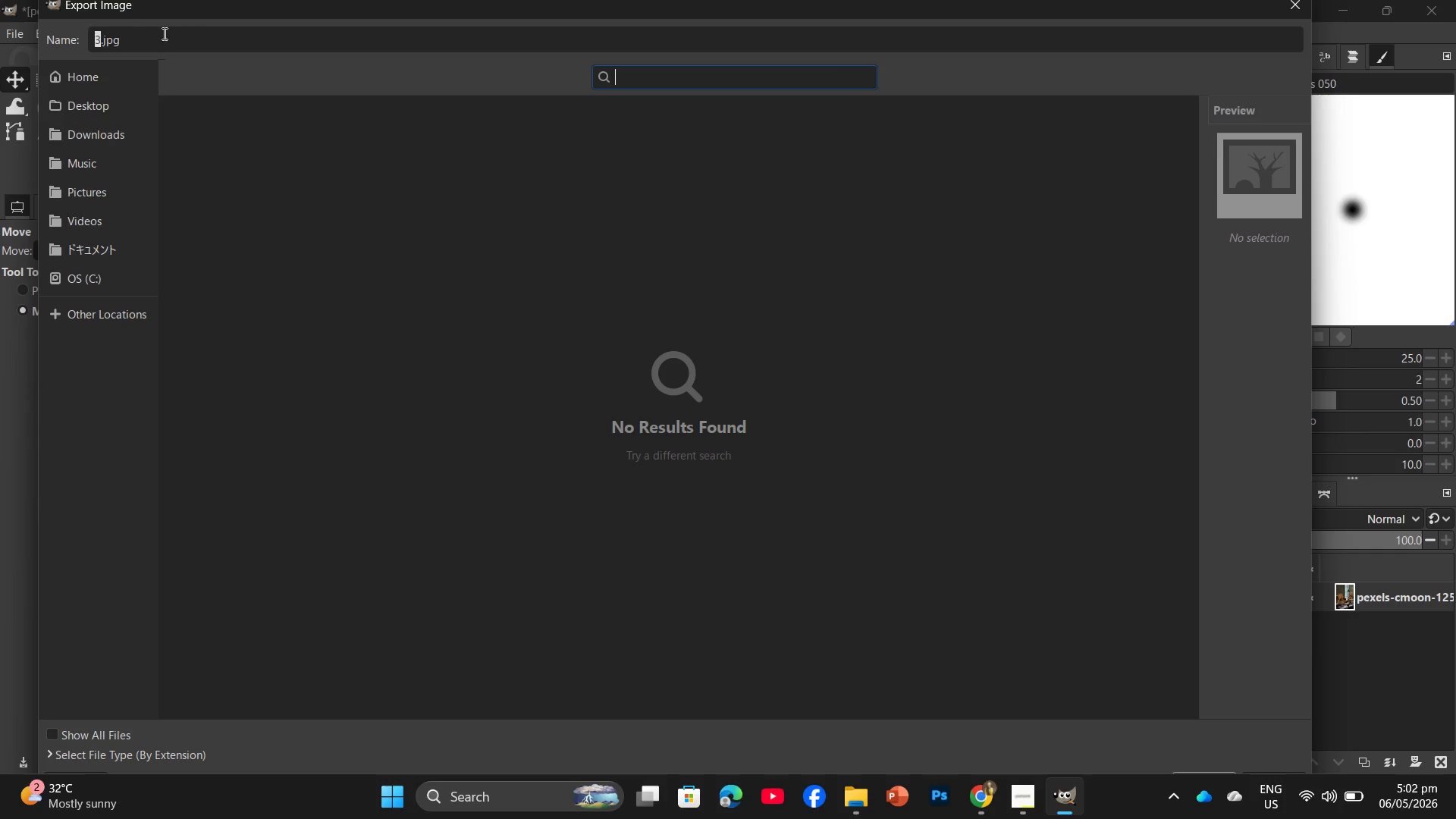 
left_click([113, 33])
 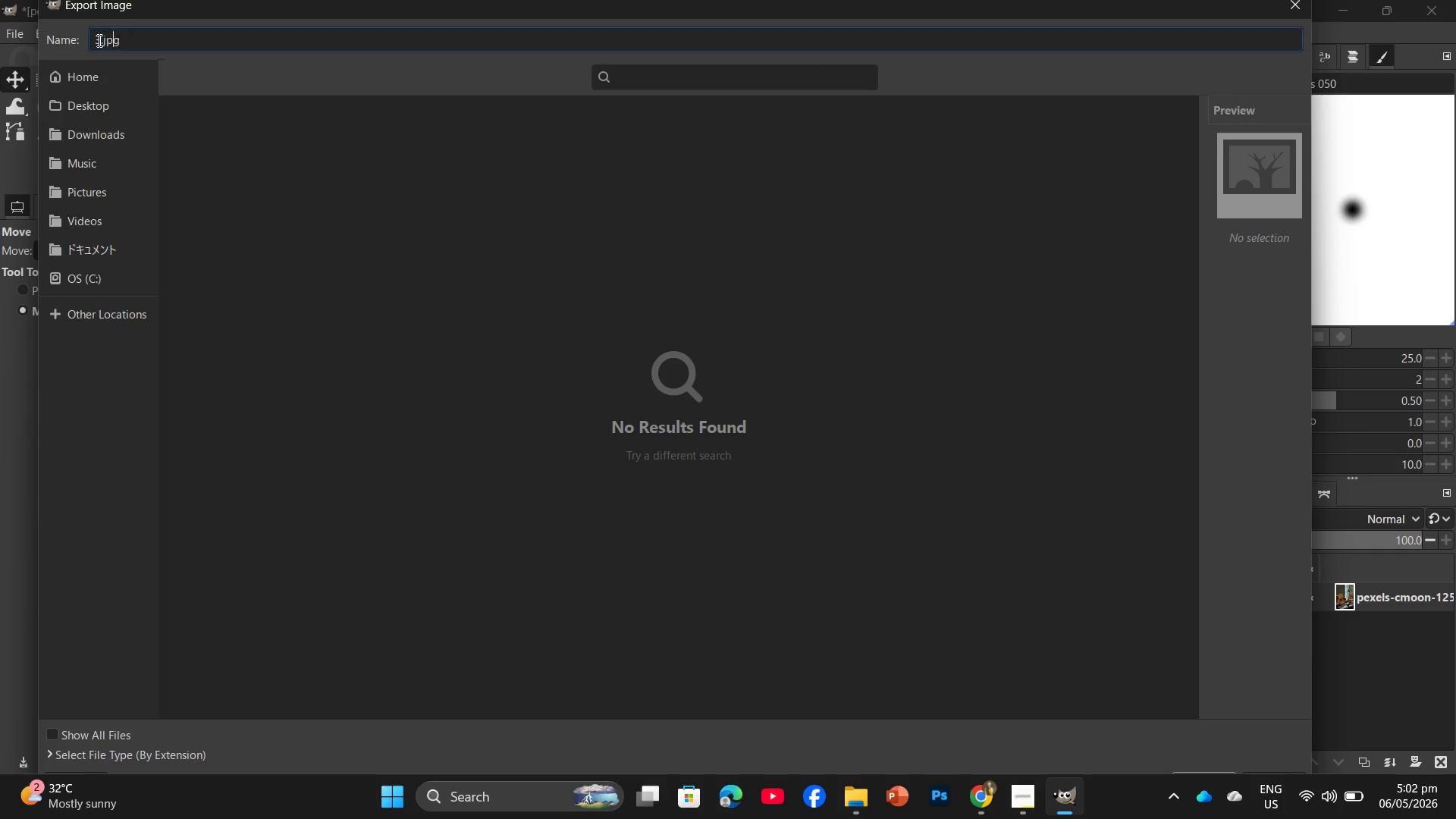 
left_click([98, 40])
 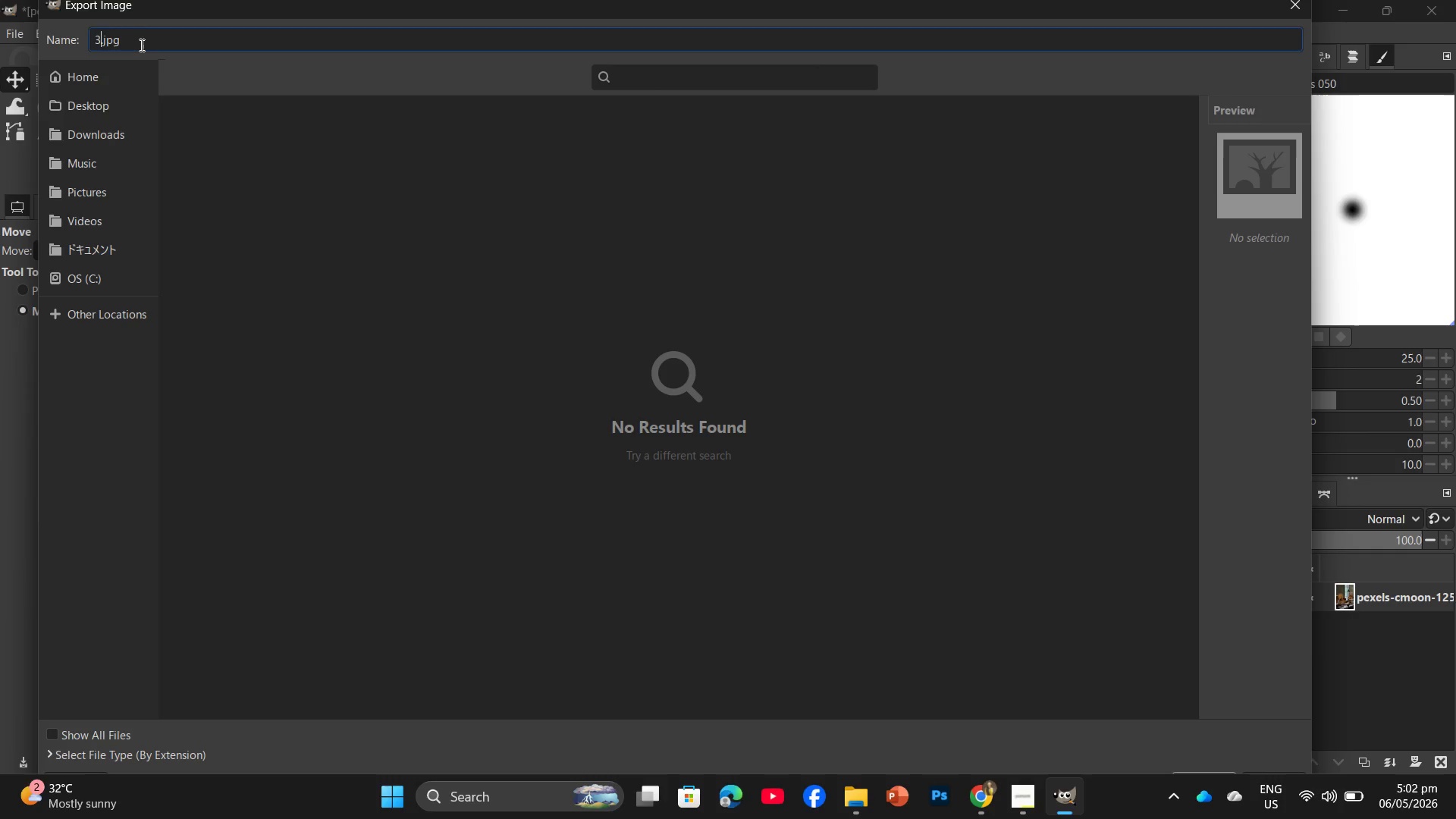 
key(Backspace)
 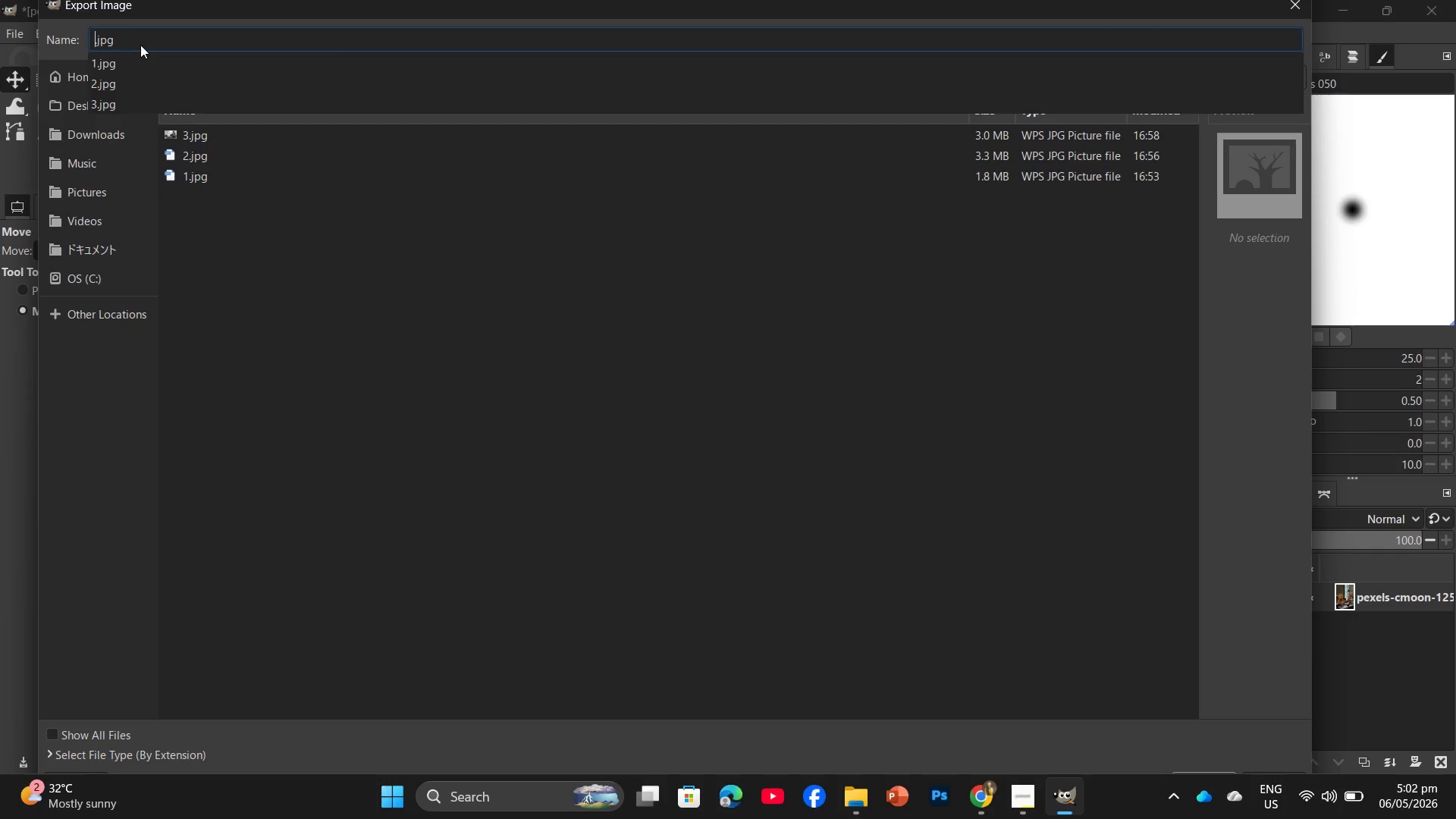 
key(Numpad4)
 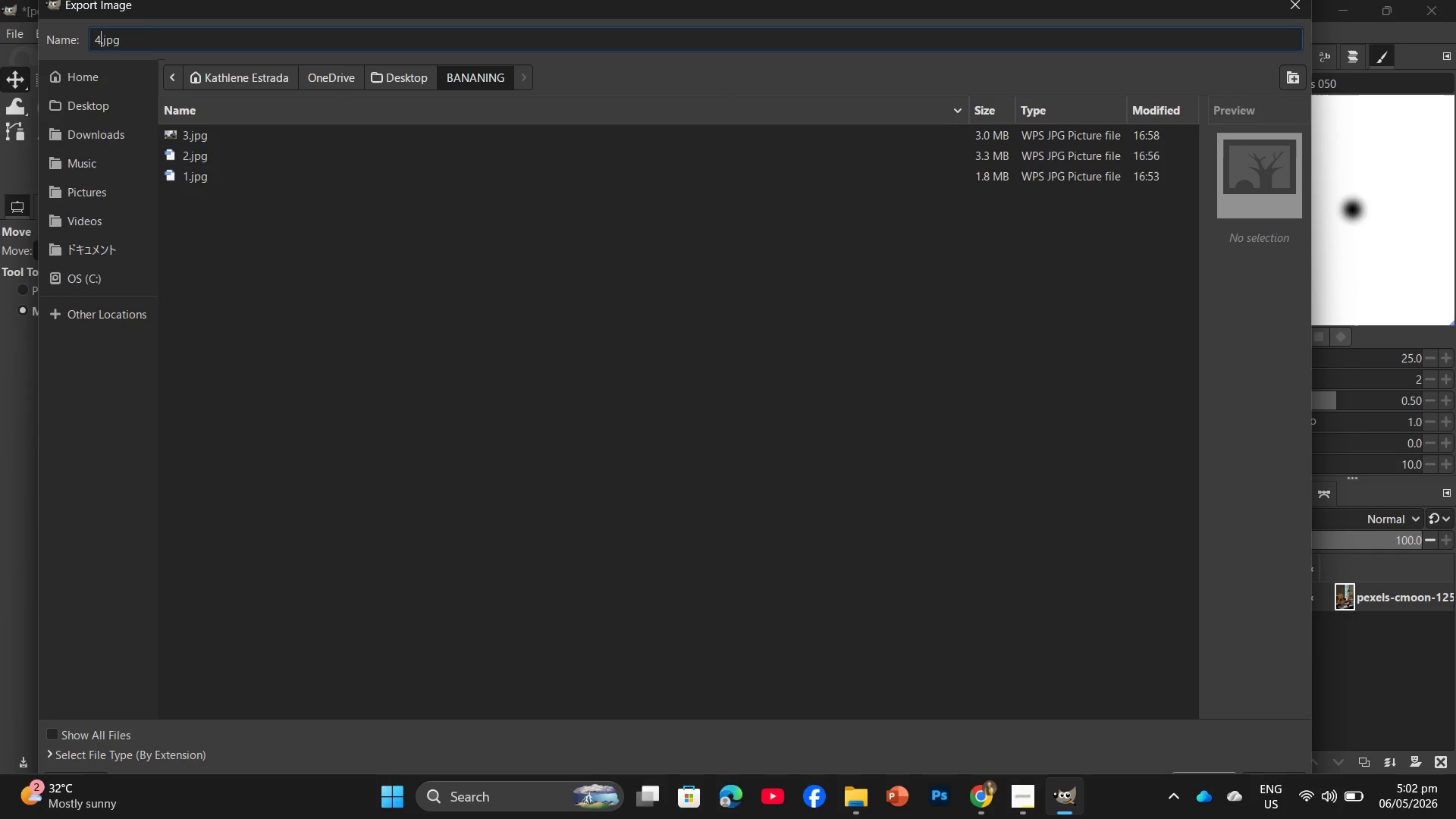 
key(Enter)
 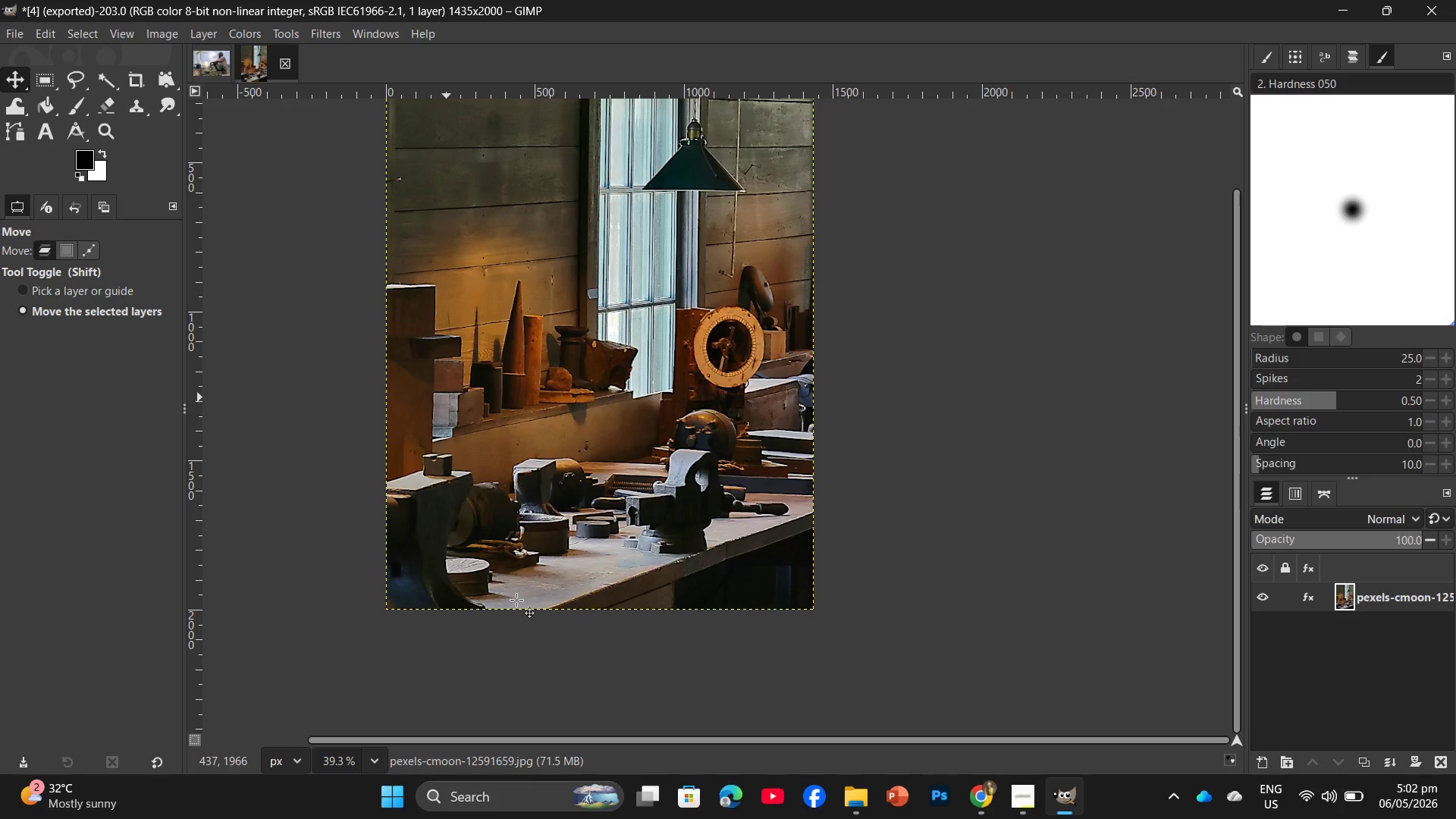 
wait(19.72)
 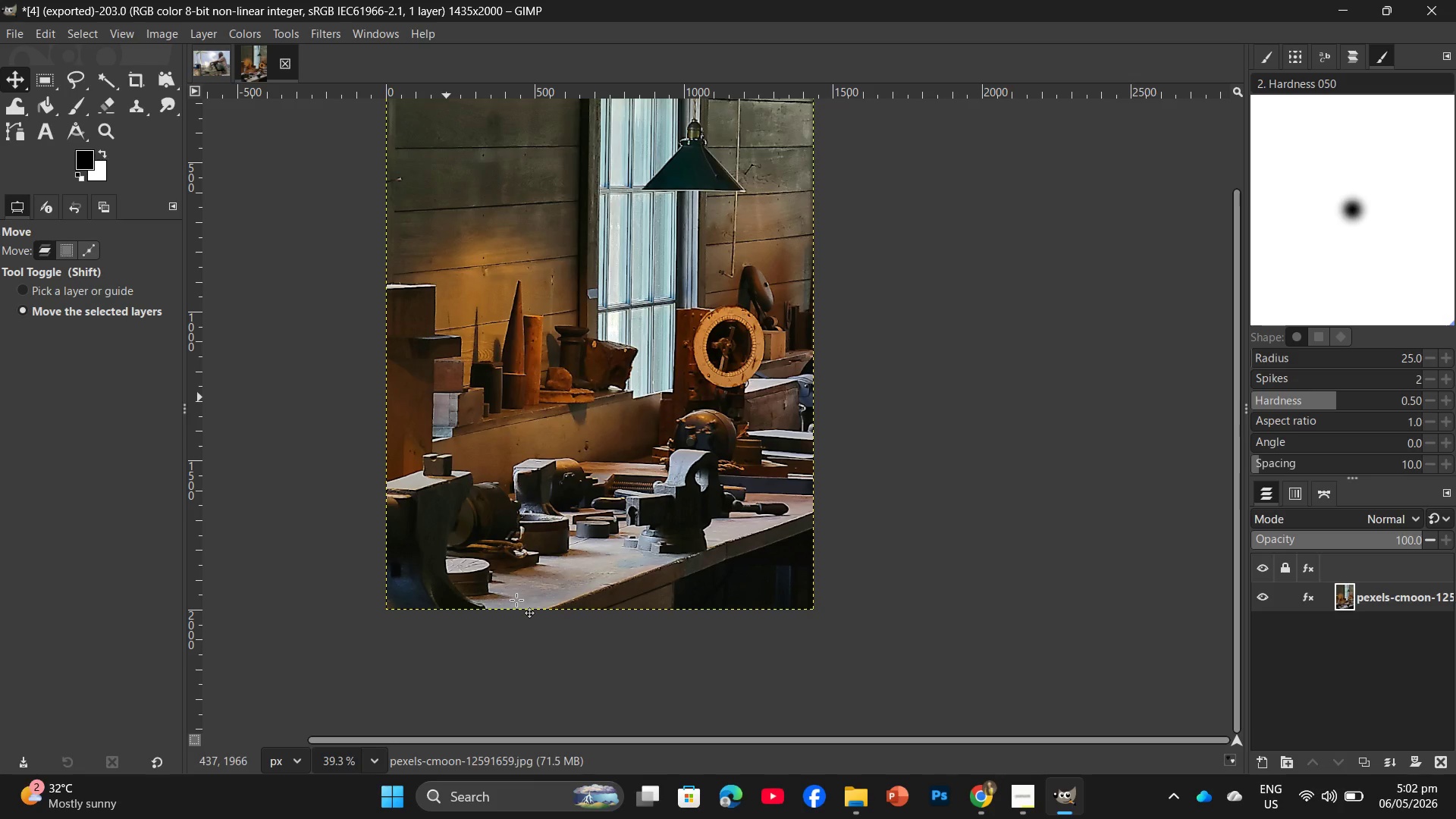 
scroll: coordinate [445, 182], scroll_direction: up, amount: 2.0
 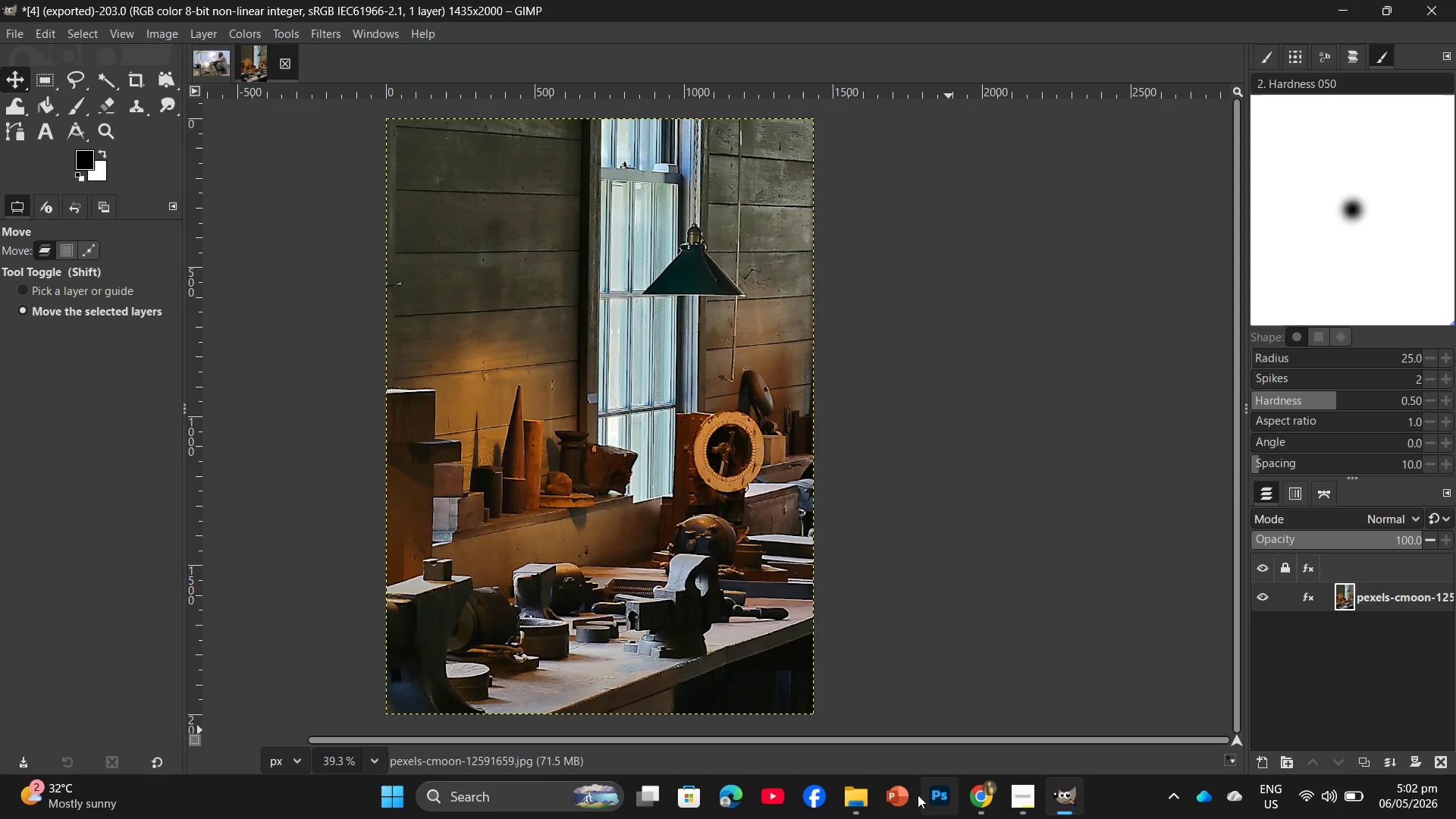 
left_click([866, 789])
 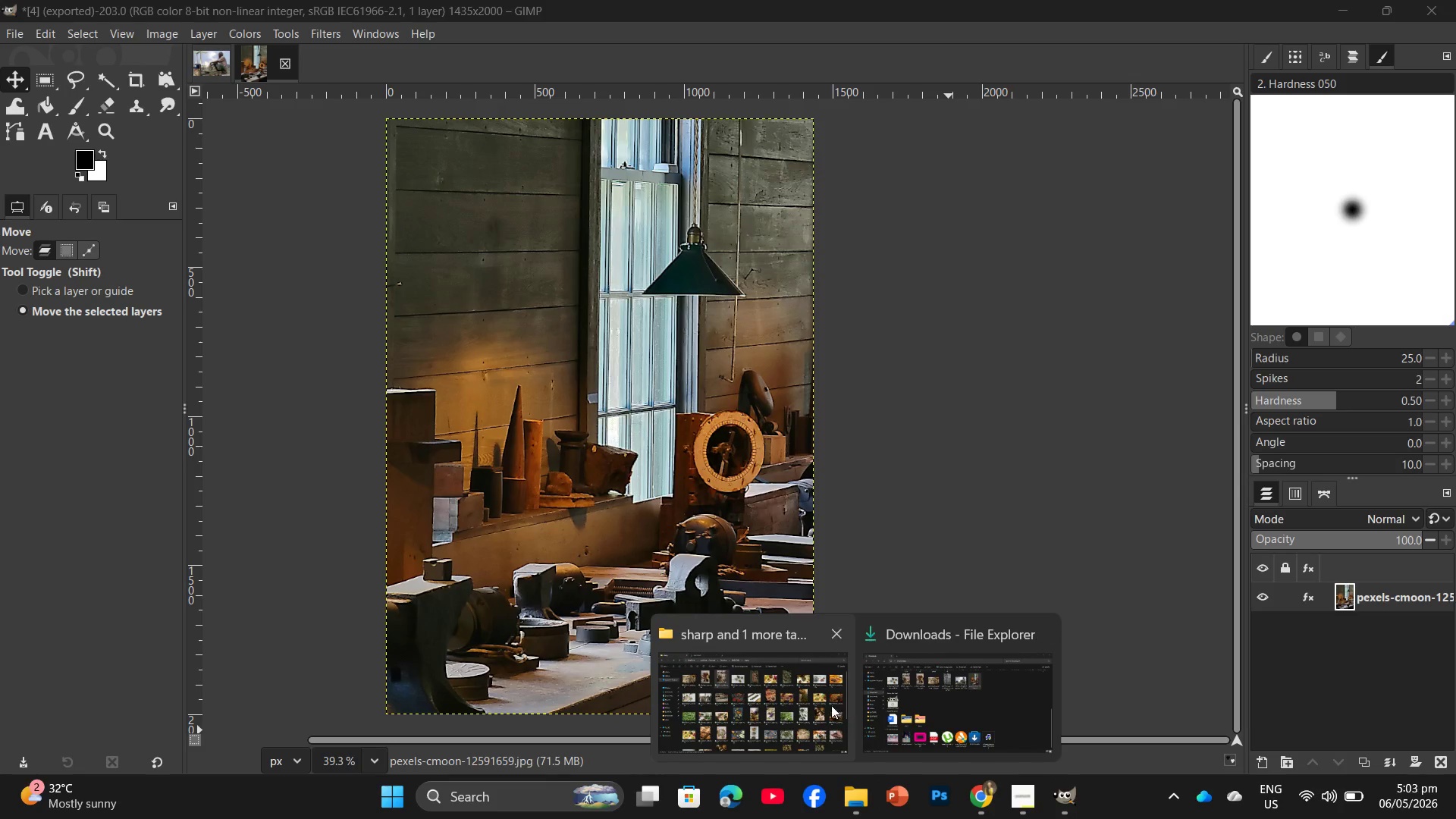 
left_click([898, 712])
 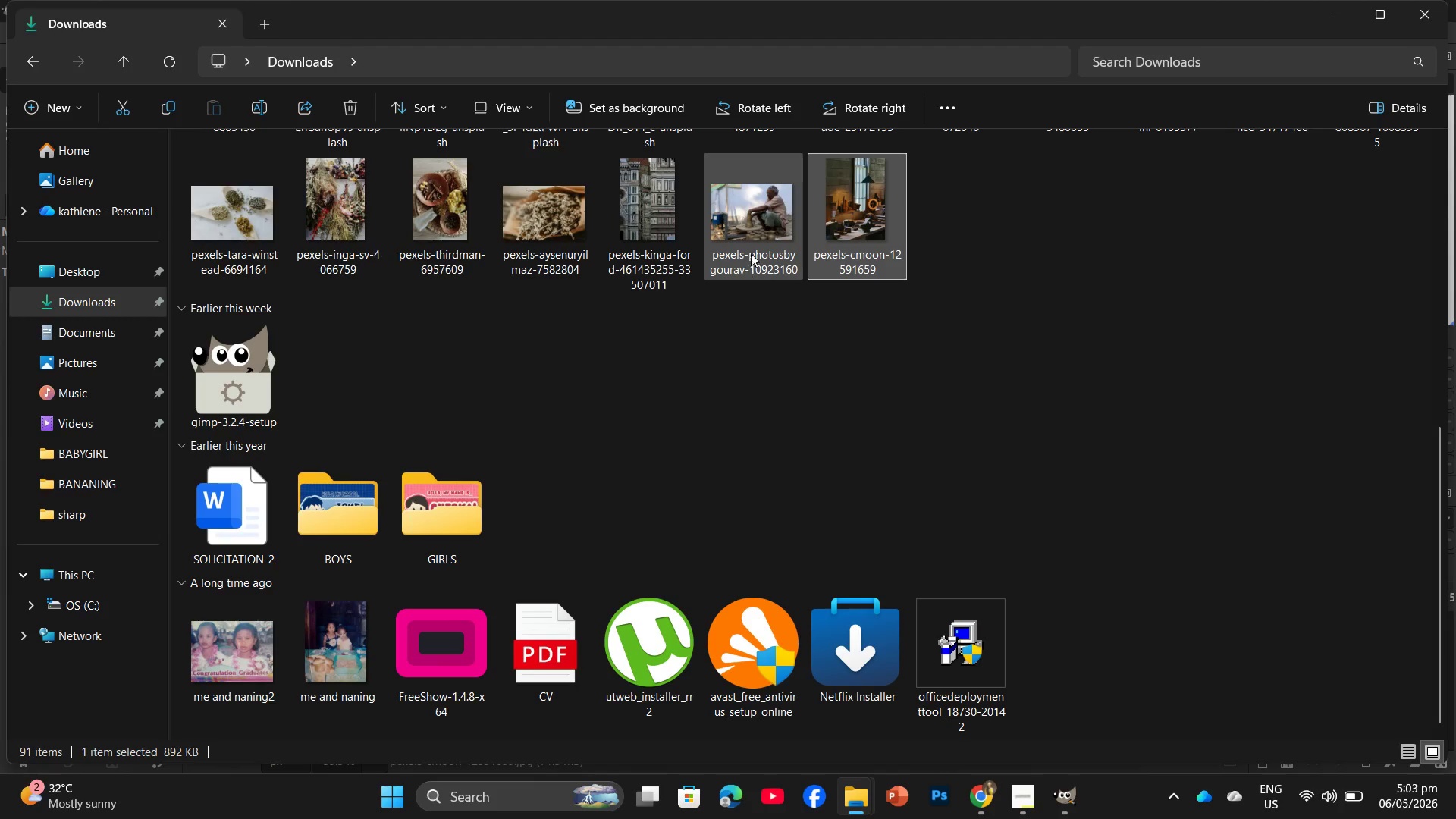 
scroll: coordinate [1029, 404], scroll_direction: up, amount: 5.0
 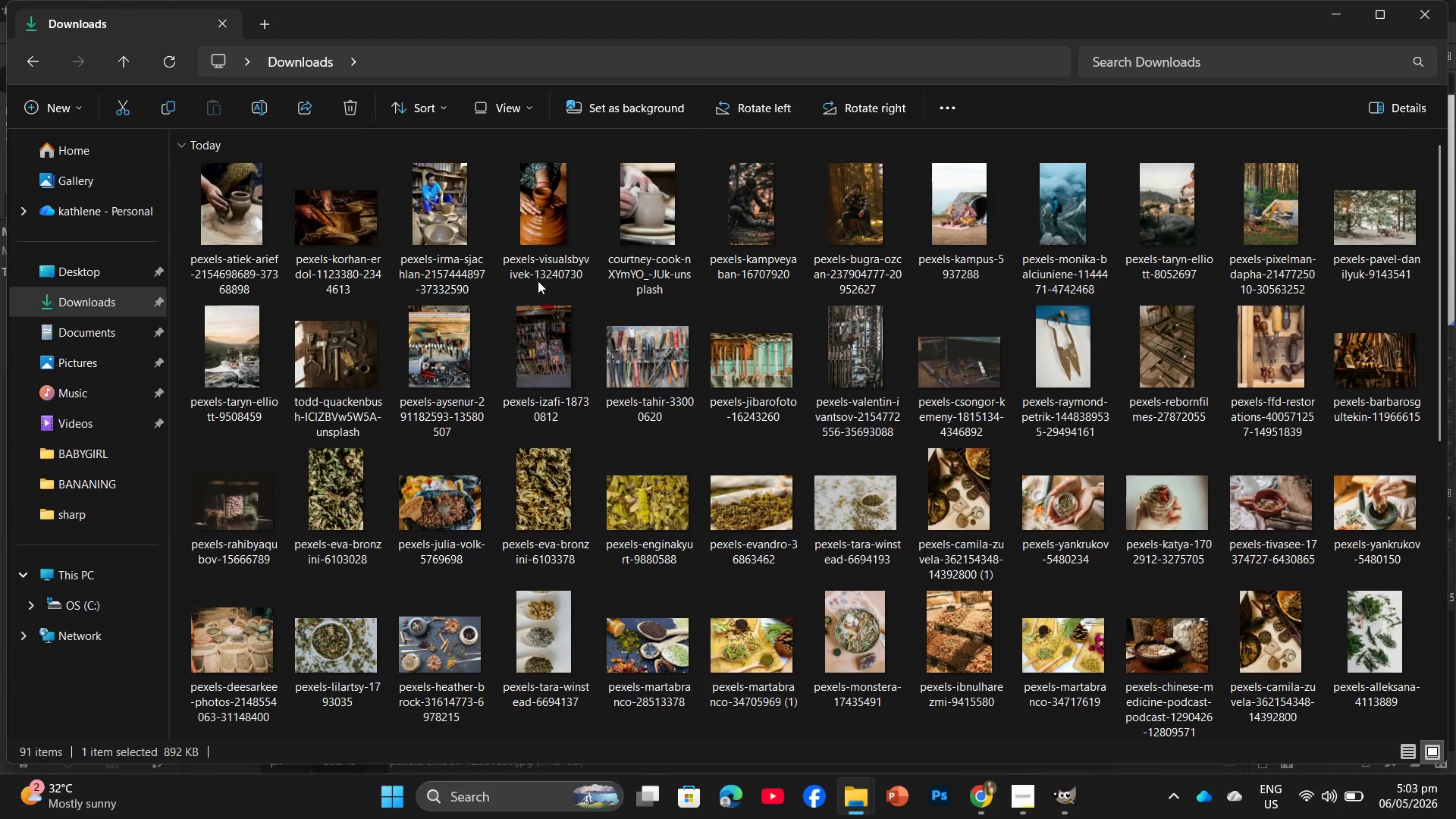 
scroll: coordinate [730, 373], scroll_direction: down, amount: 4.0
 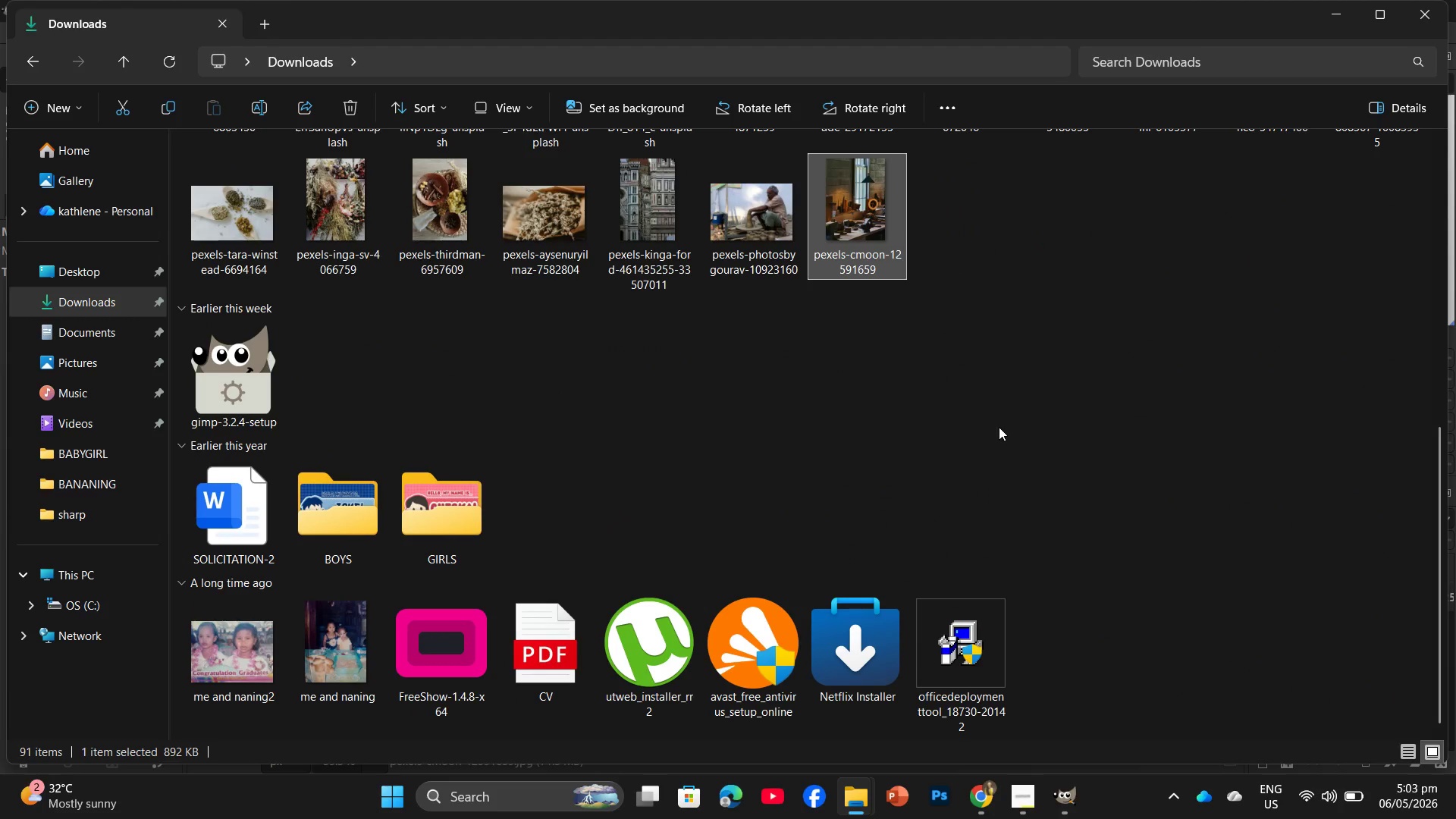 
scroll: coordinate [999, 427], scroll_direction: up, amount: 1.0
 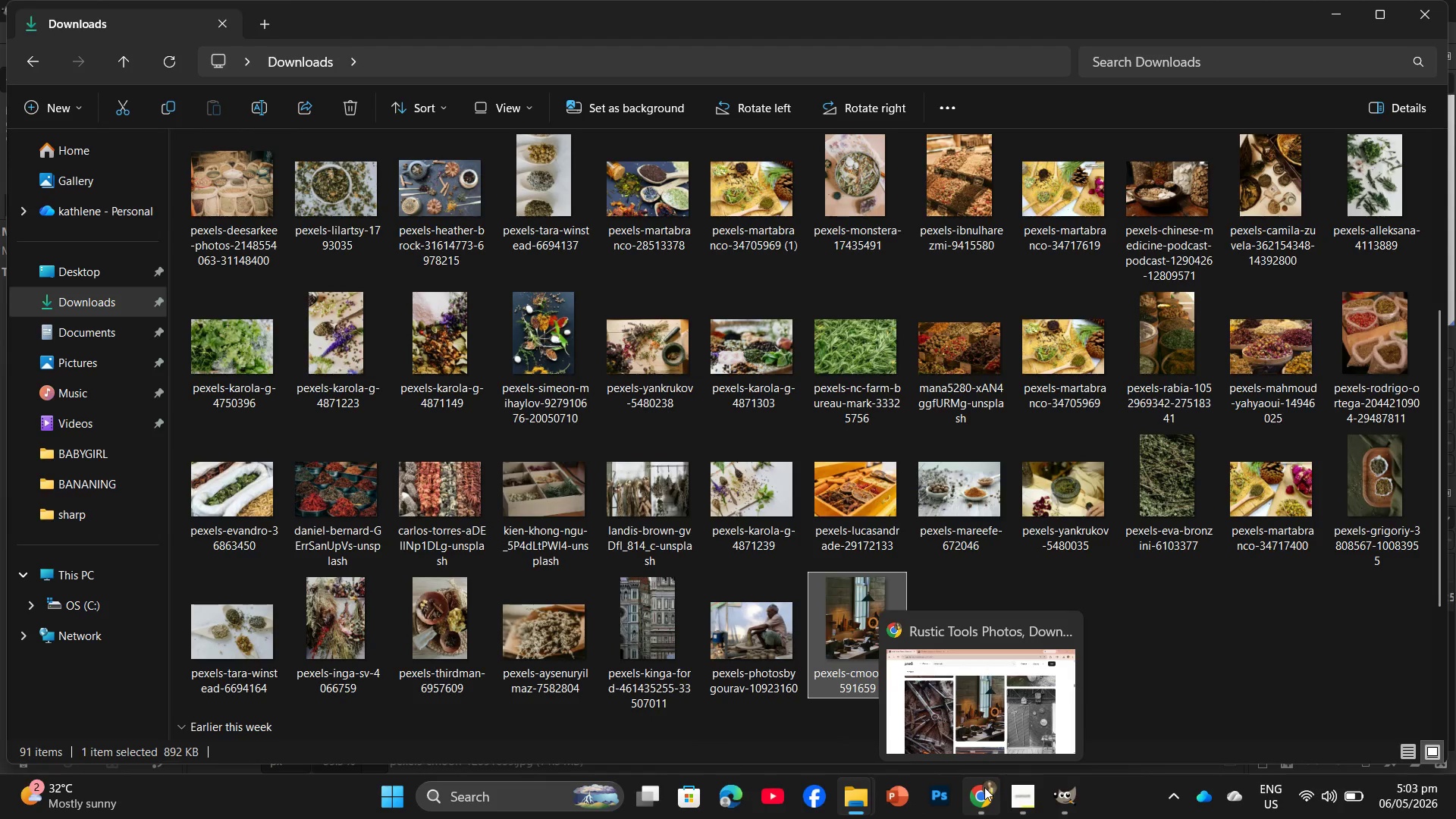 
left_click([987, 716])
 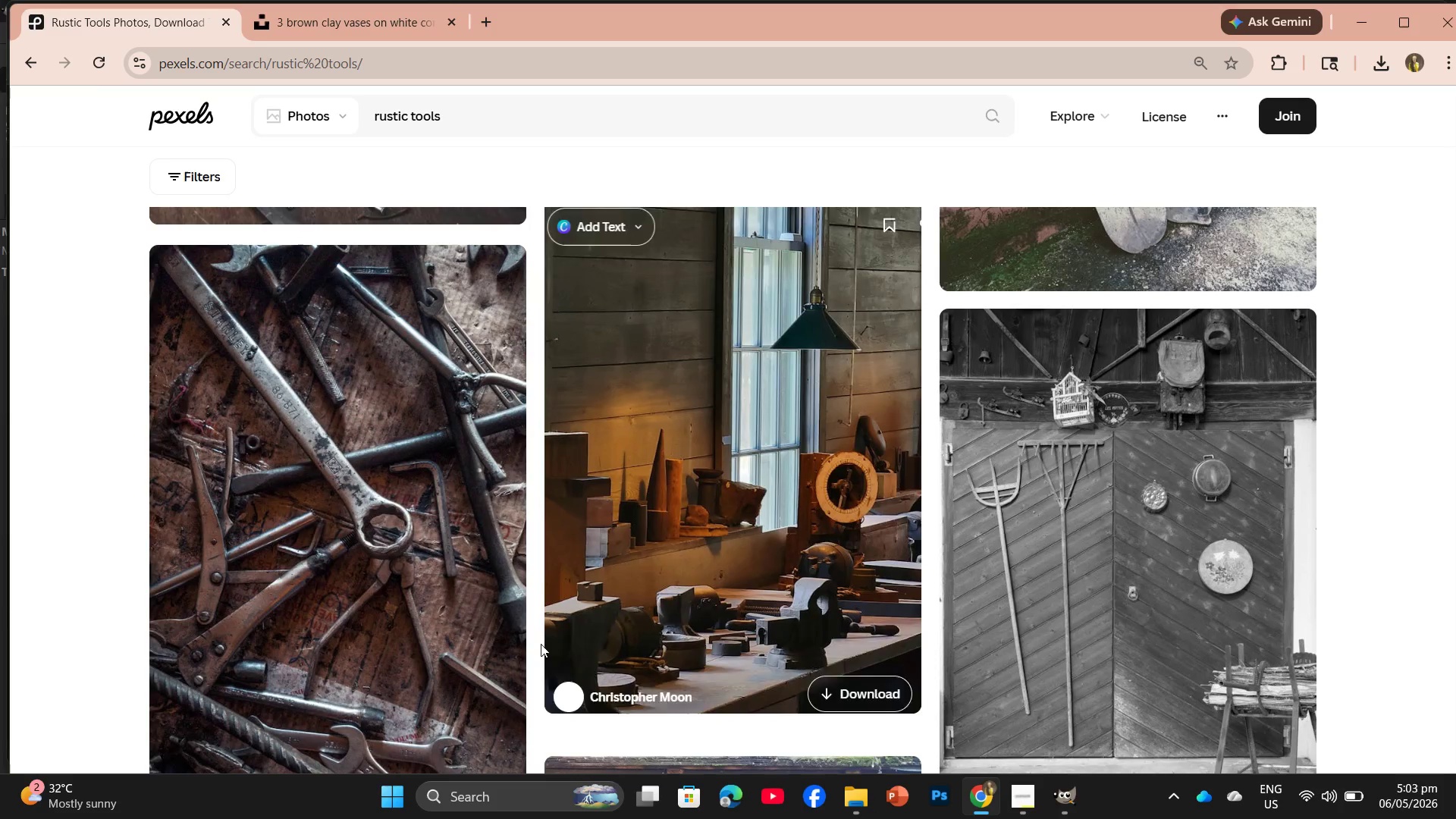 
scroll: coordinate [448, 667], scroll_direction: down, amount: 3.0
 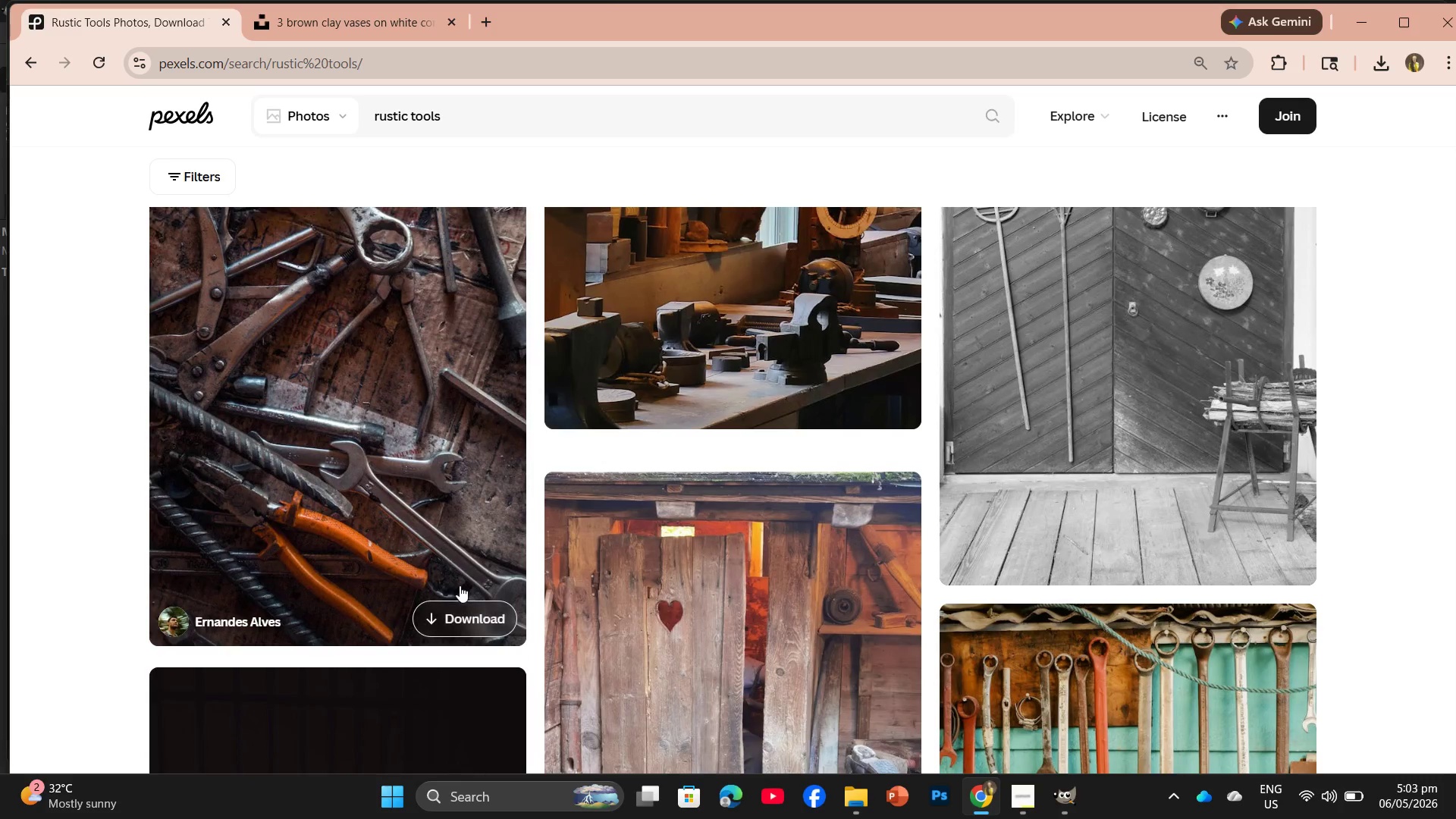 
left_click([470, 607])
 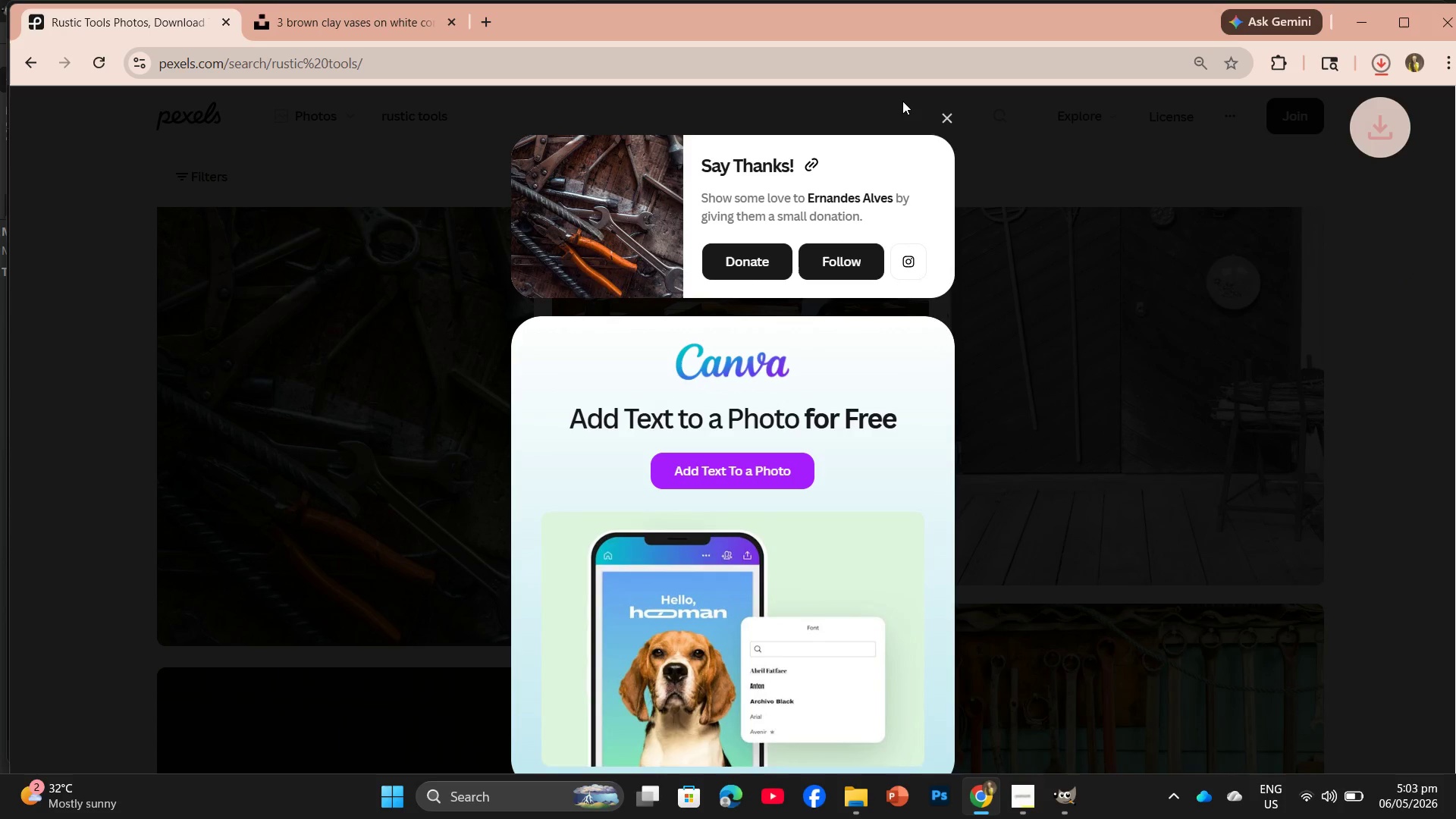 
left_click([948, 120])
 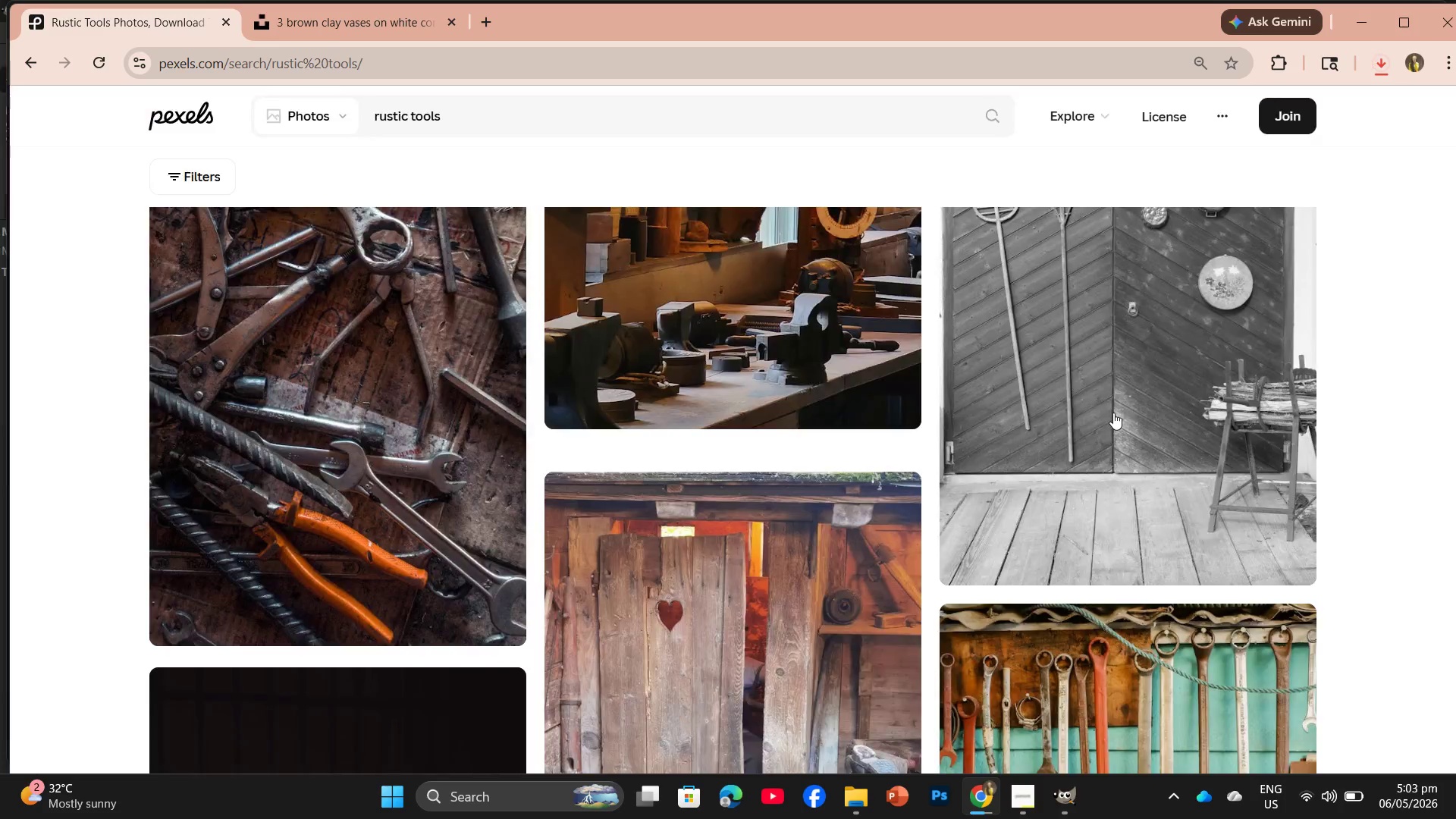 
scroll: coordinate [1067, 491], scroll_direction: down, amount: 7.0
 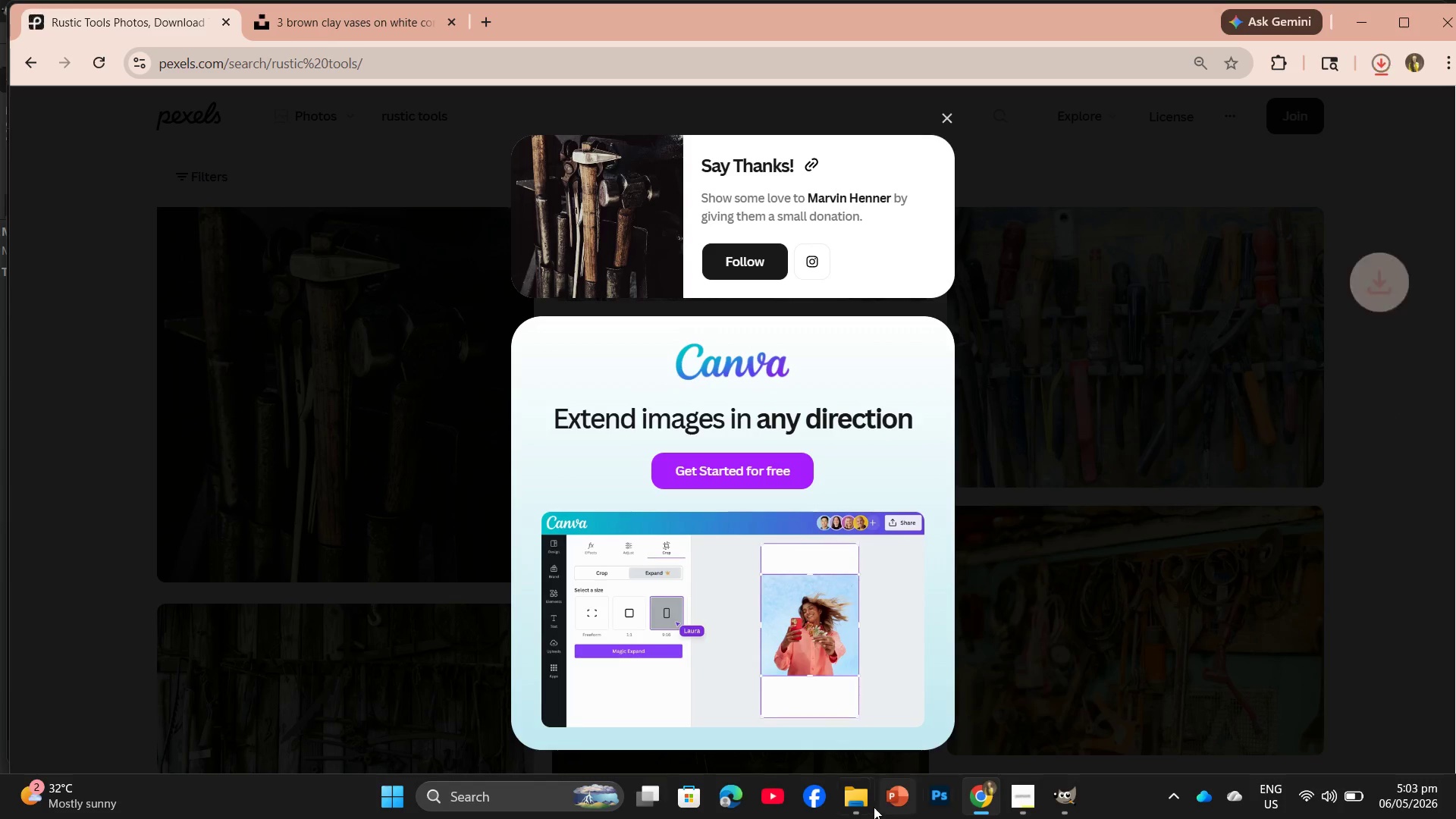 
left_click([899, 721])
 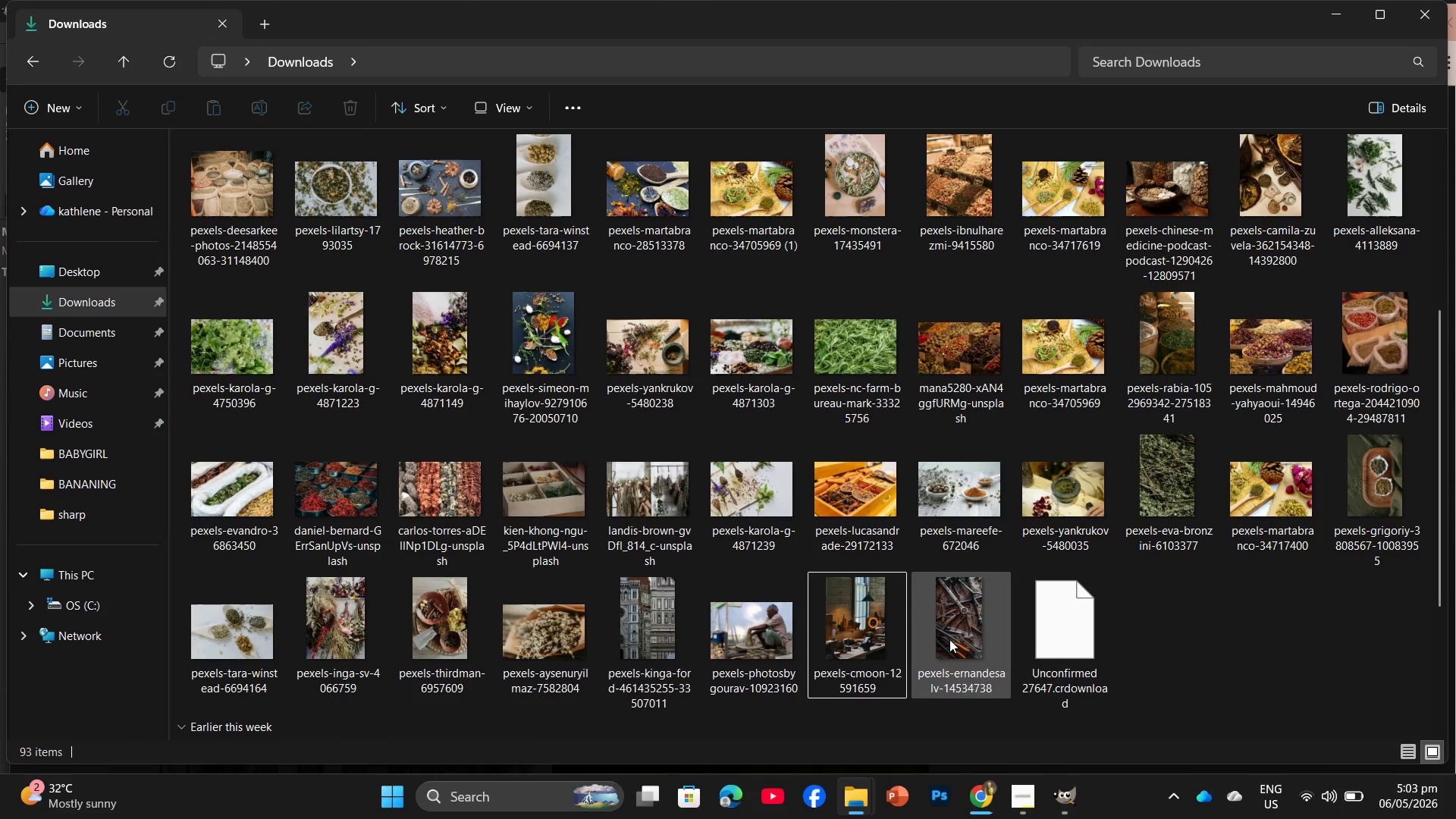 
scroll: coordinate [964, 632], scroll_direction: up, amount: 3.0
 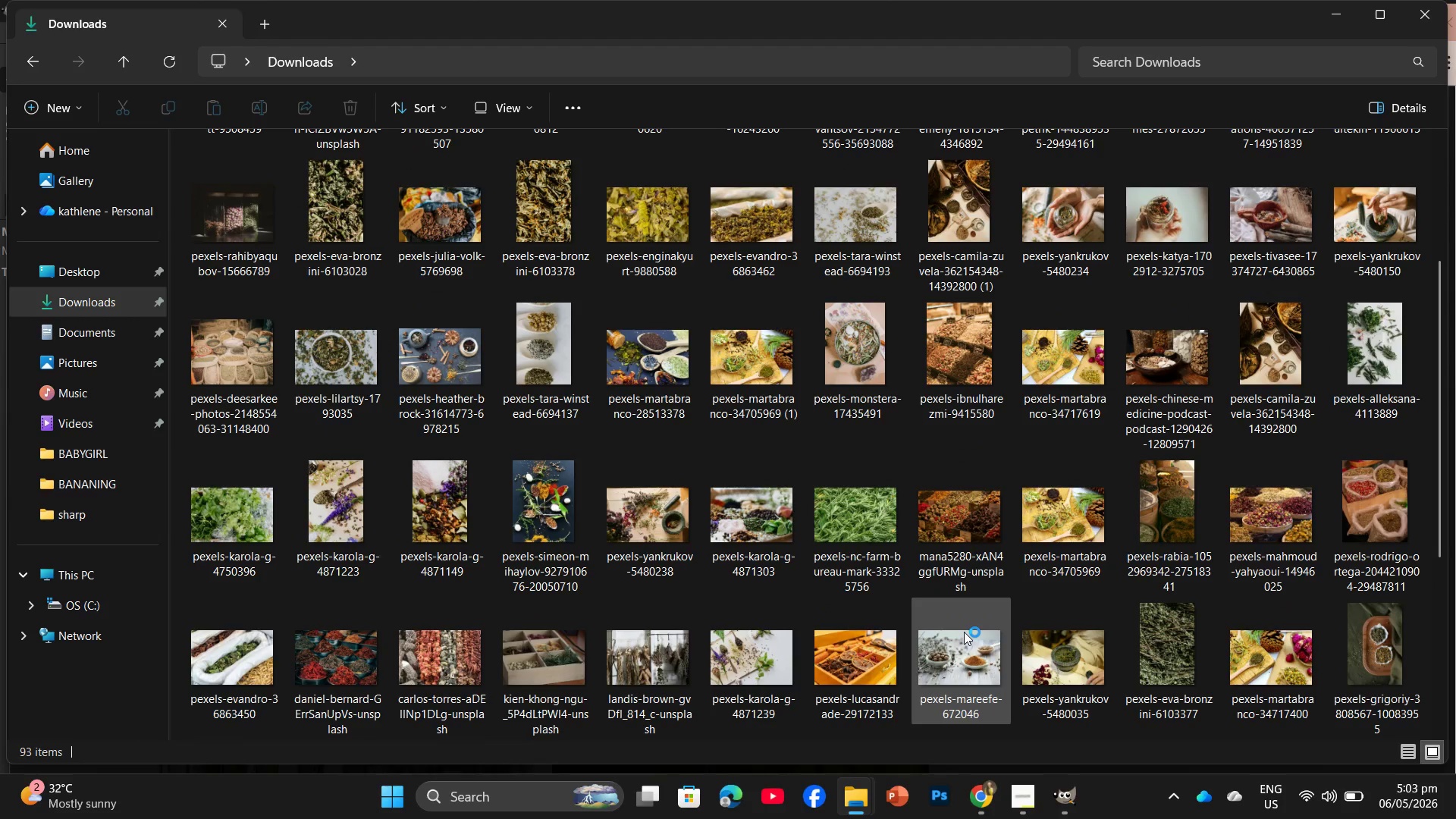 
scroll: coordinate [964, 632], scroll_direction: down, amount: 1.0
 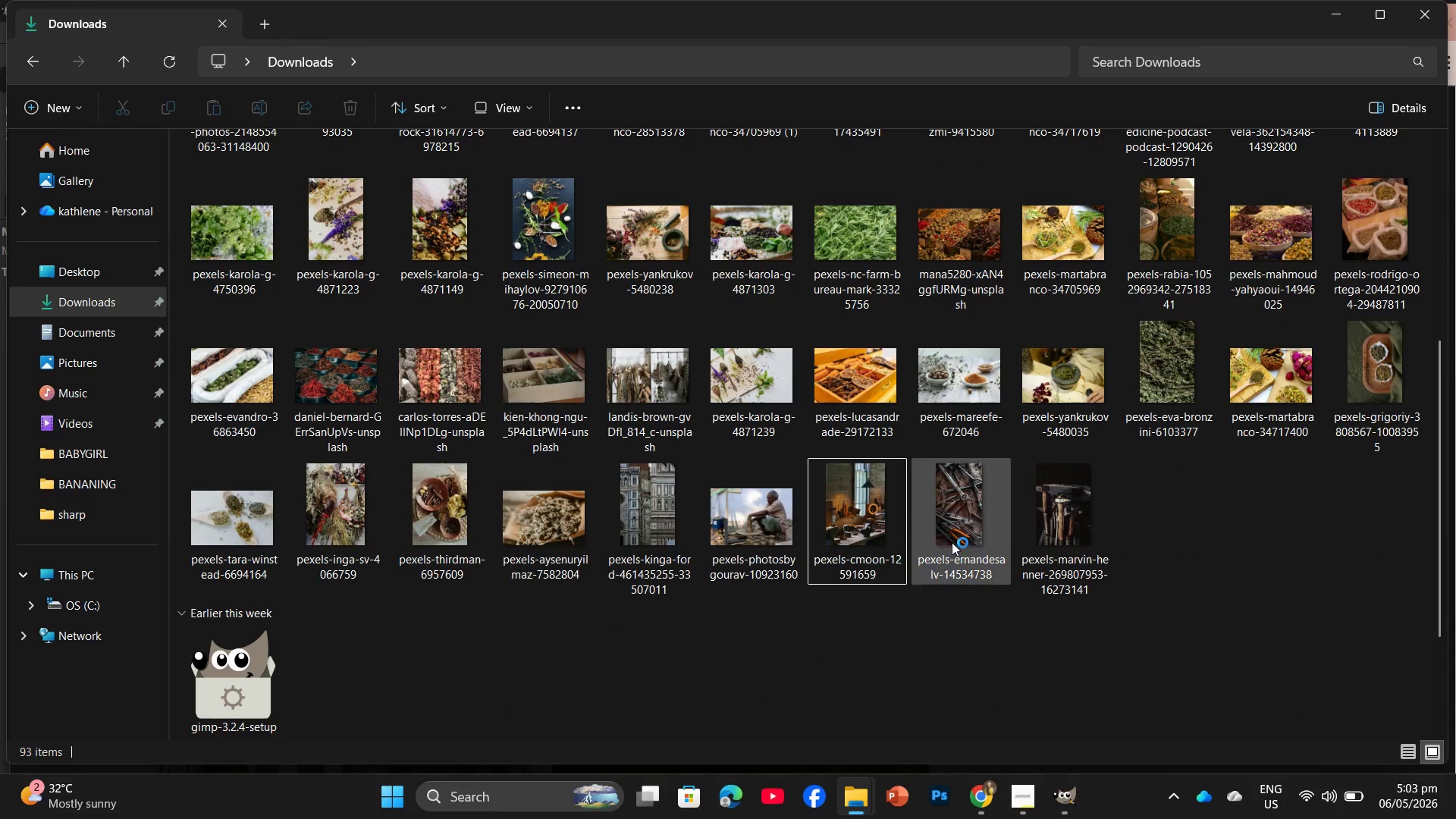 
left_click_drag(start_coordinate=[952, 542], to_coordinate=[361, 68])
 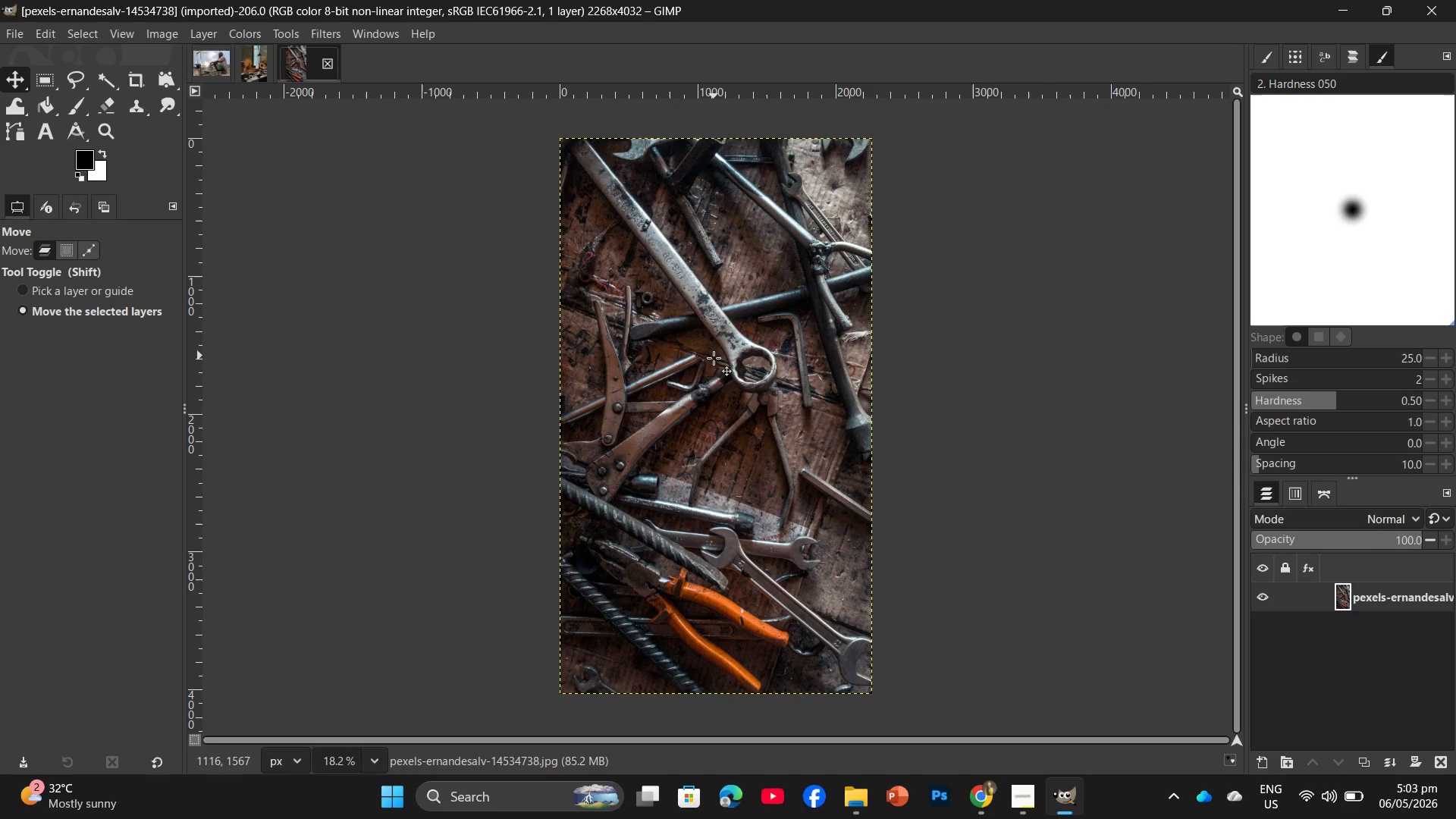 
hold_key(key=ControlLeft, duration=0.38)
scroll: coordinate [842, 539], scroll_direction: up, amount: 2.0
 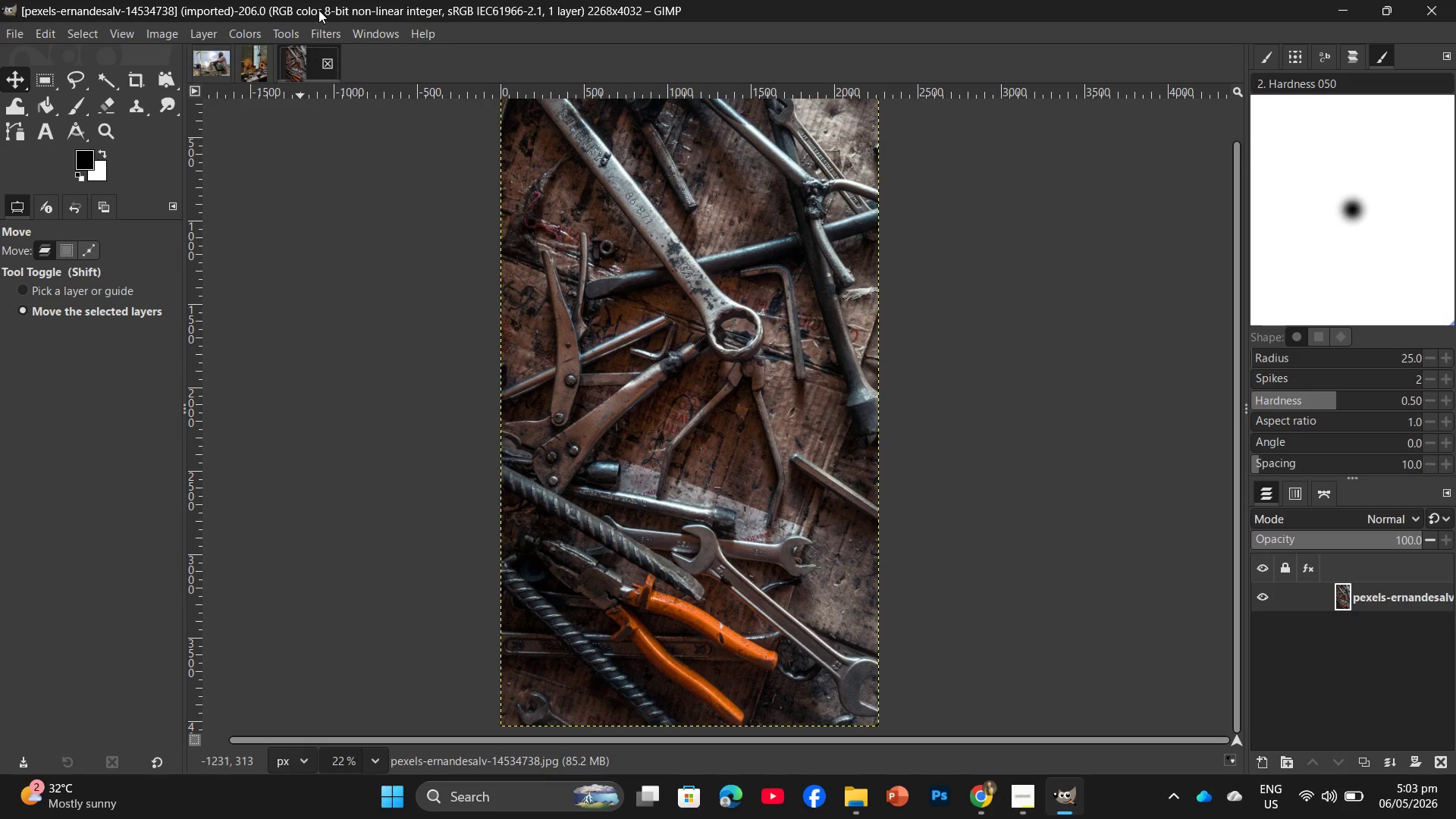 
left_click([318, 27])
 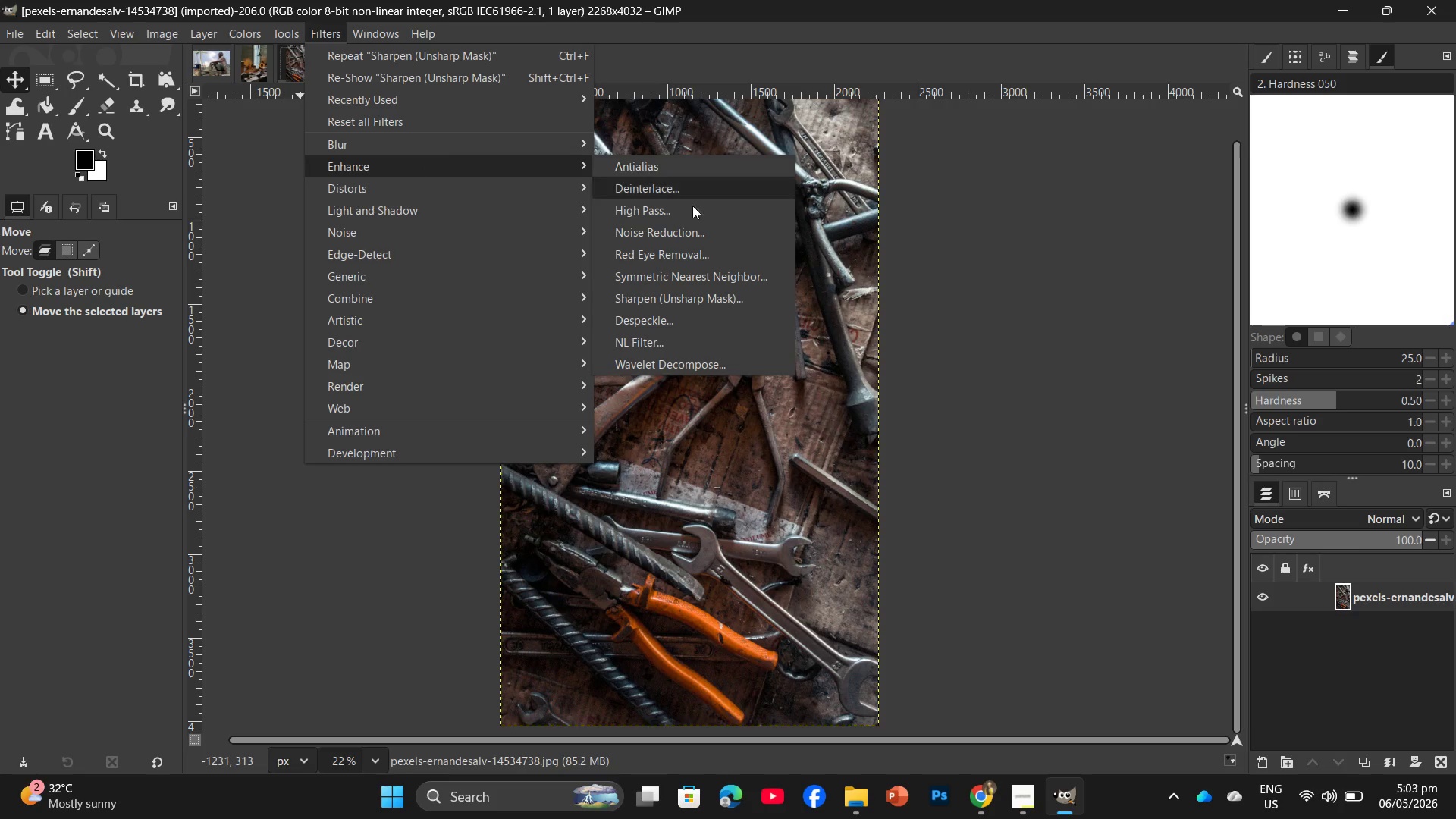 
left_click([662, 301])
 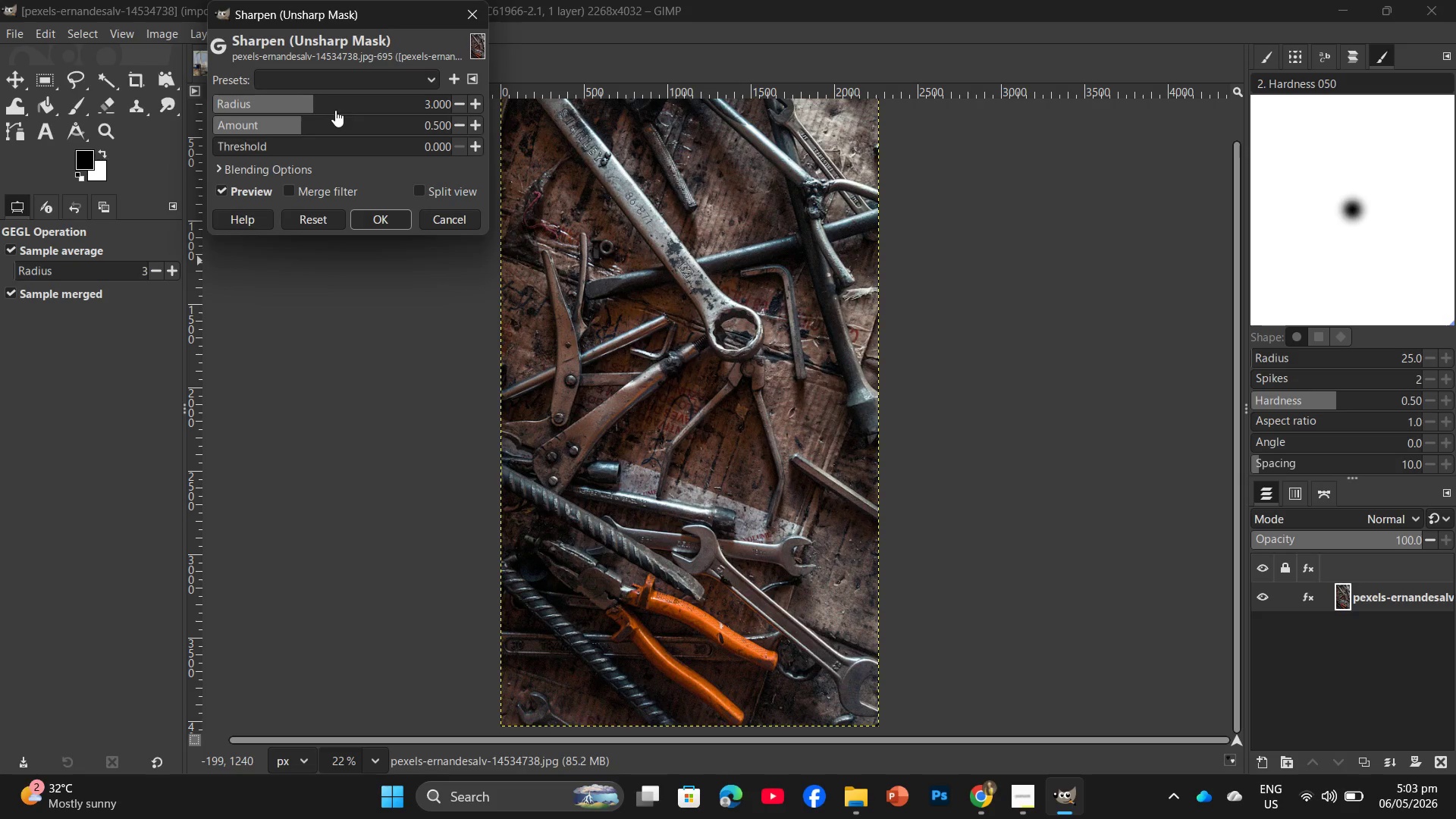 
left_click([335, 111])
 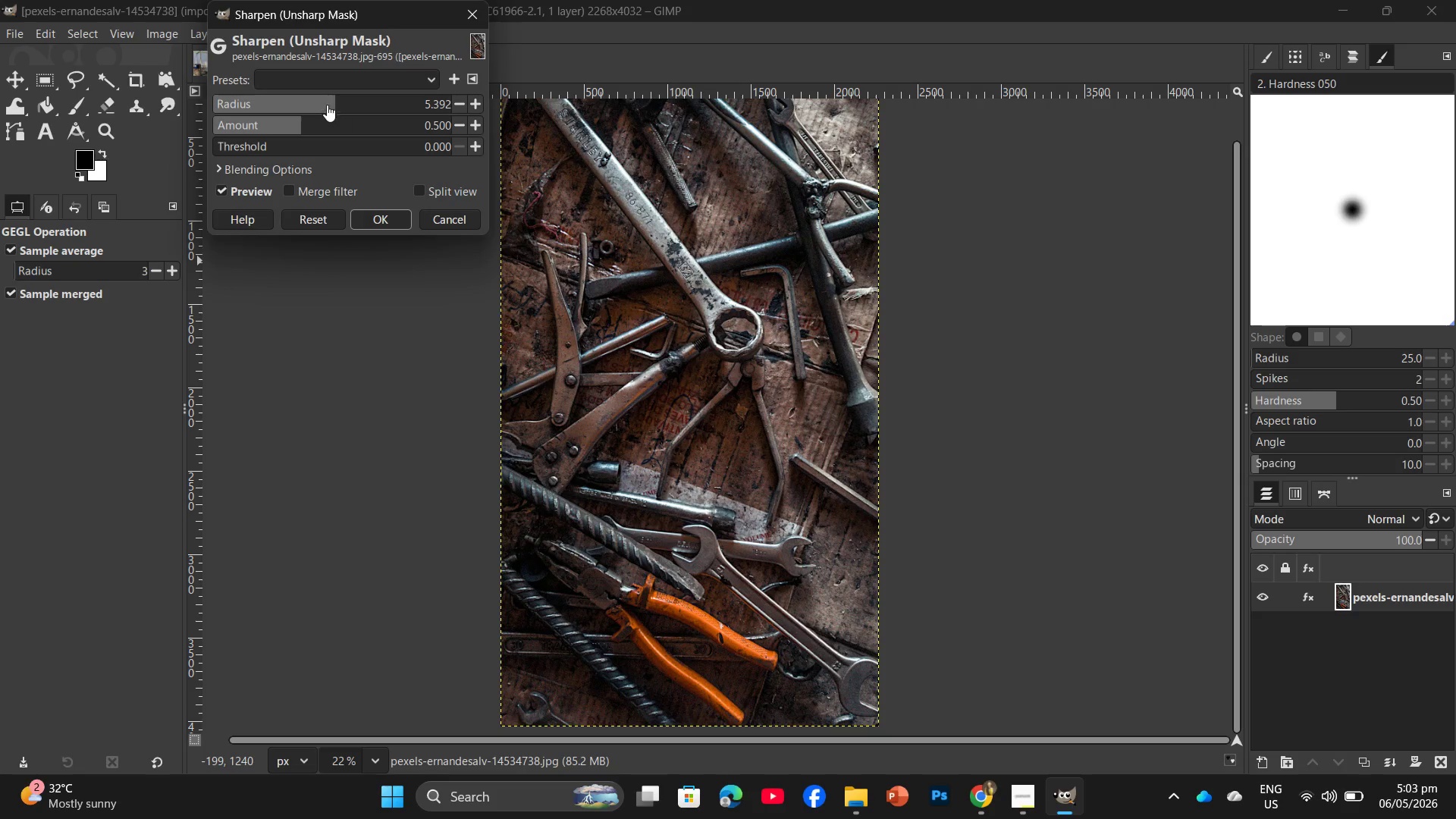 
double_click([293, 108])
 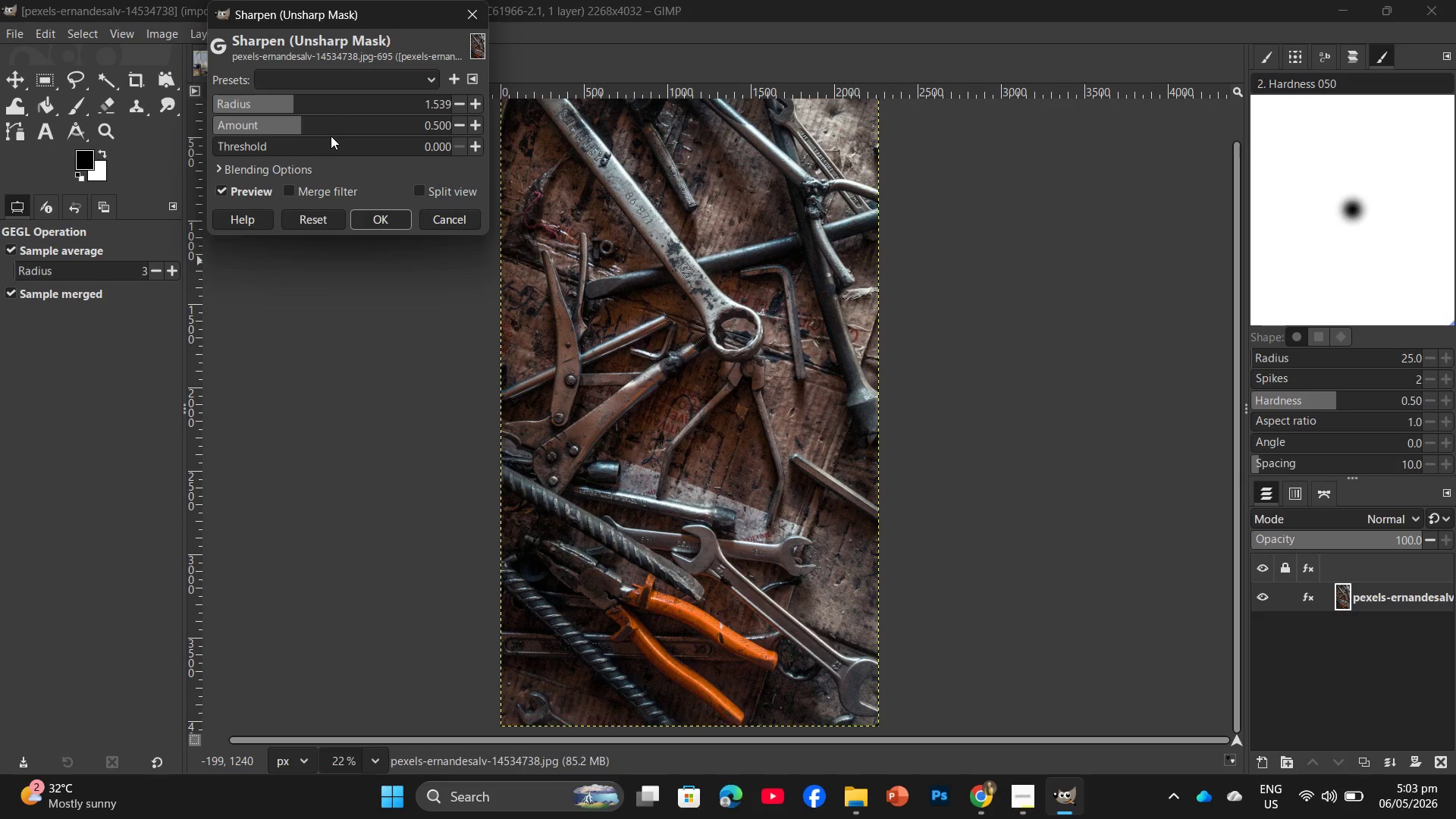 
double_click([338, 130])
 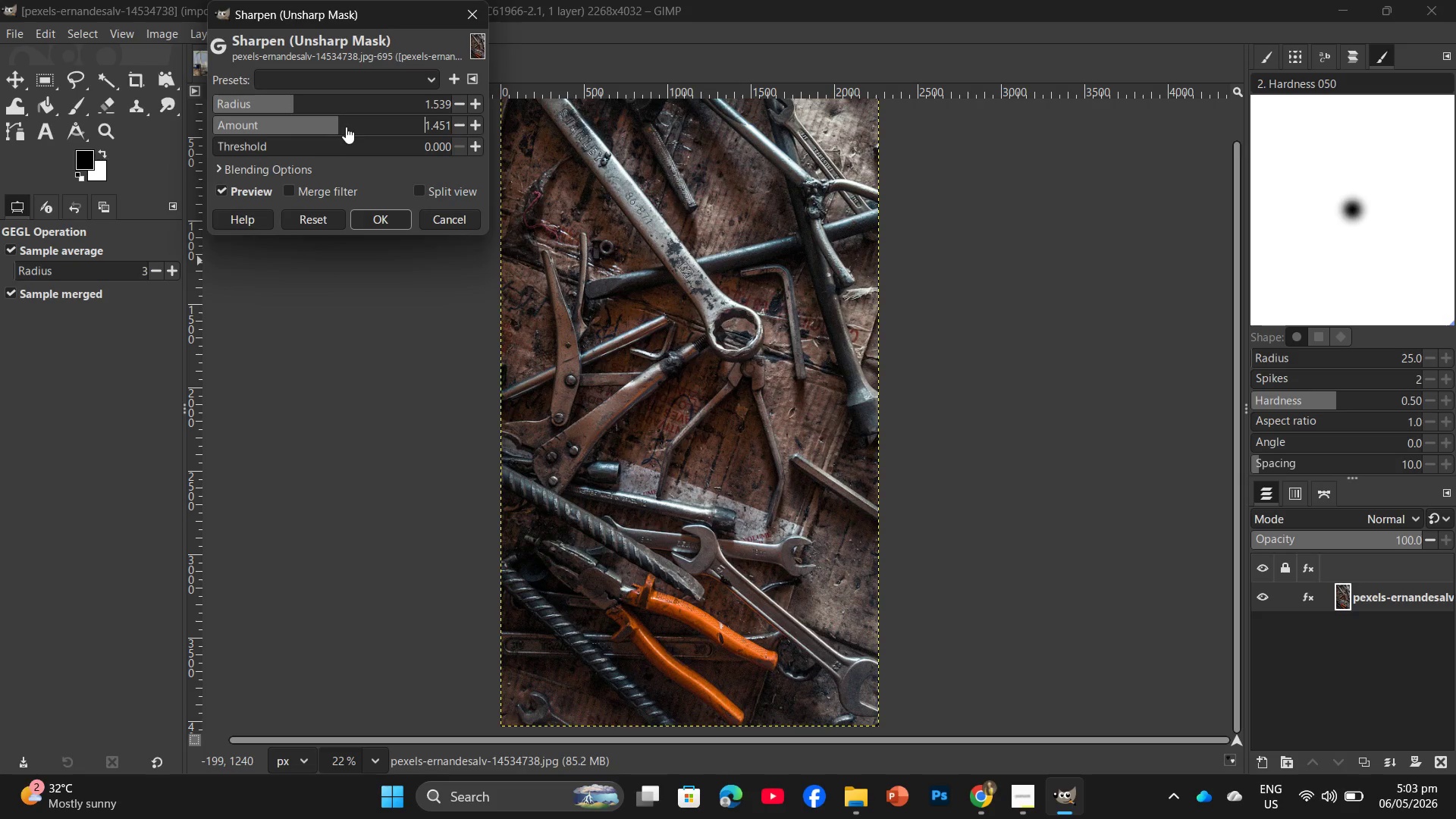 
left_click([346, 127])
 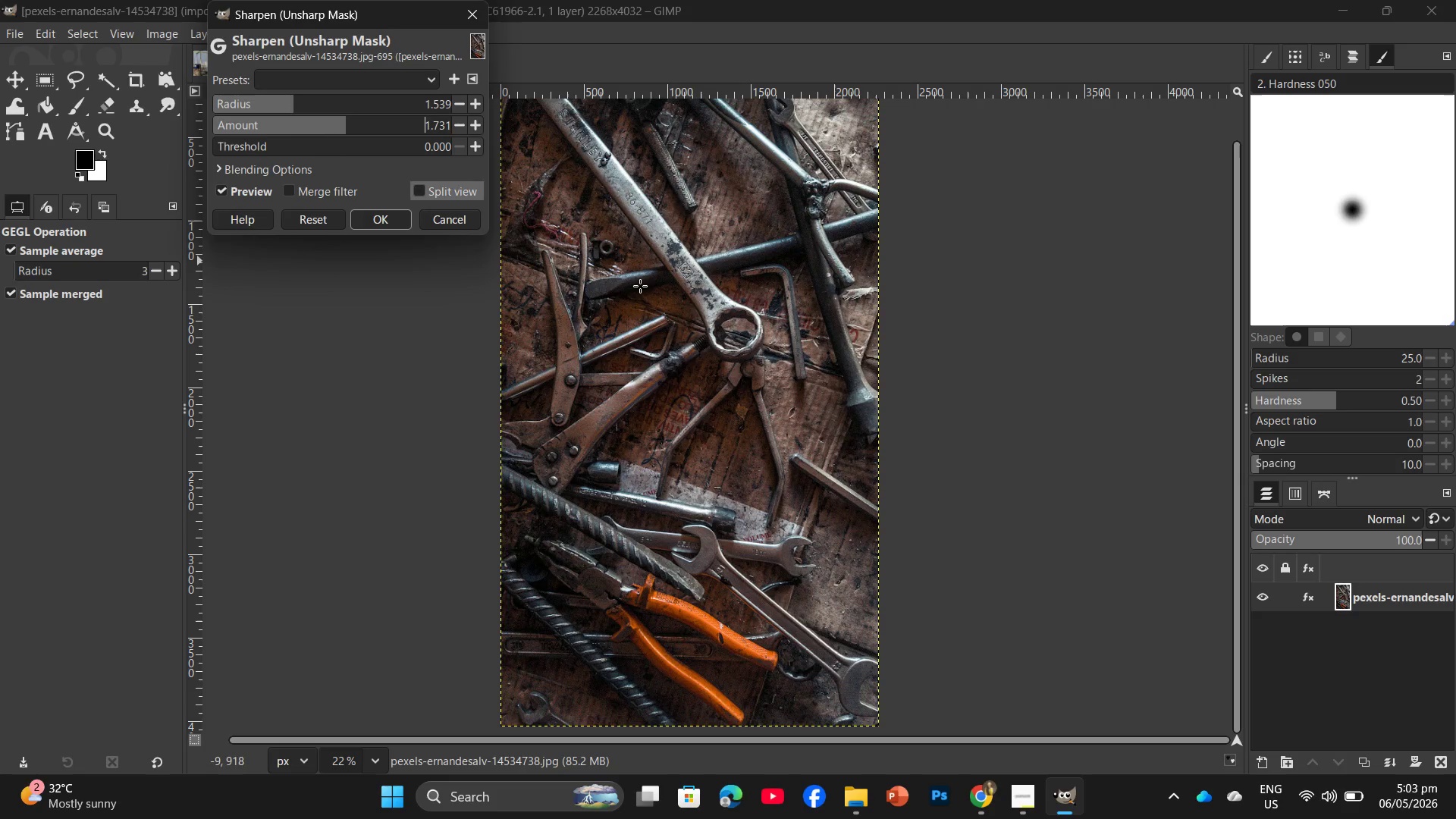 
hold_key(key=ControlLeft, duration=0.8)
scroll: coordinate [786, 425], scroll_direction: up, amount: 6.0
 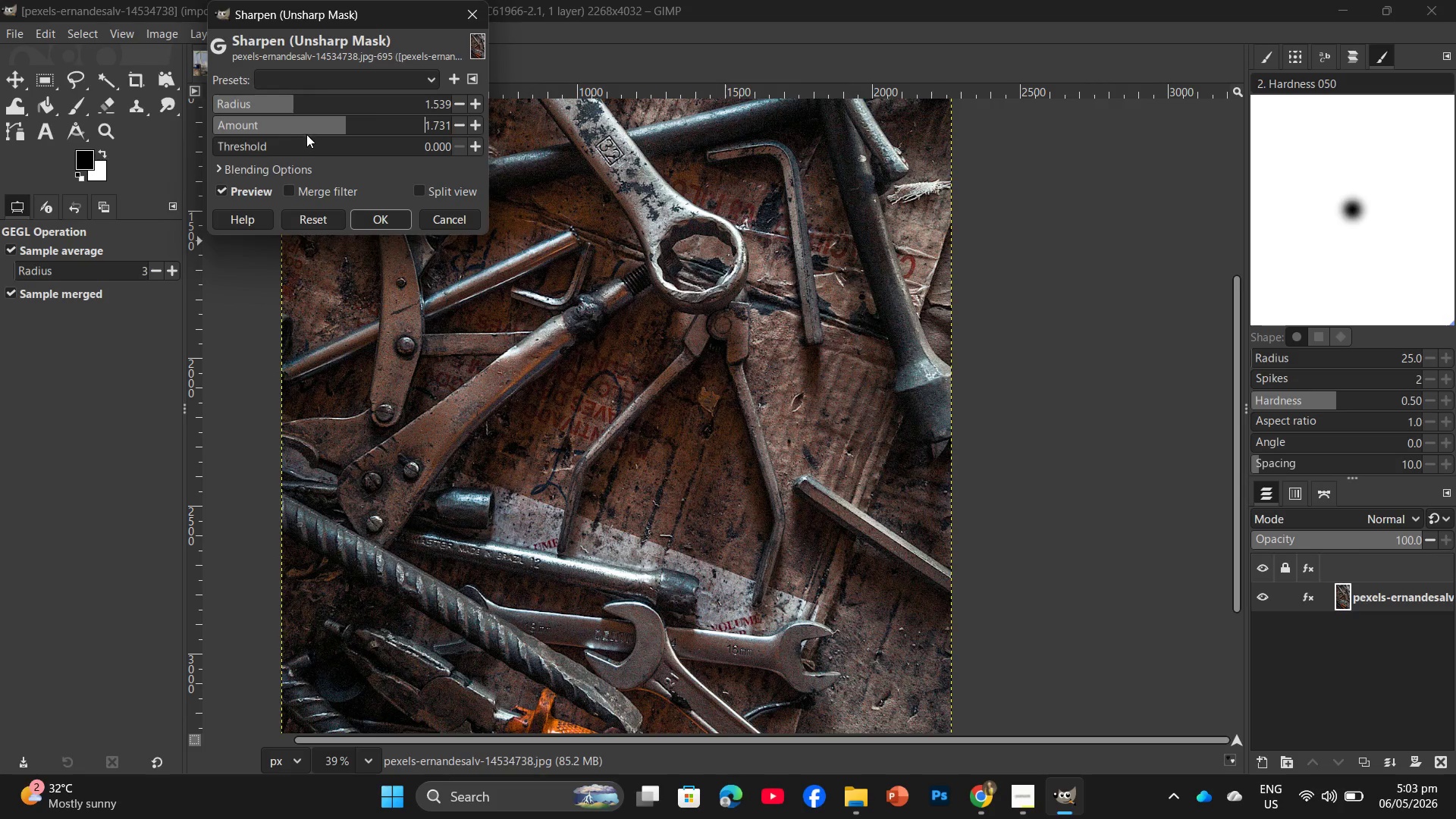 
left_click([287, 143])
 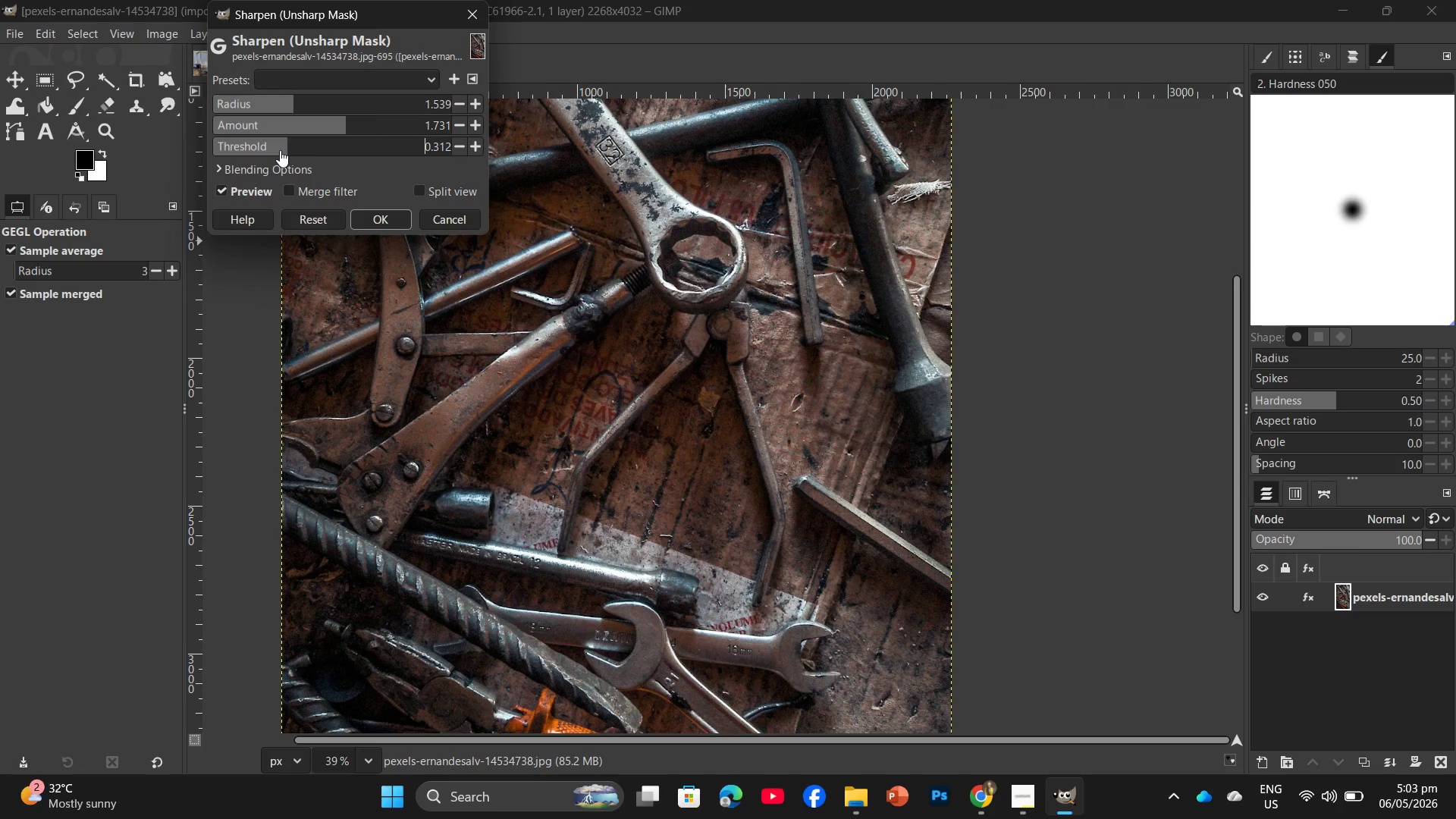 
left_click([280, 150])
 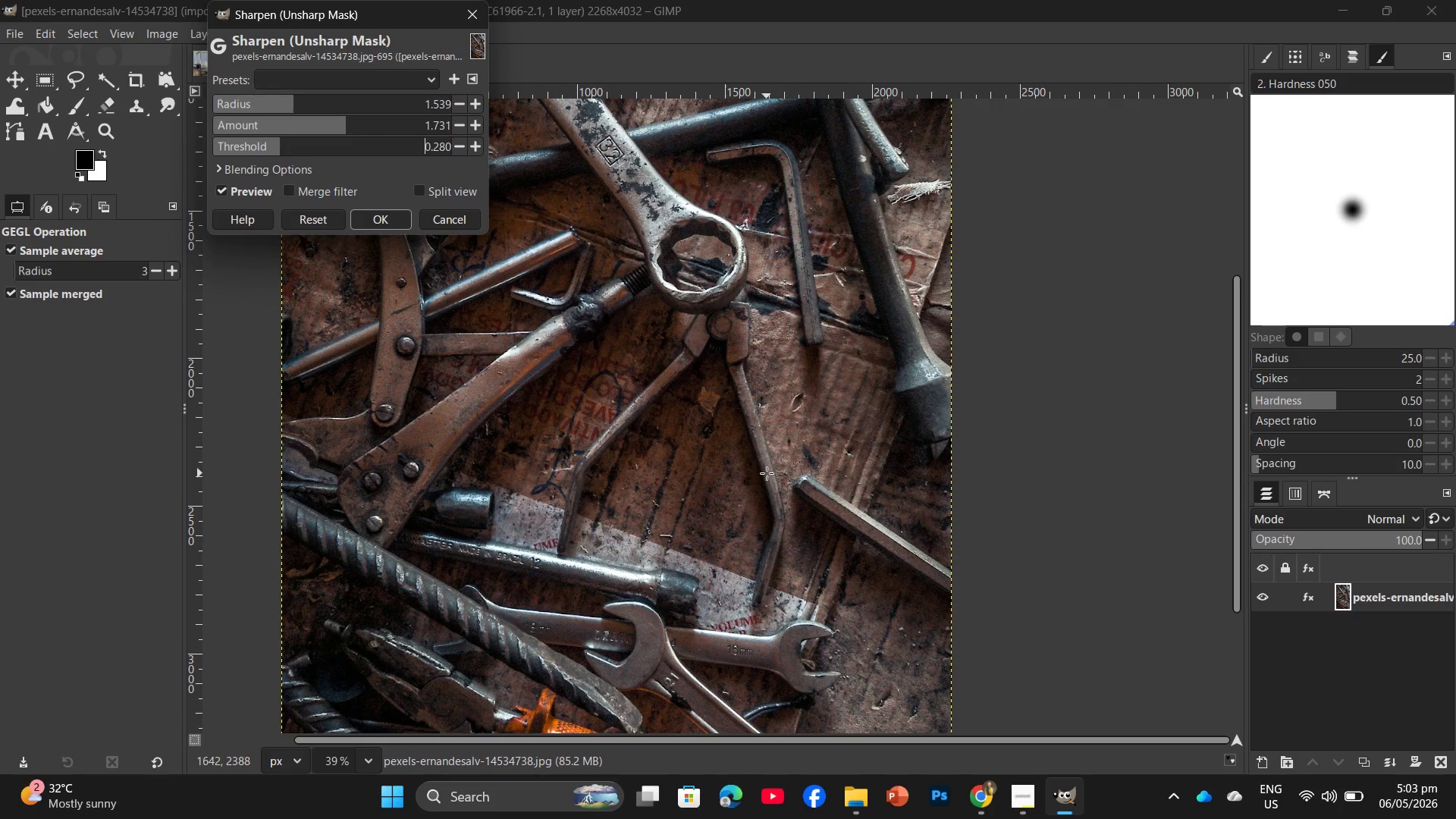 
key(Control+ControlLeft)
 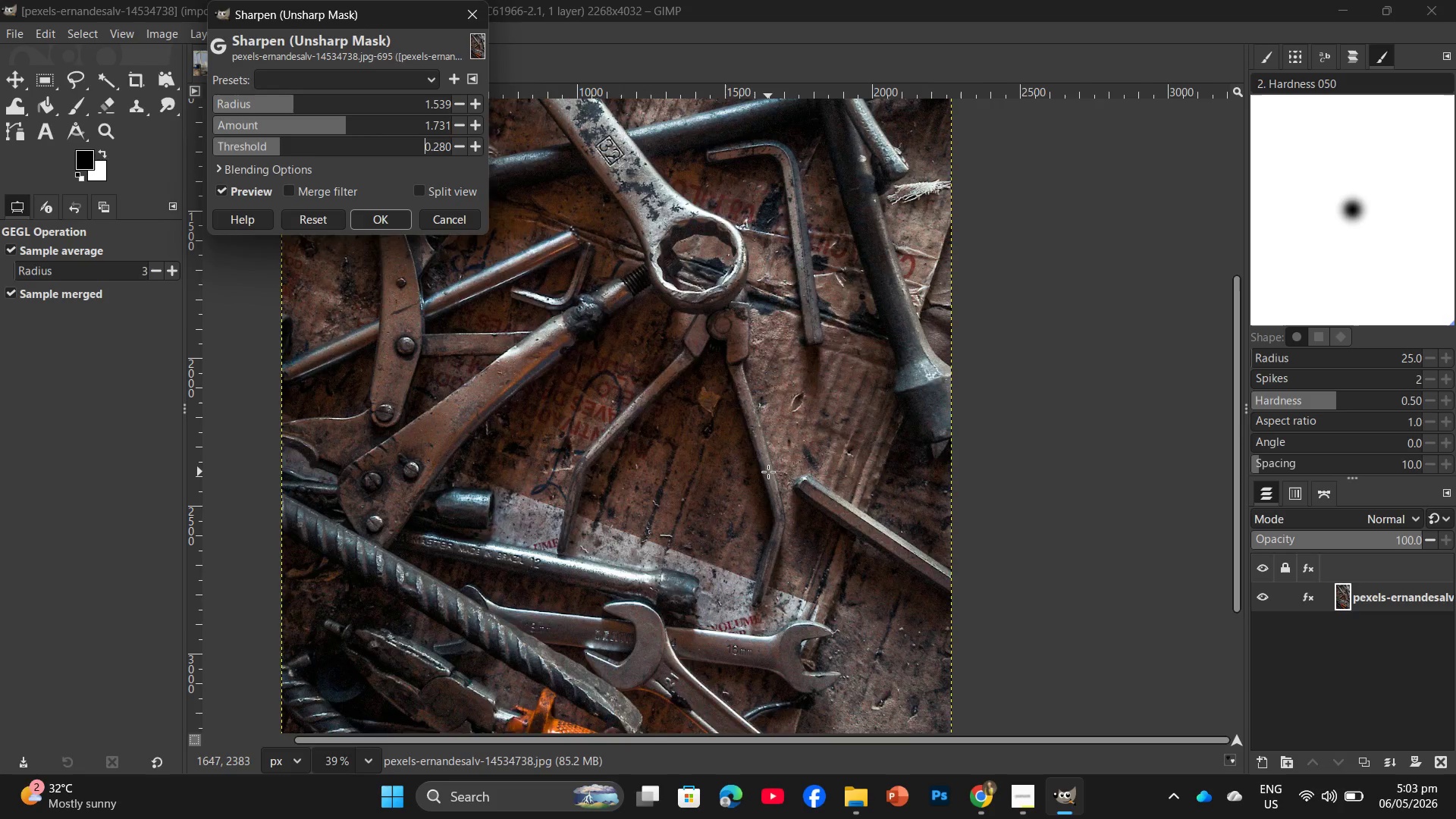 
key(Control+ControlLeft)
 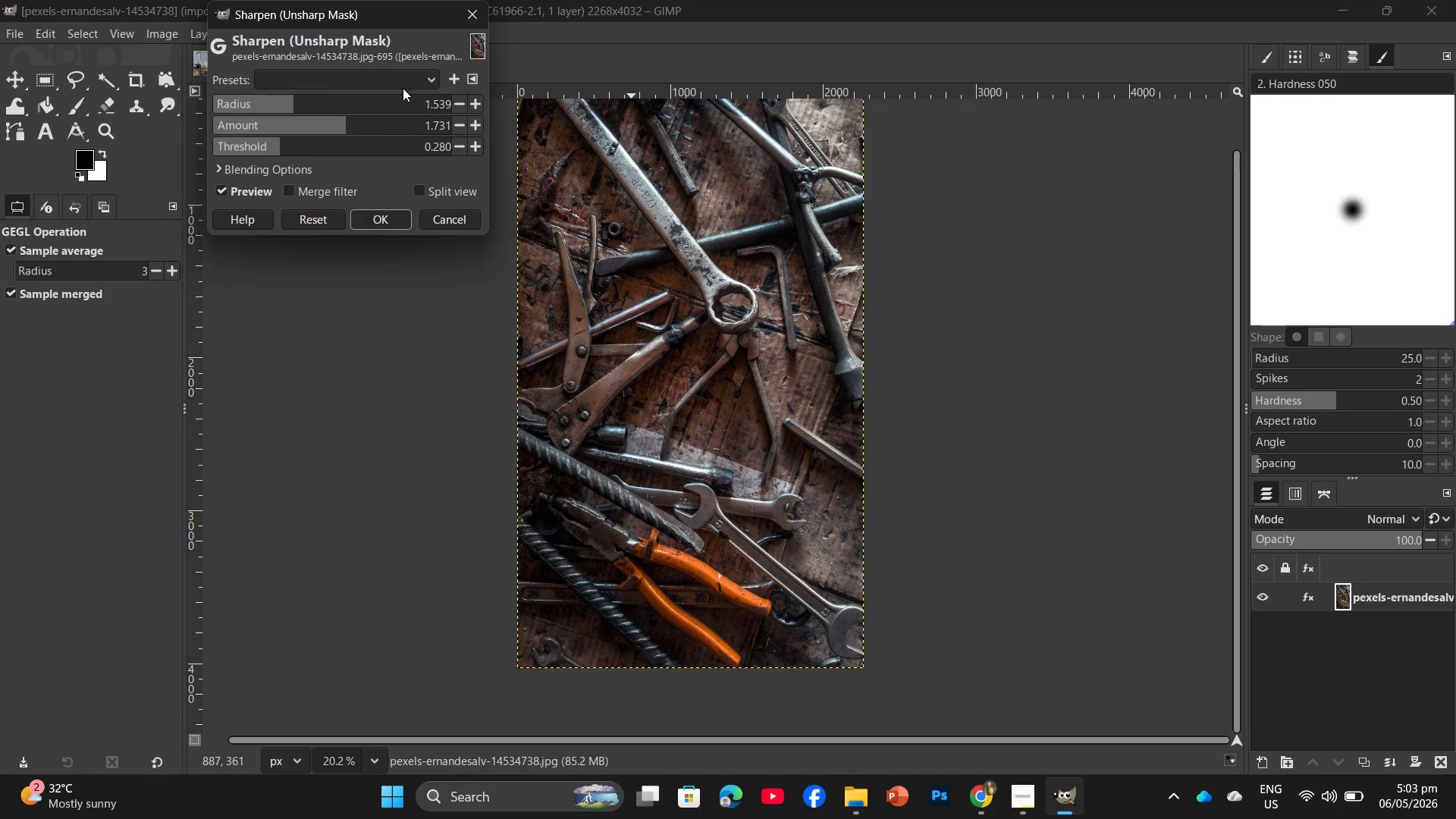 
scroll: coordinate [774, 450], scroll_direction: down, amount: 8.0
 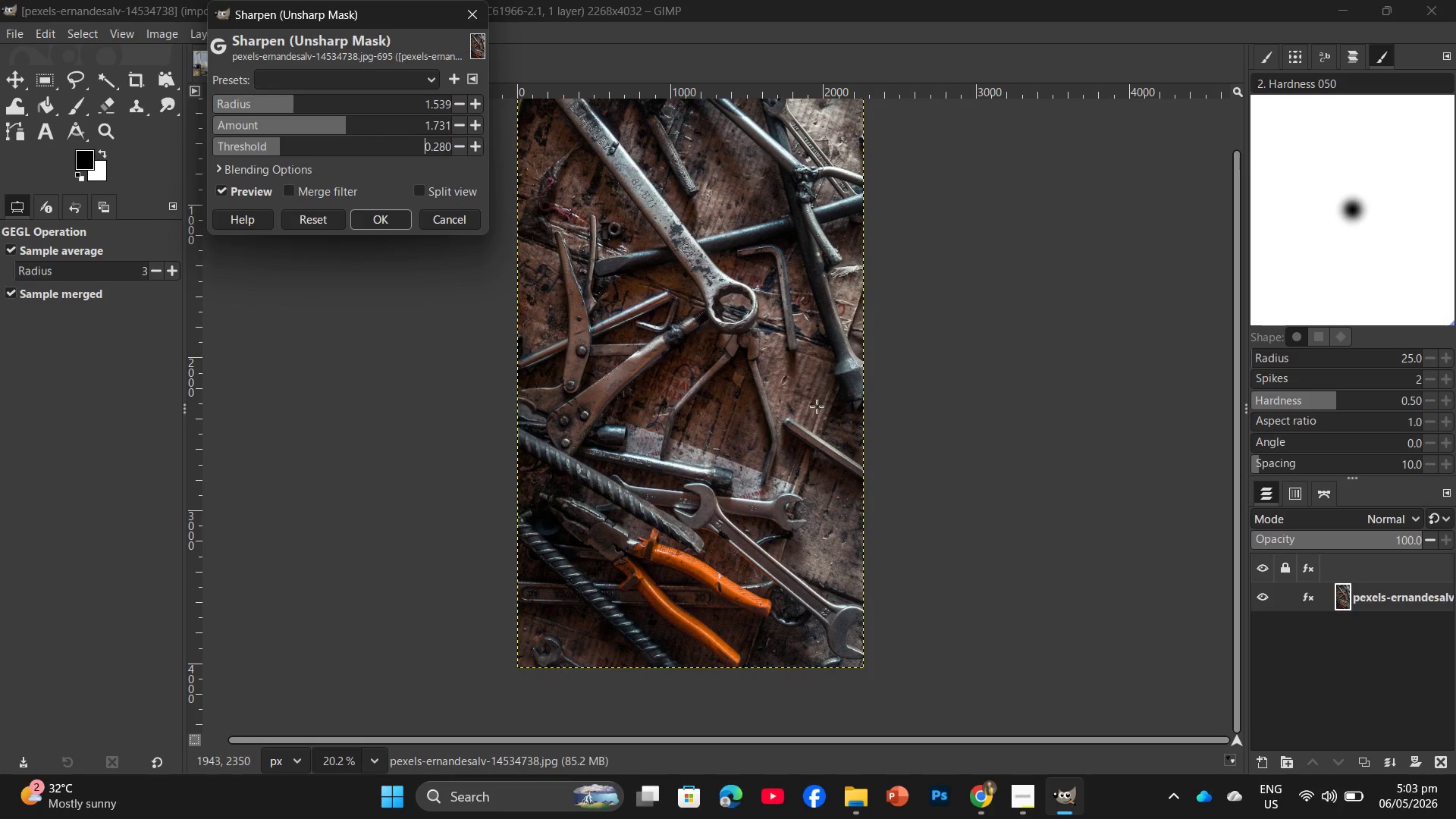 
left_click([364, 224])
 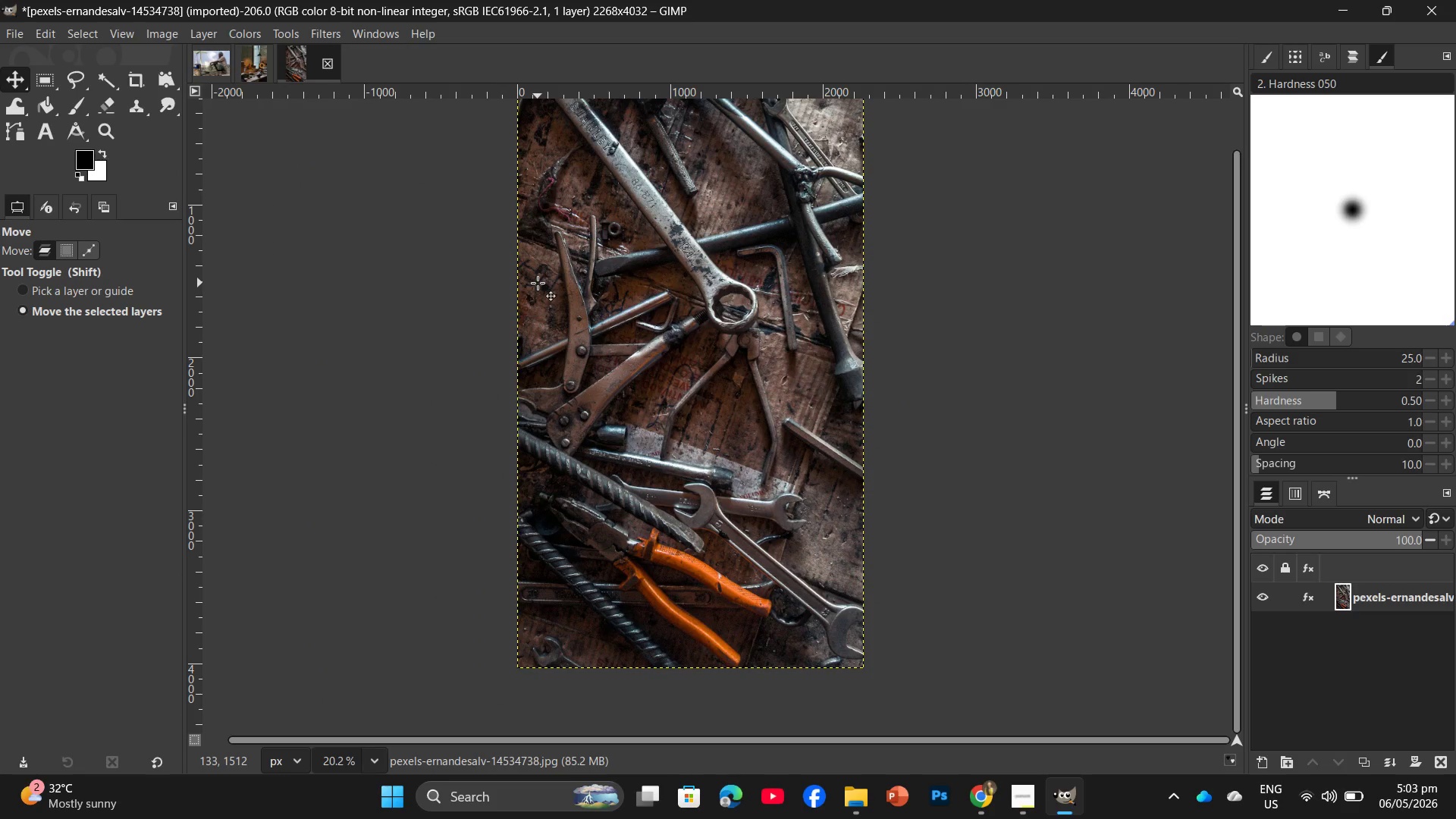 
wait(8.12)
 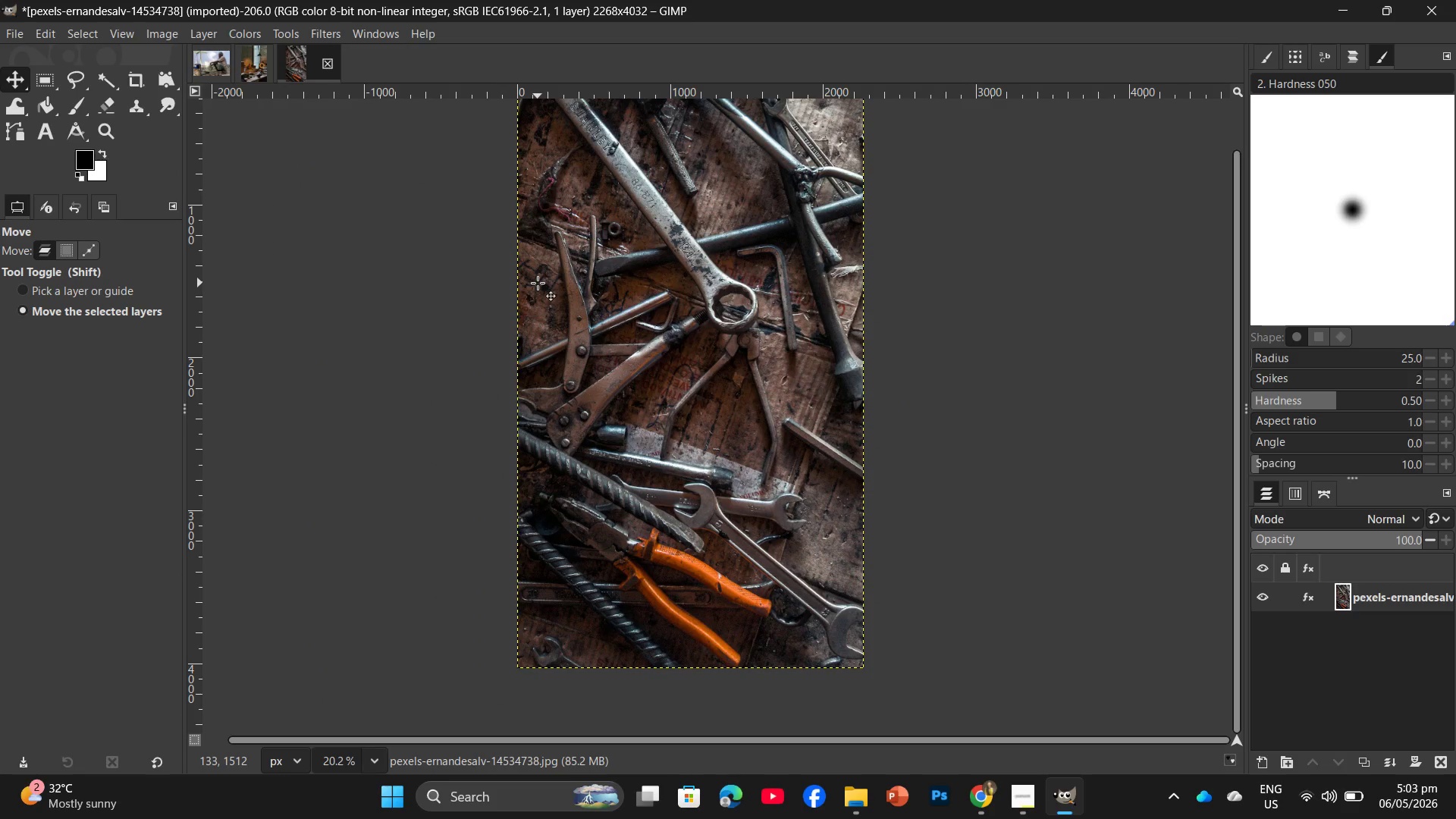 
left_click([193, 37])
 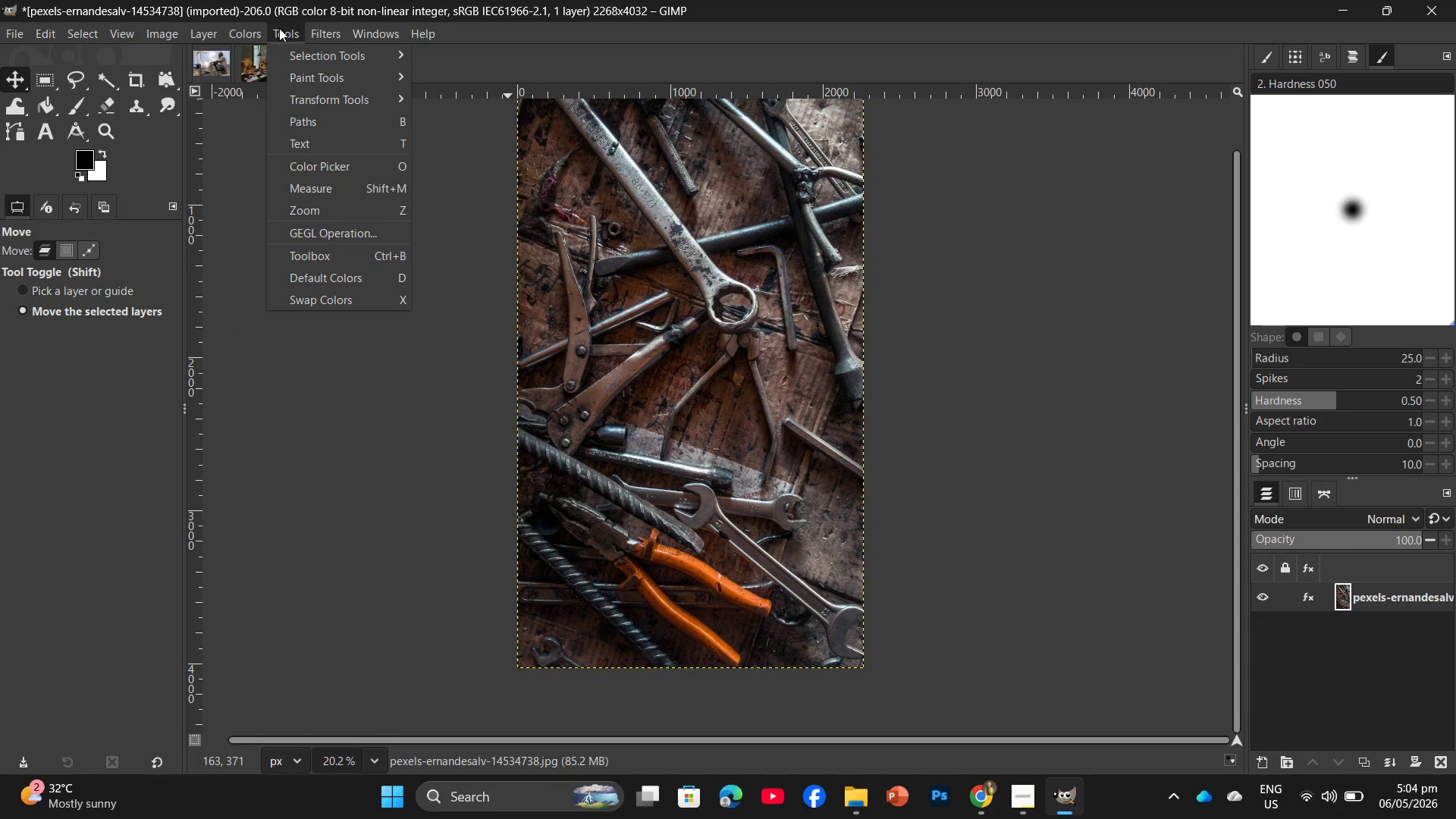 
left_click([165, 27])
 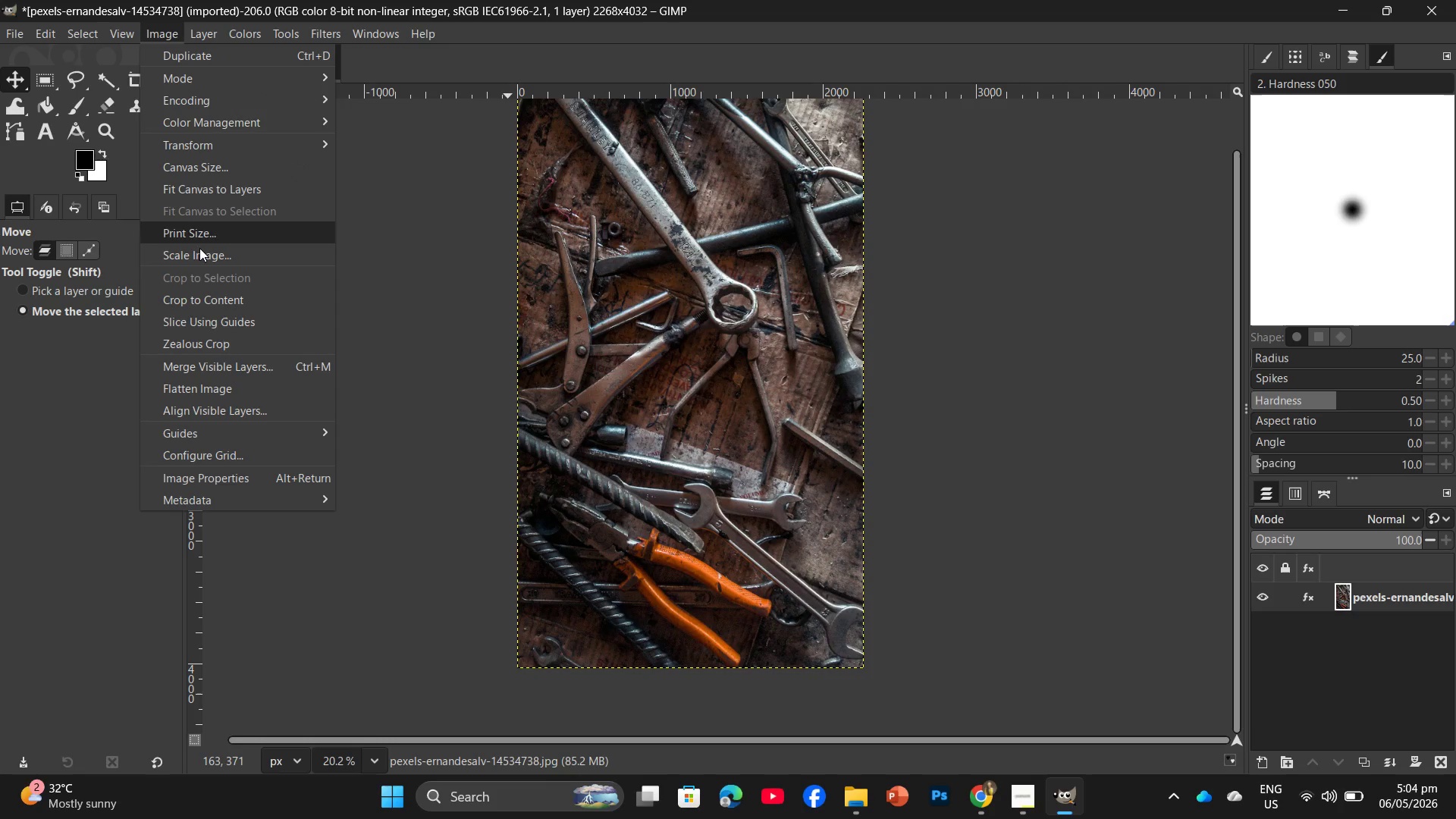 
left_click([196, 262])
 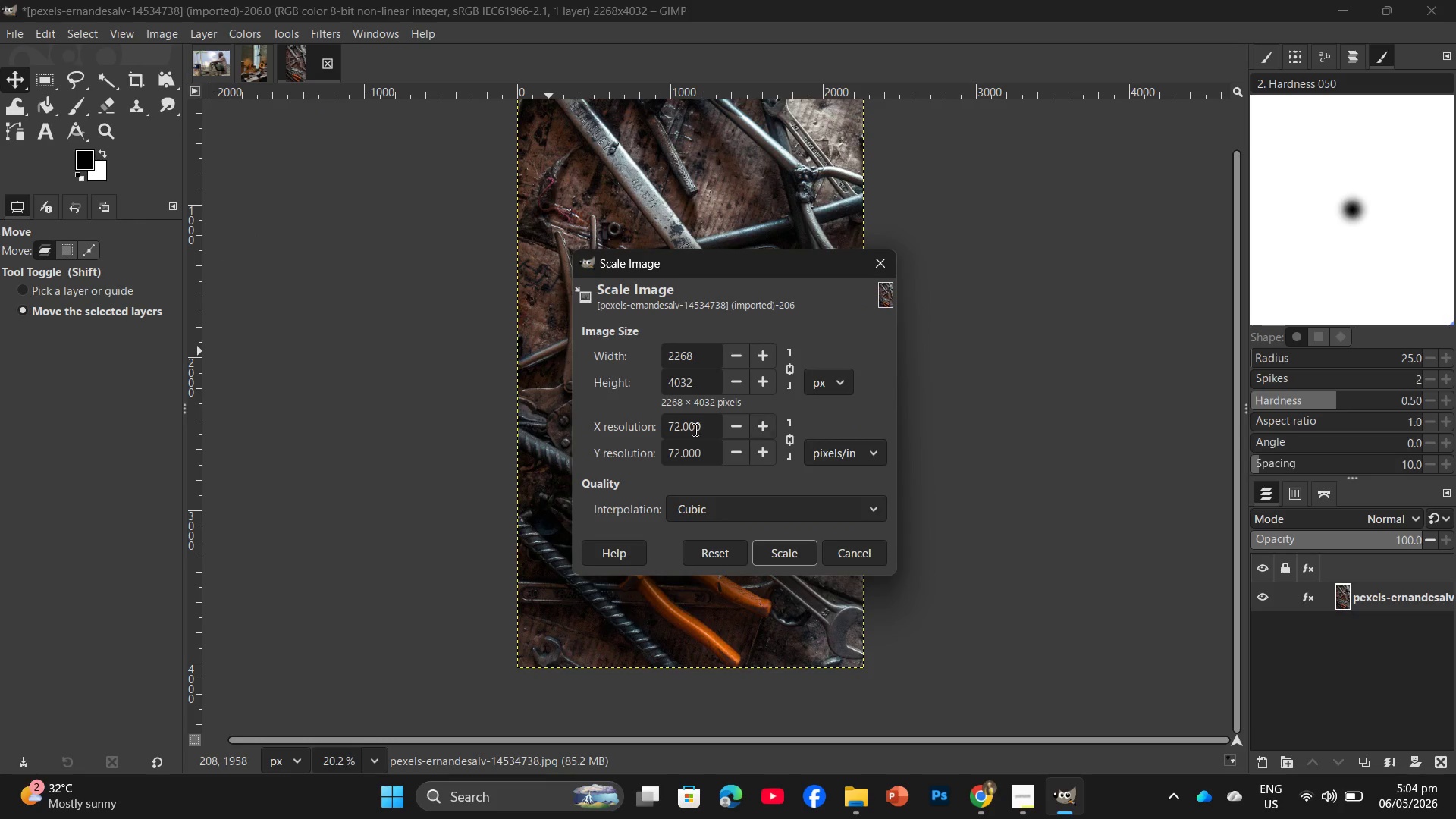 
left_click_drag(start_coordinate=[698, 381], to_coordinate=[565, 387])
 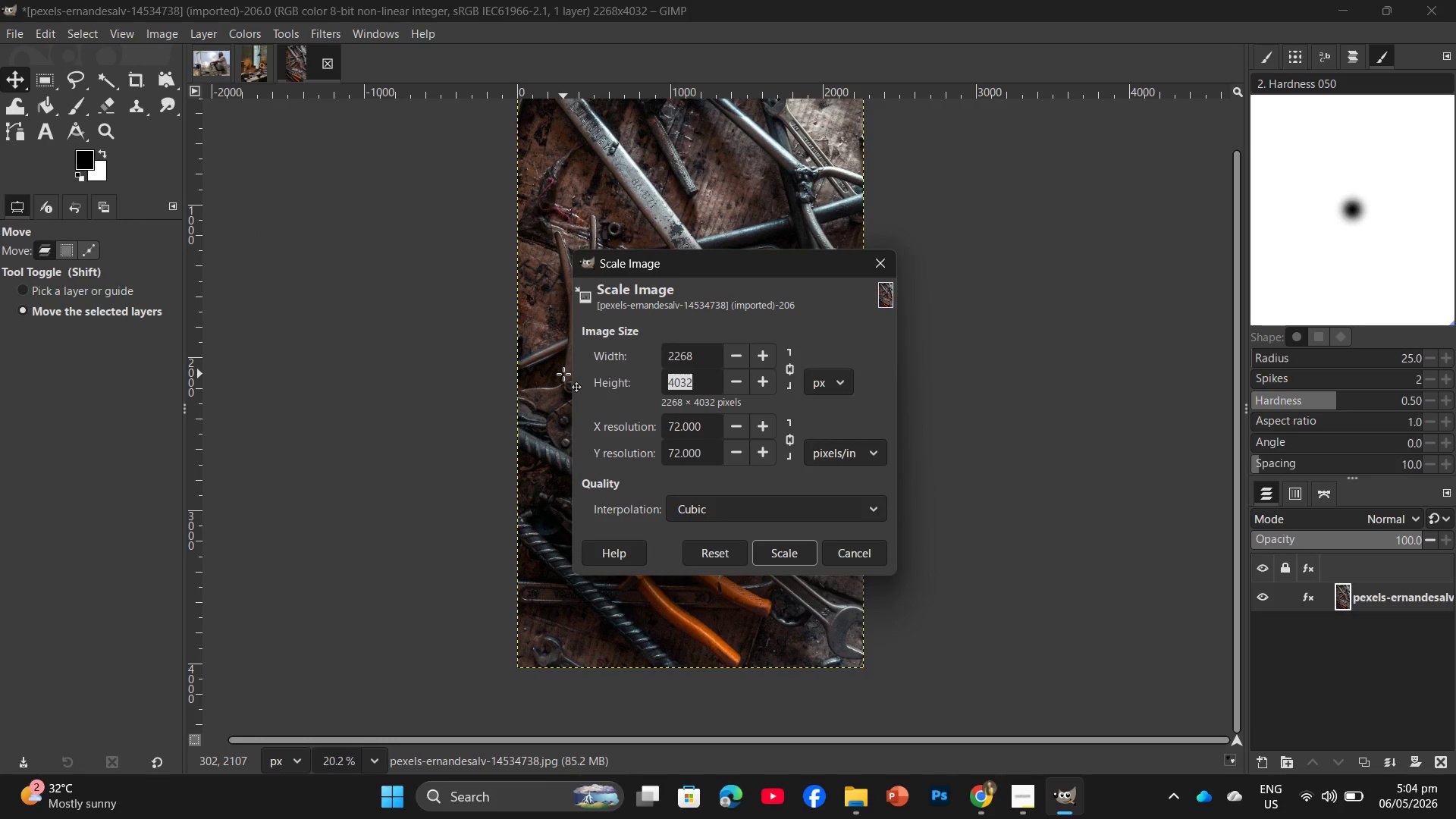 
key(Numpad2)
 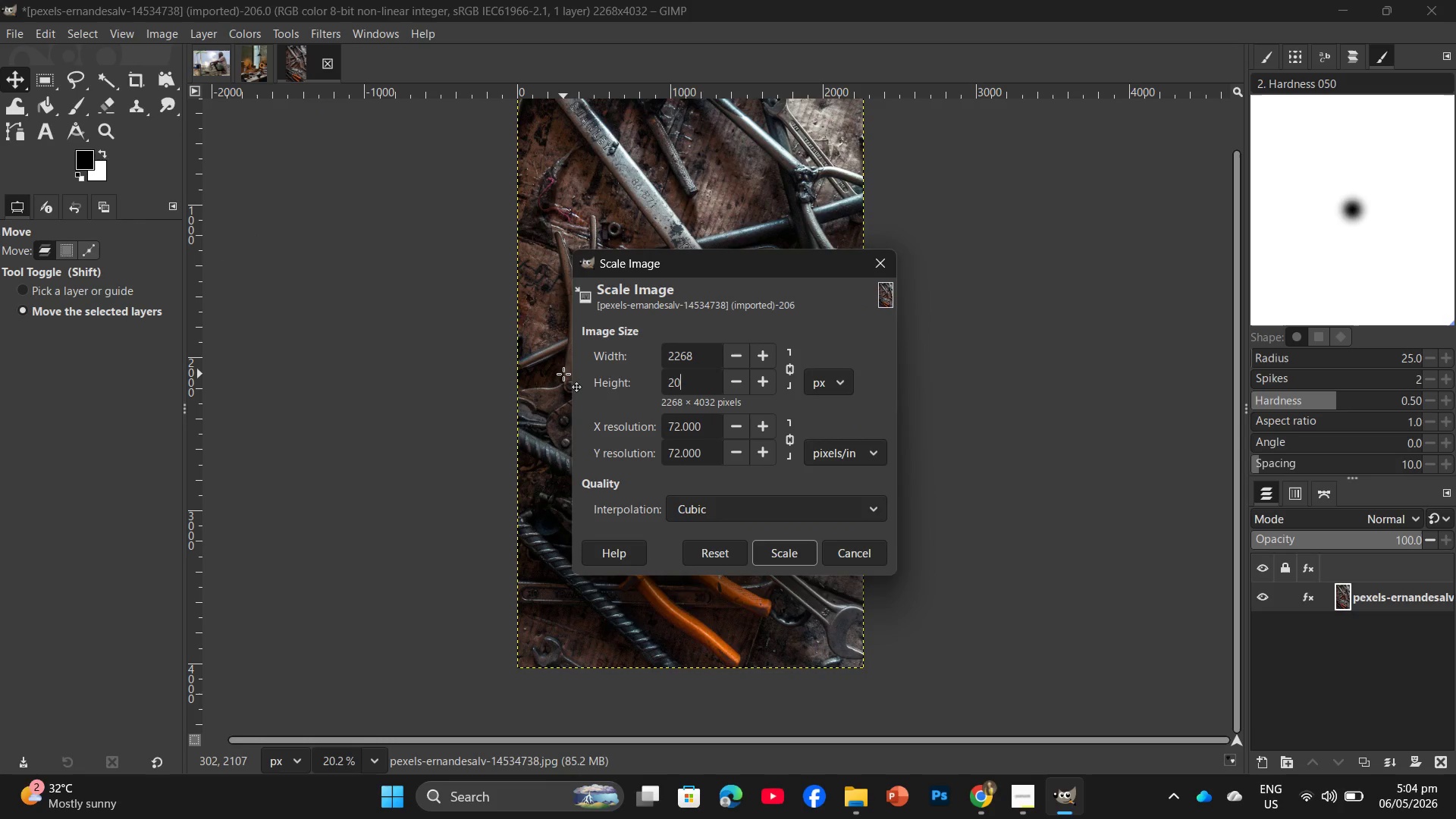 
key(Numpad0)
 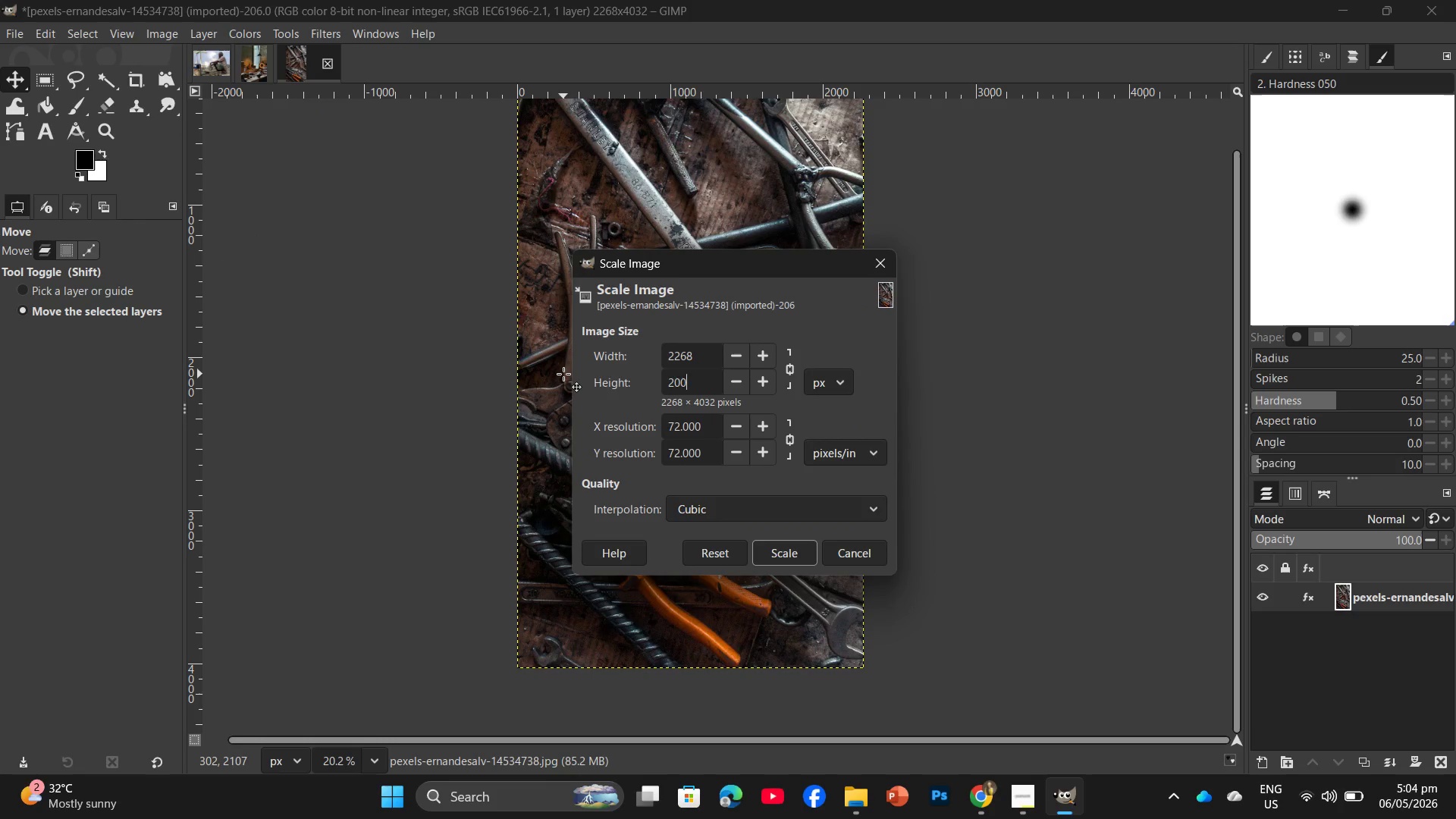 
key(Numpad0)
 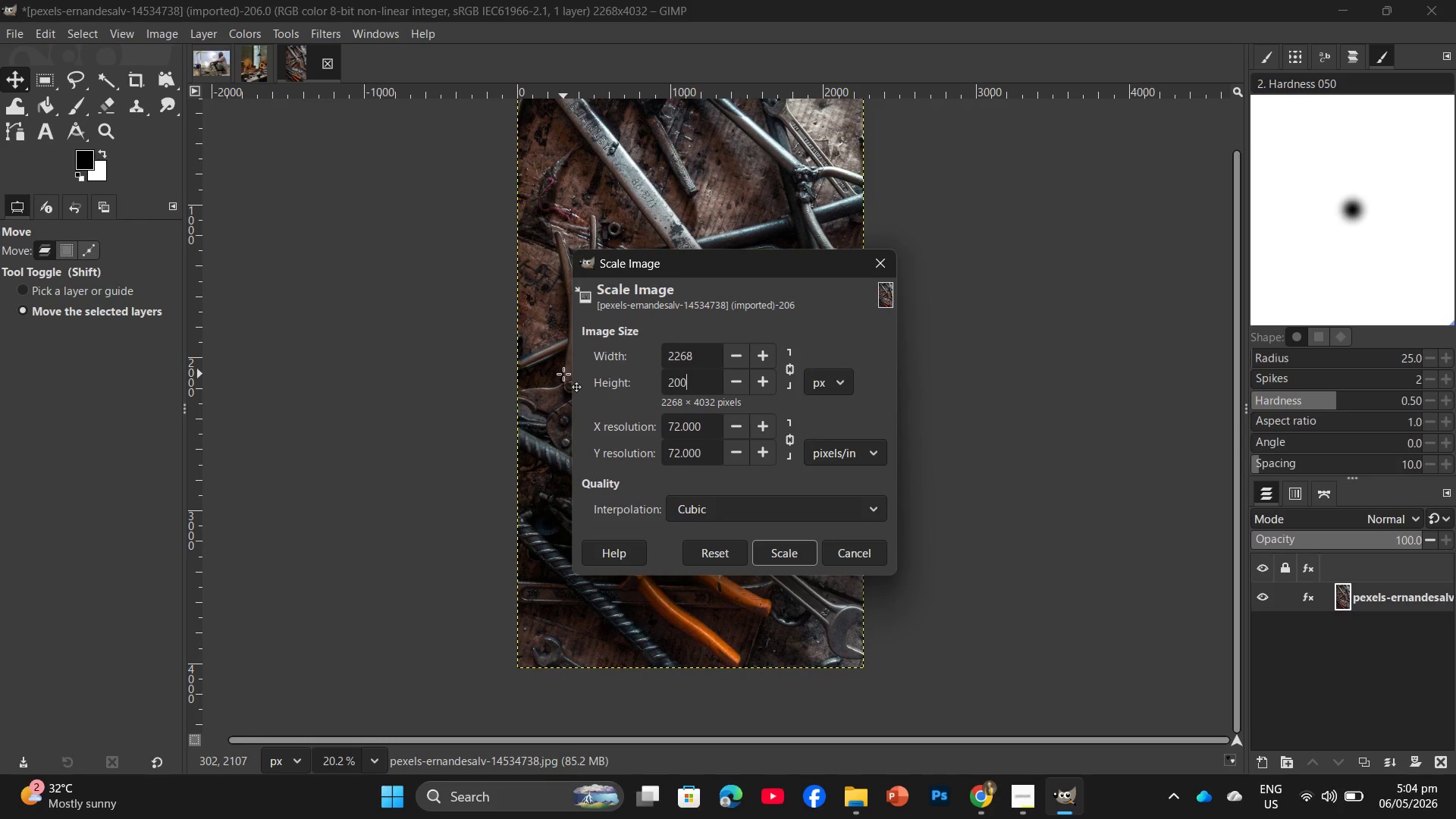 
key(Numpad0)
 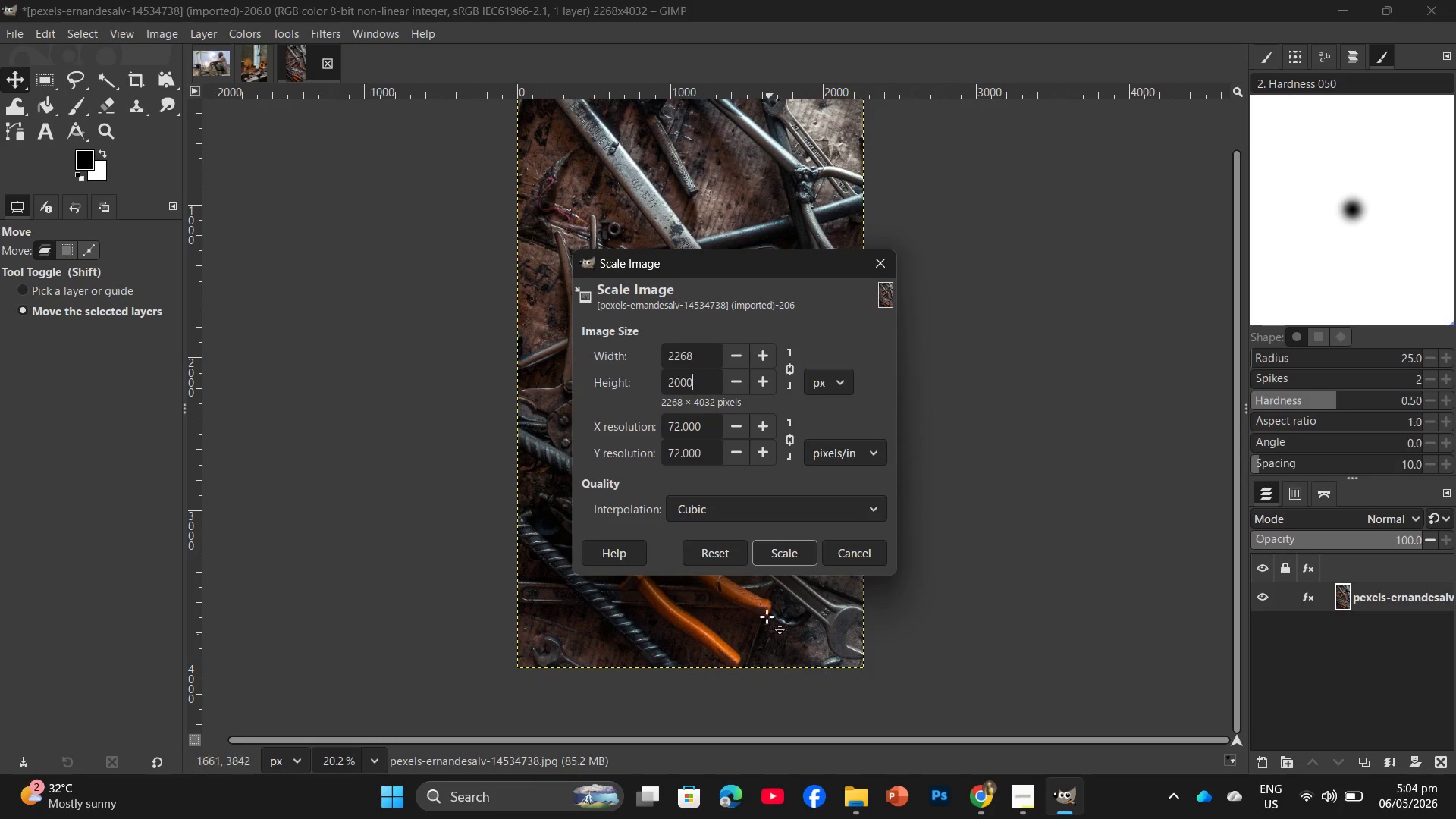 
left_click([778, 543])
 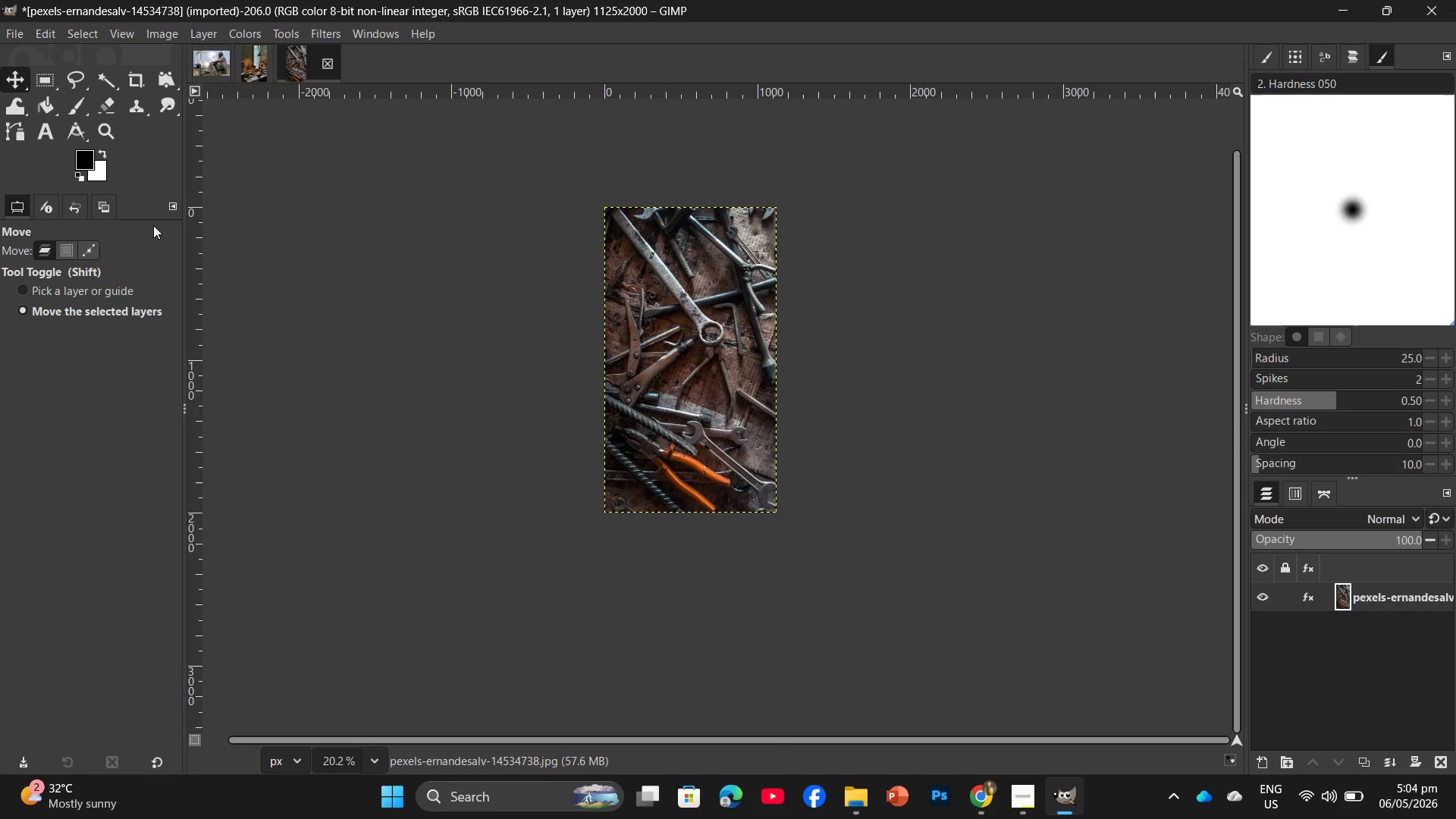 
left_click([7, 29])
 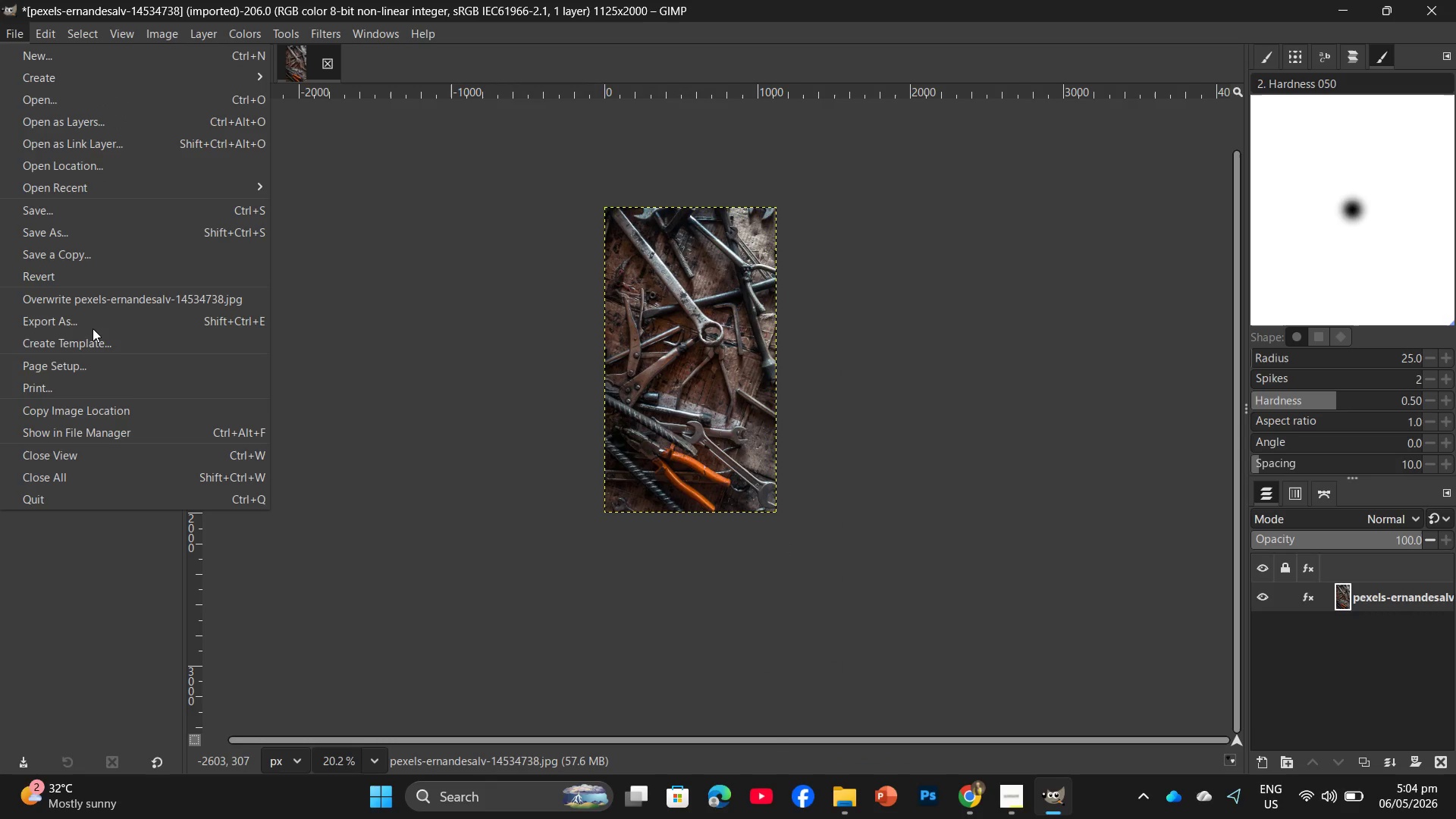 
left_click([93, 321])
 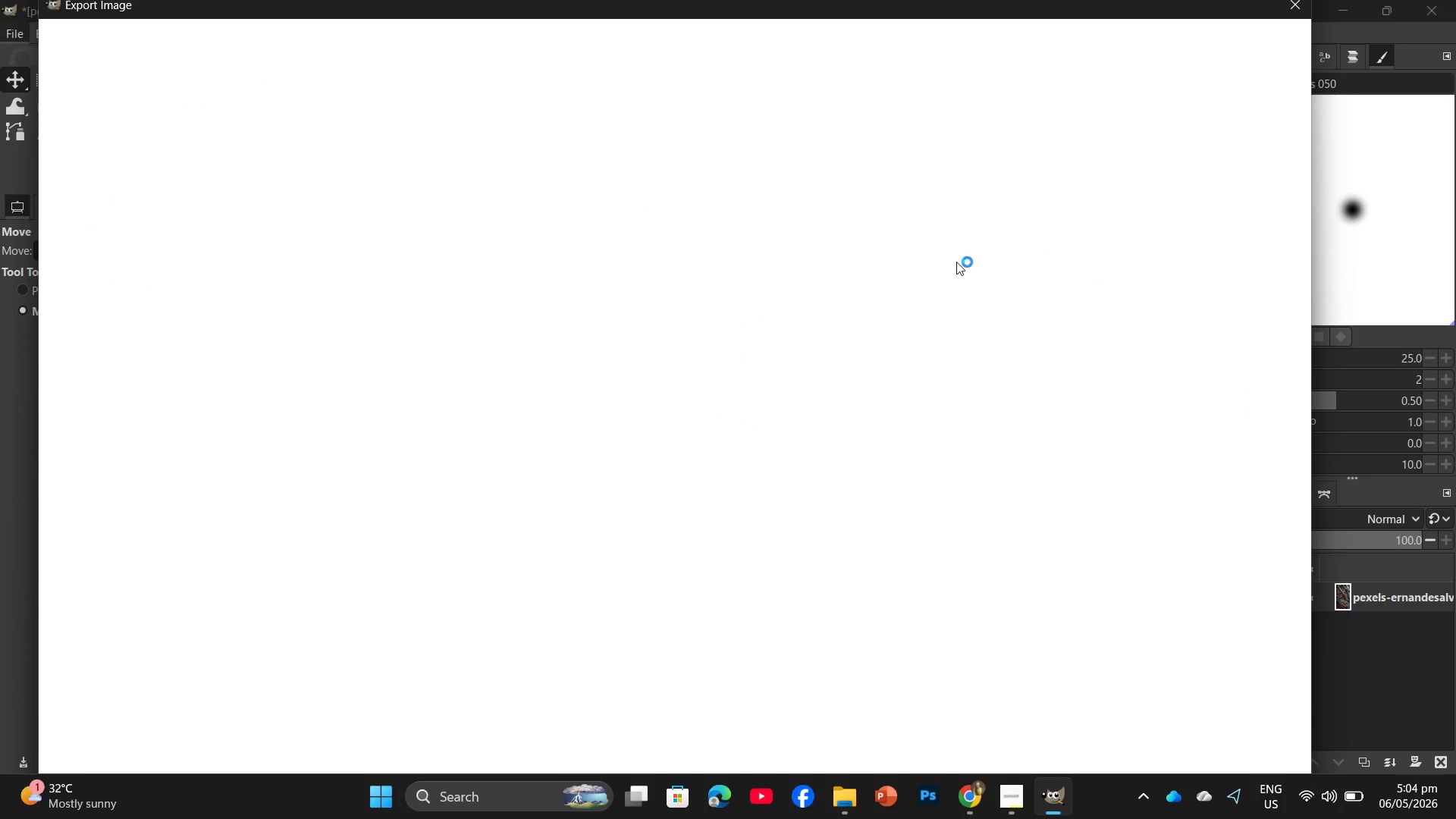 
mouse_move([455, 268])
 